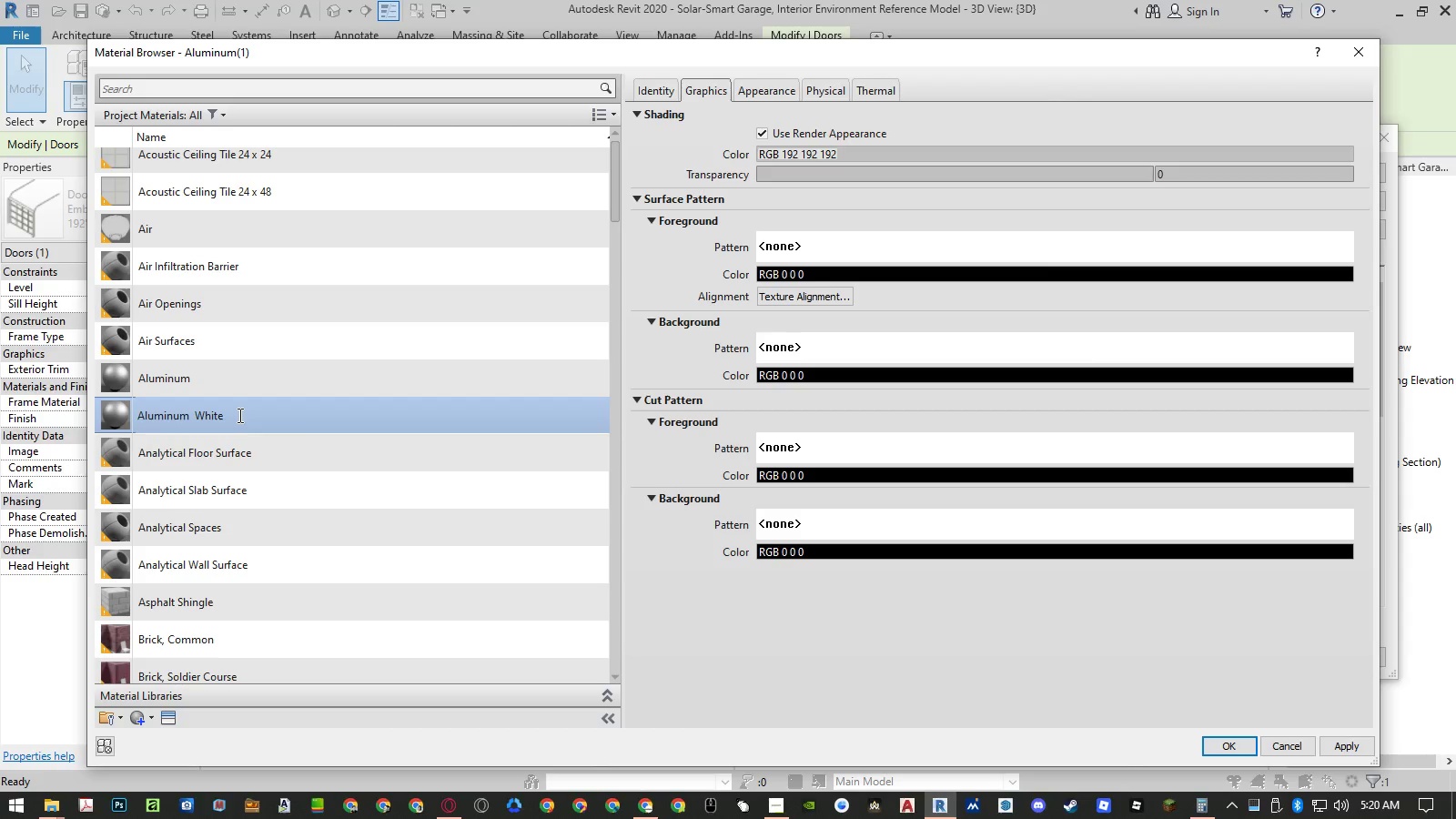 
key(Minus)
 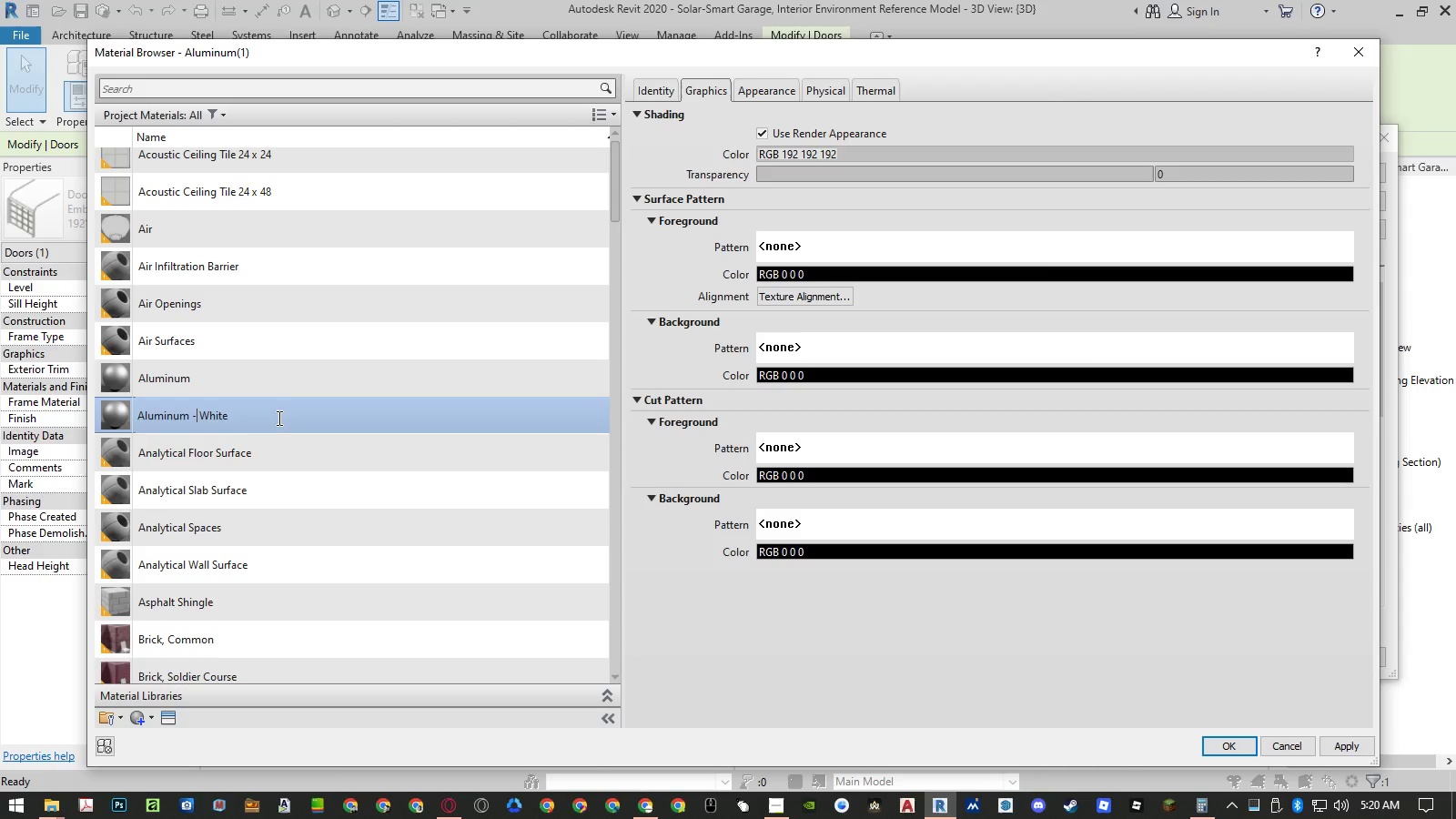 
key(Enter)
 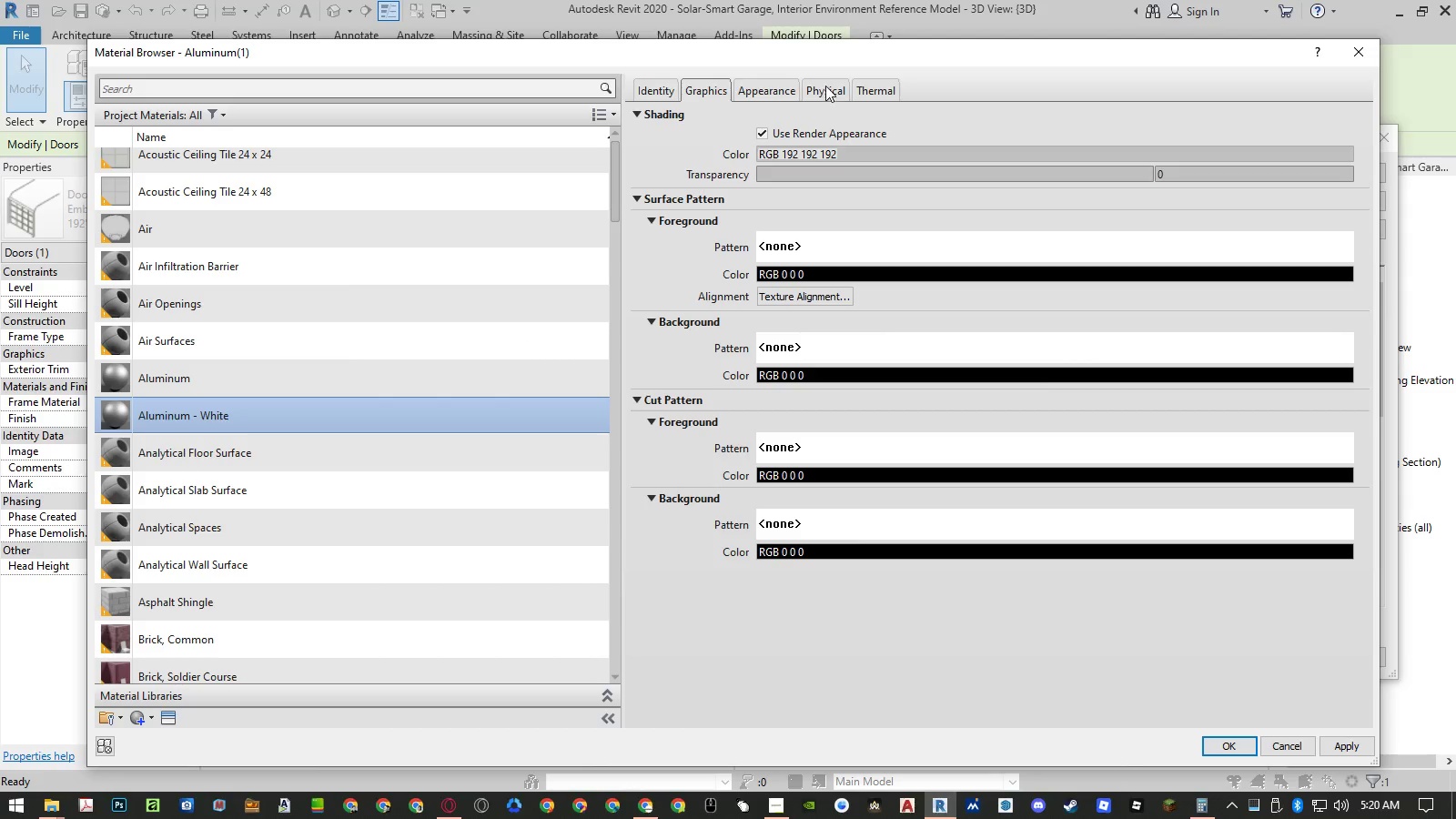 
left_click([770, 93])
 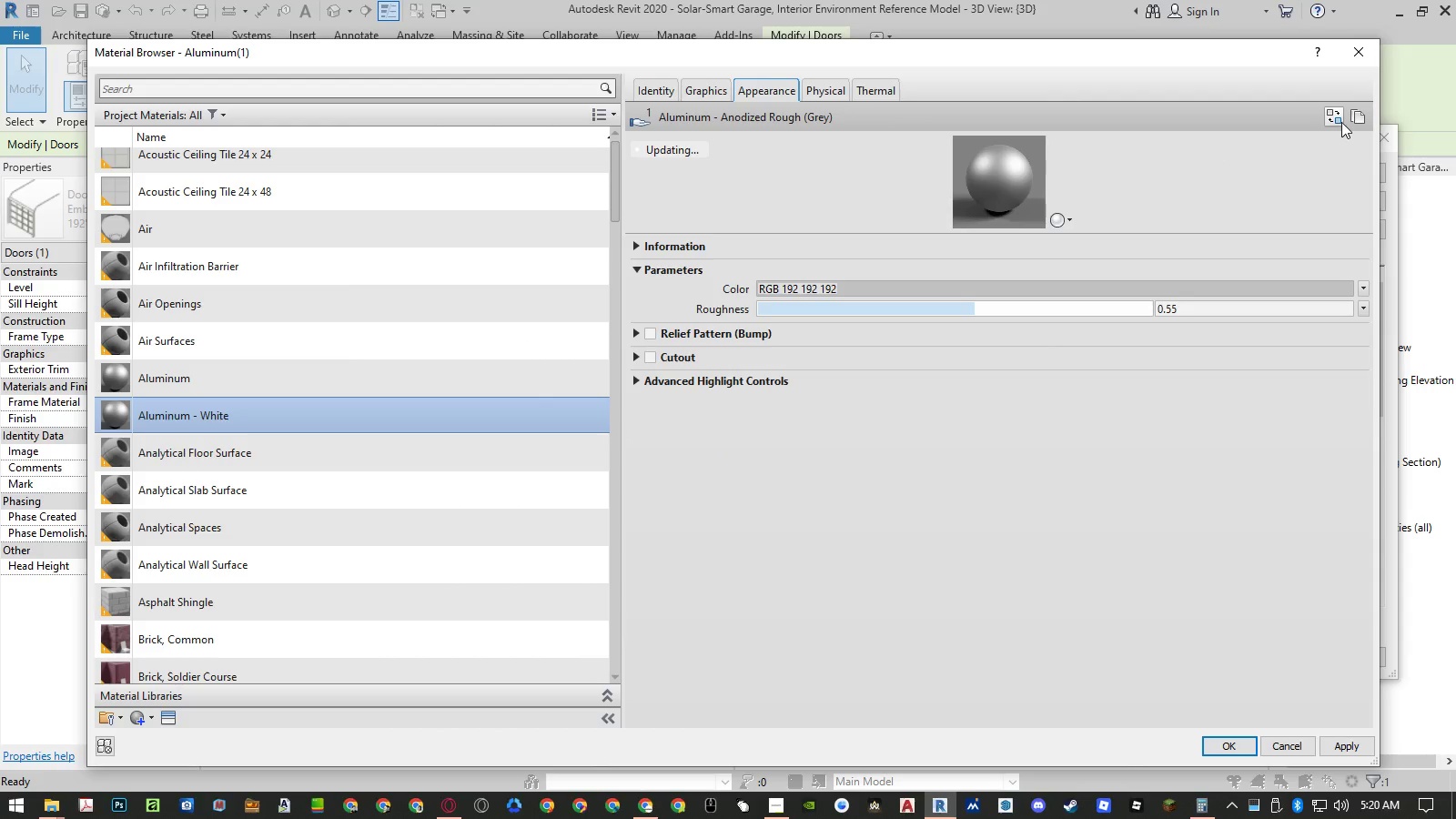 
left_click([1360, 120])
 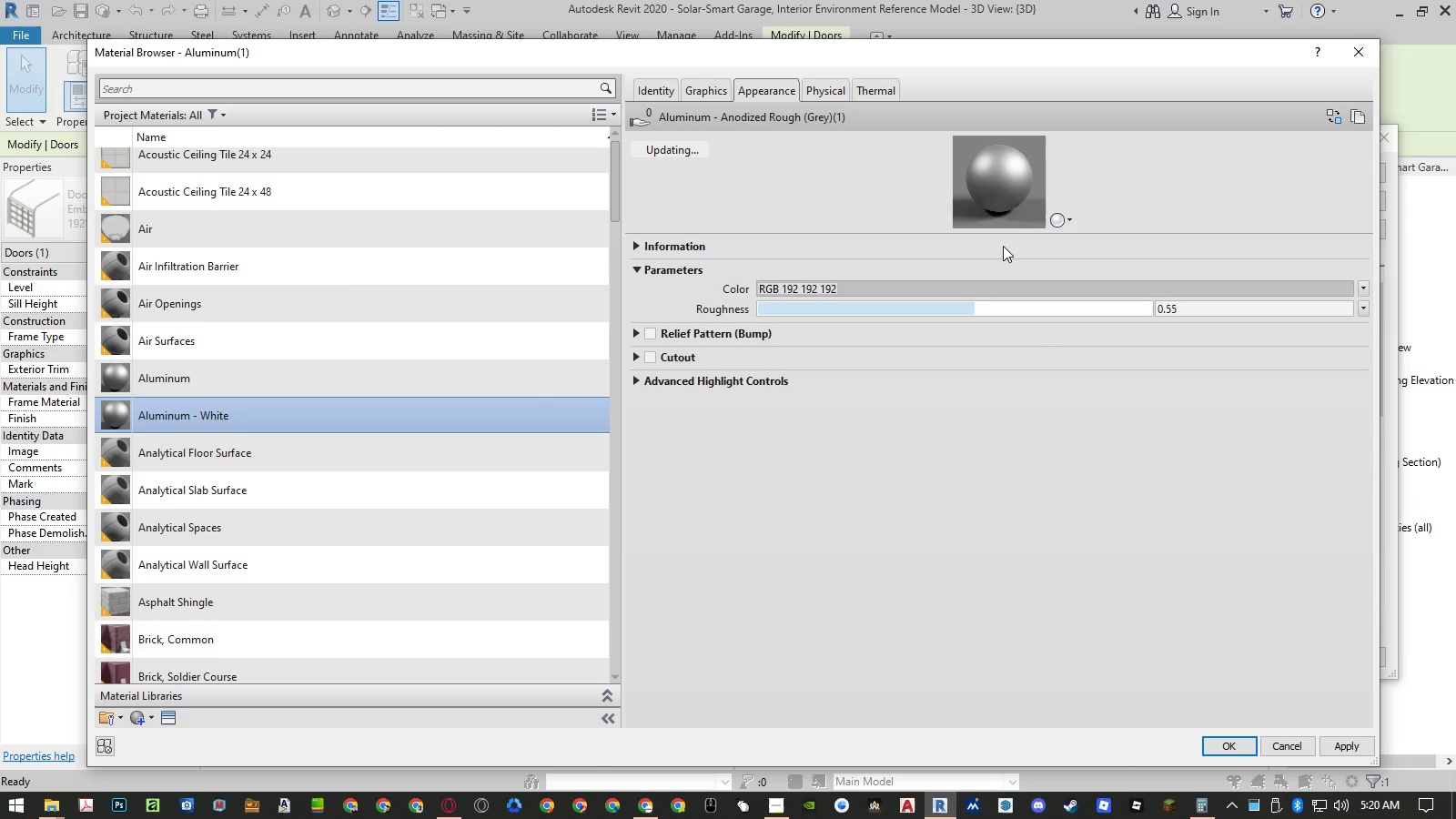 
left_click([996, 289])
 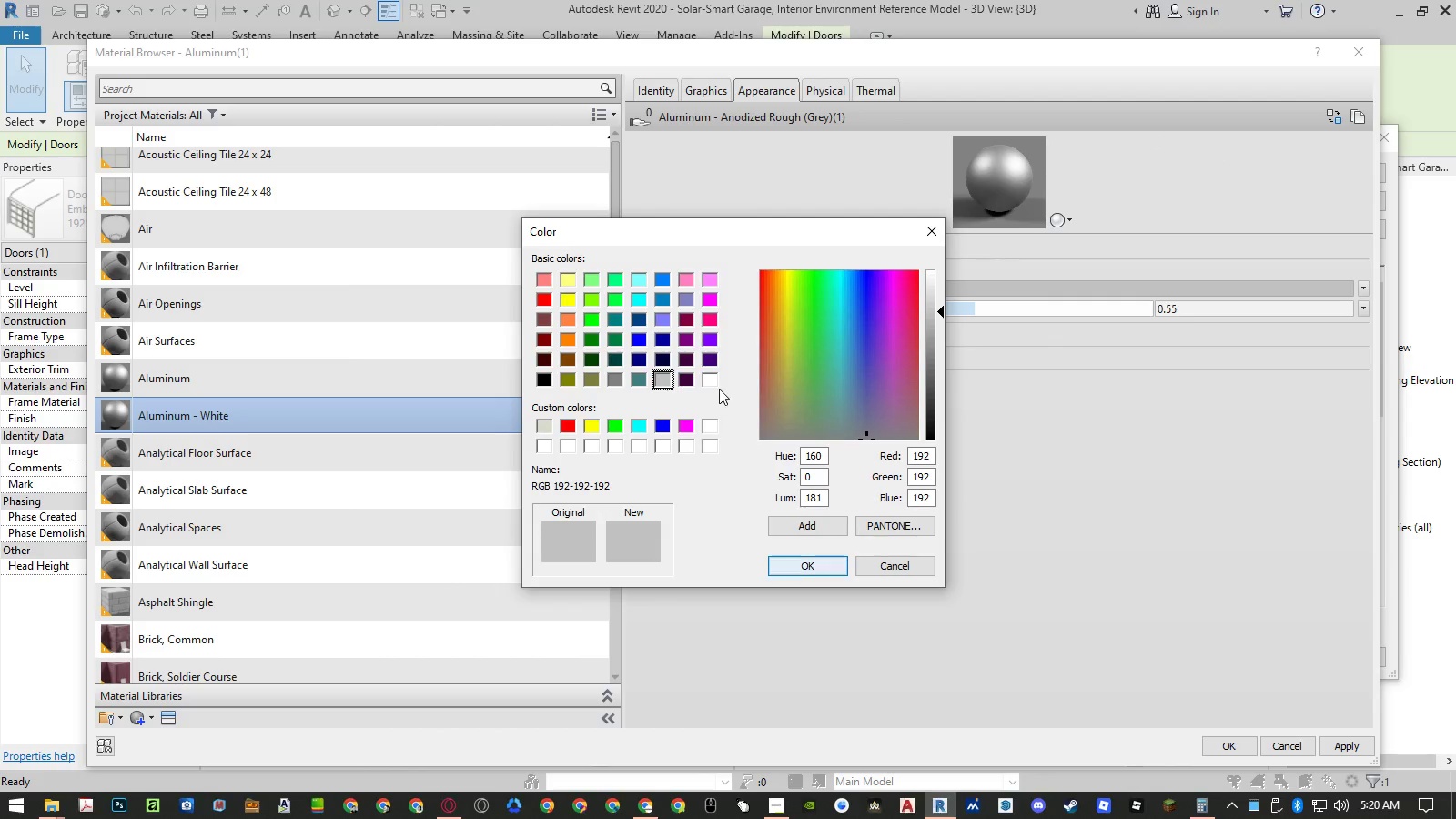 
left_click([708, 377])
 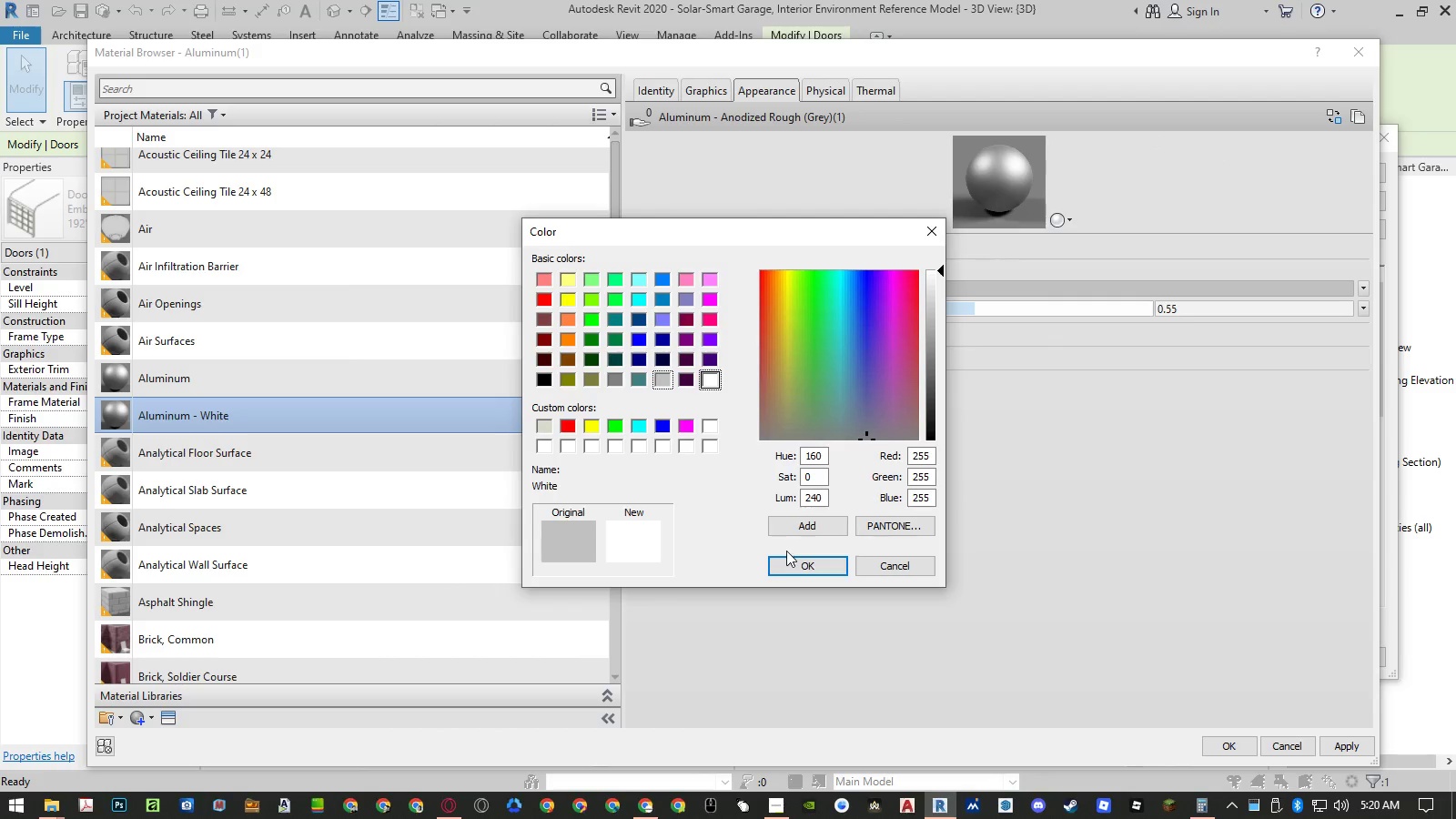 
left_click([787, 561])
 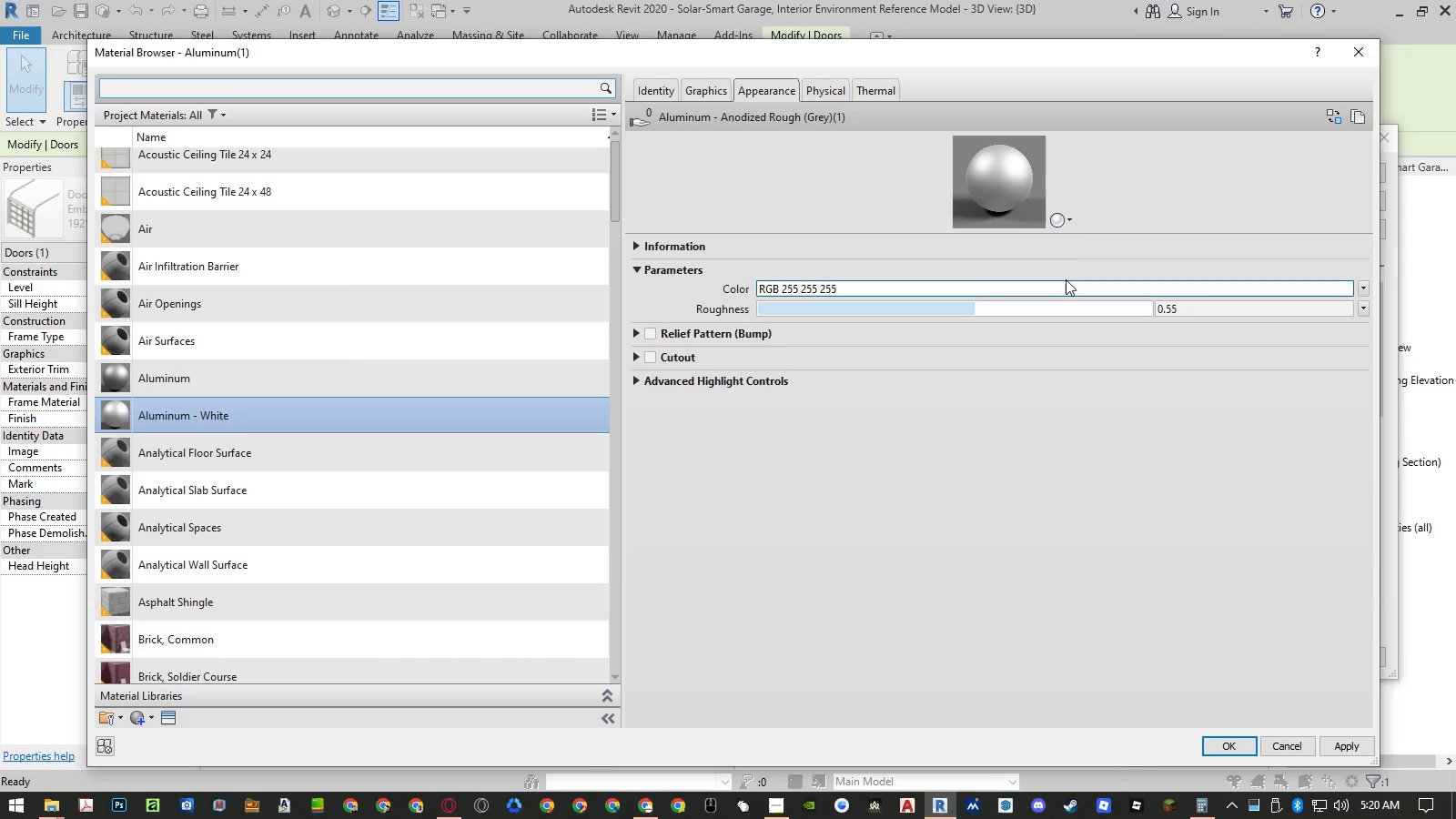 
left_click_drag(start_coordinate=[1080, 230], to_coordinate=[1076, 353])
 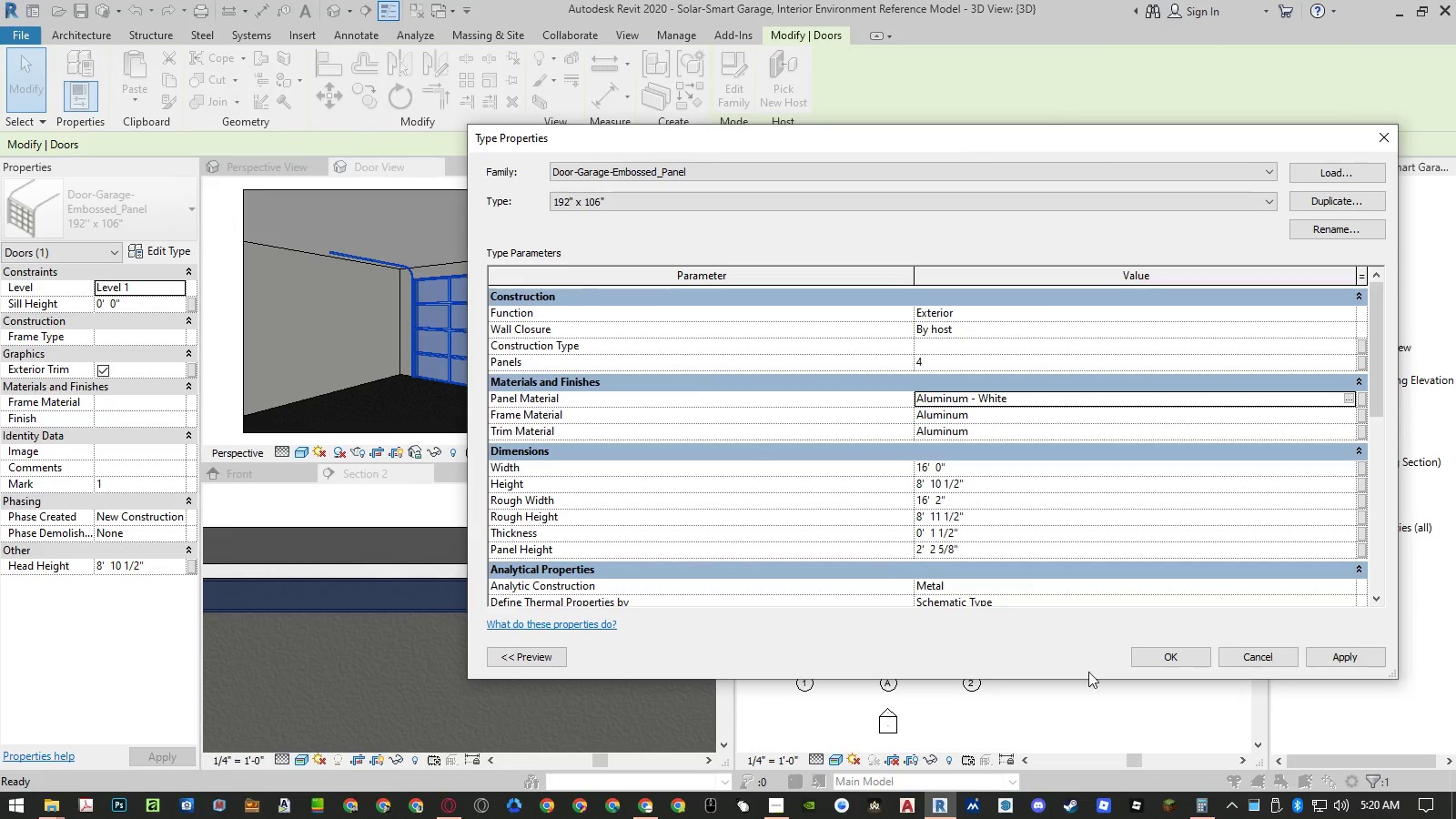 
left_click([1159, 659])
 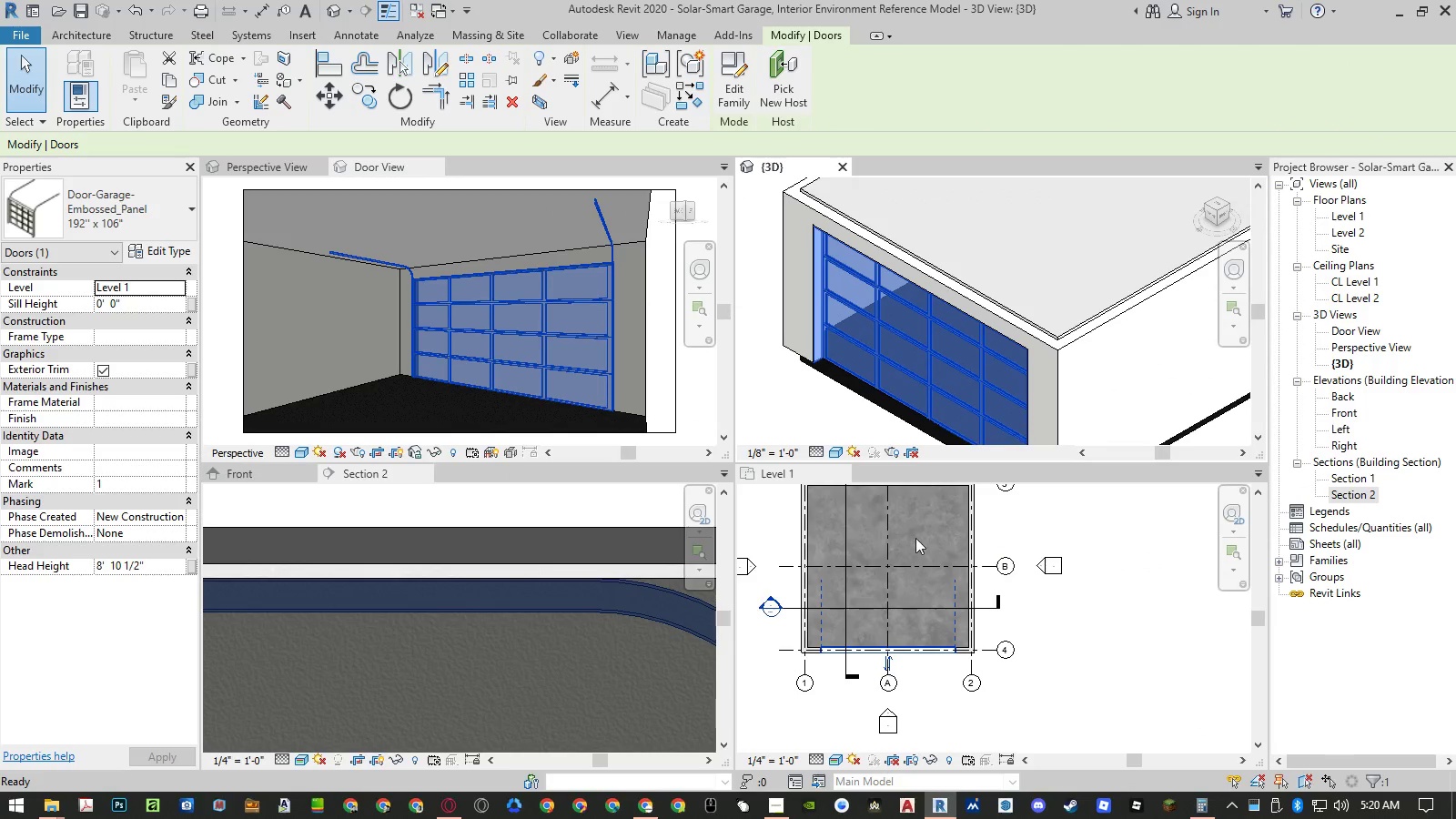 
key(Escape)
 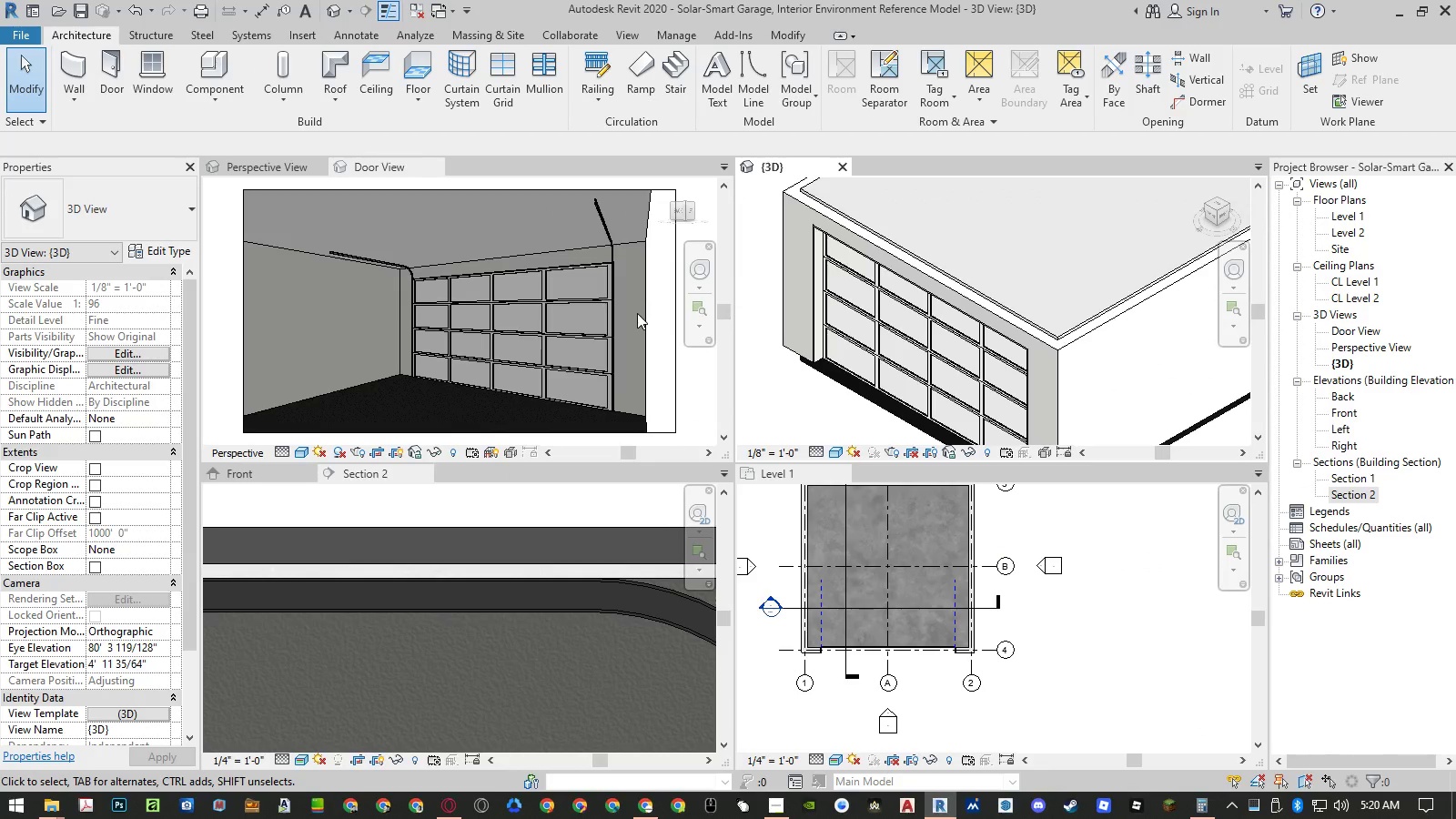 
scroll: coordinate [498, 575], scroll_direction: down, amount: 11.0
 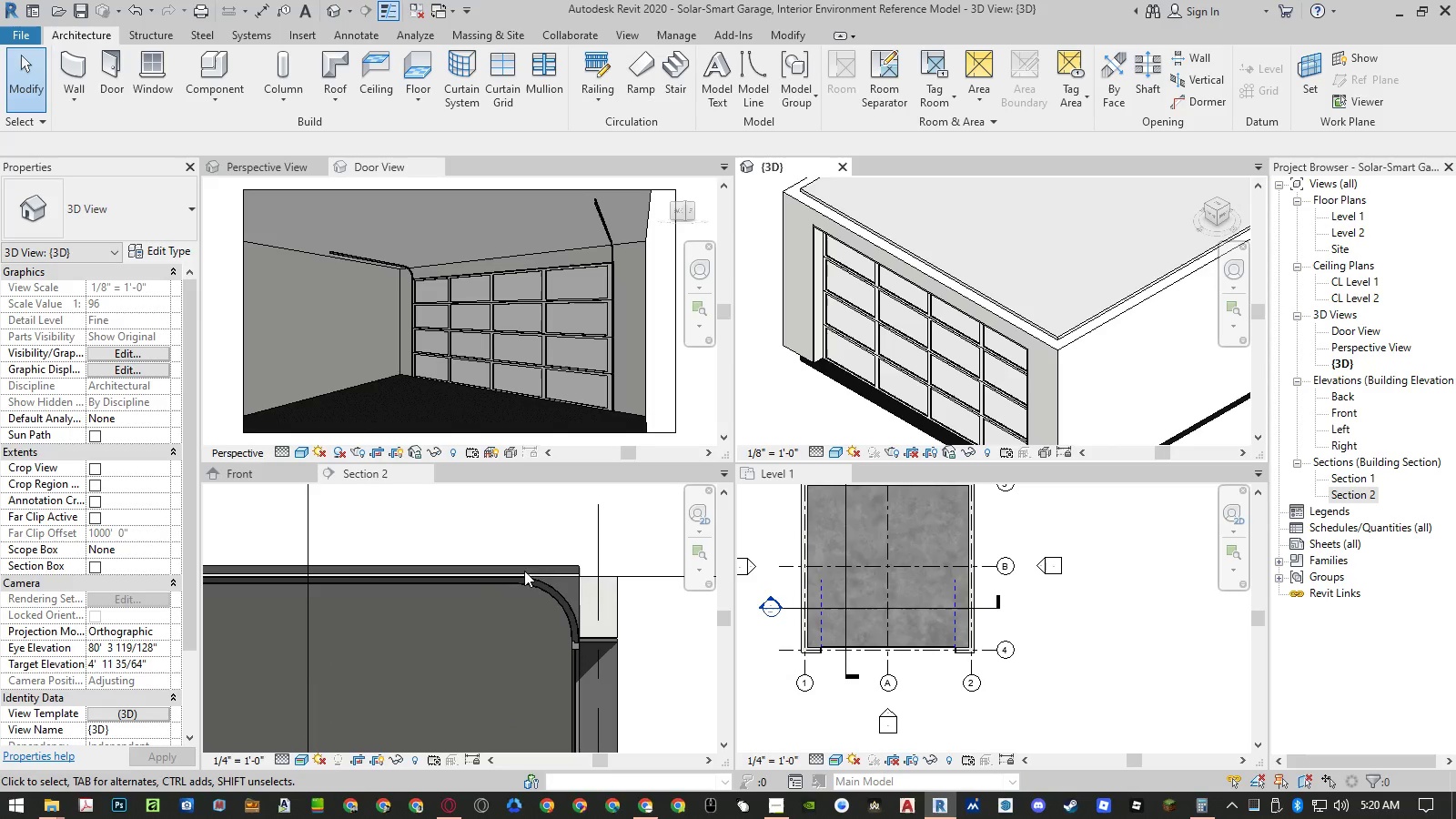 
scroll: coordinate [543, 572], scroll_direction: up, amount: 5.0
 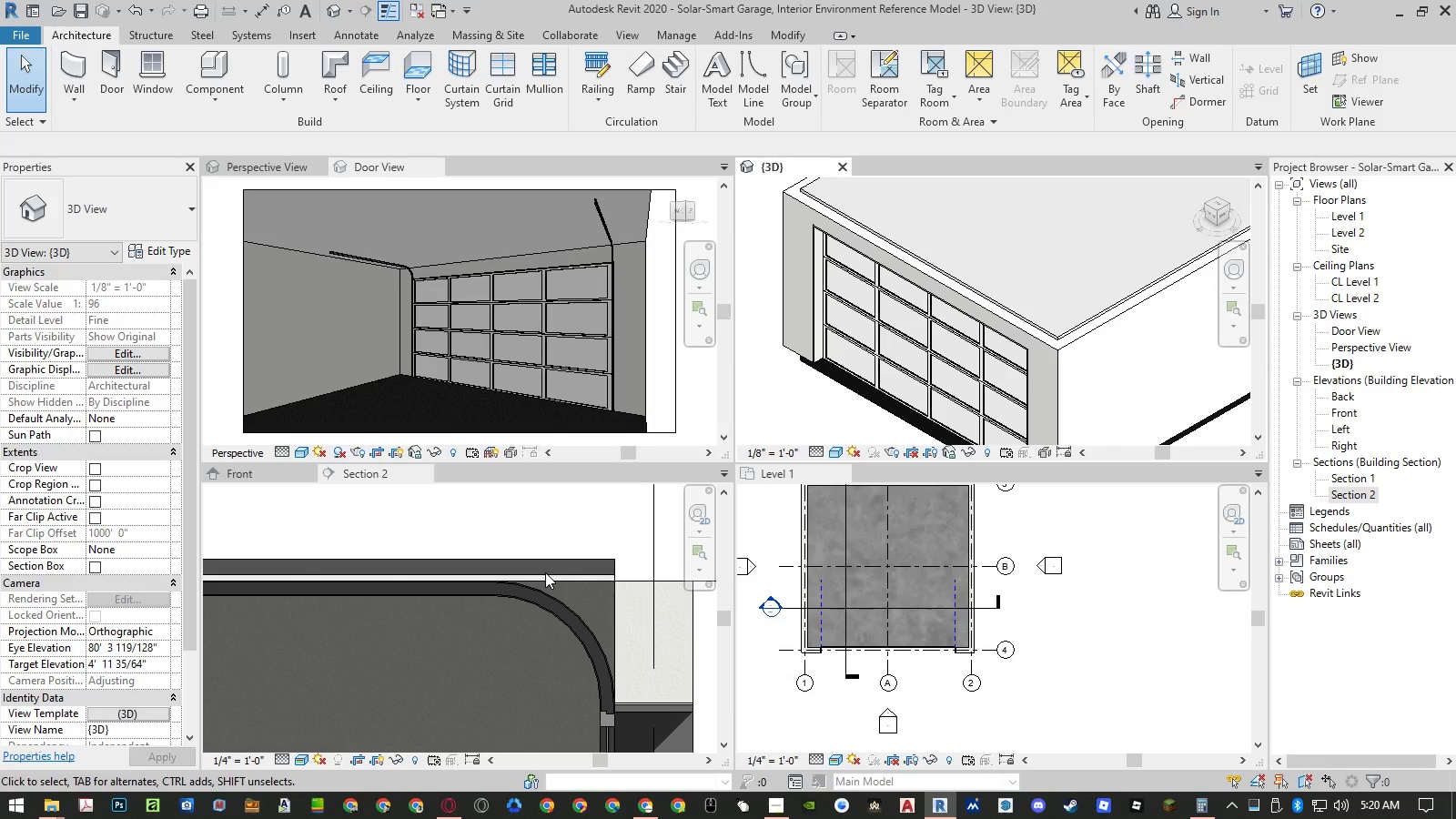 
scroll: coordinate [545, 571], scroll_direction: down, amount: 10.0
 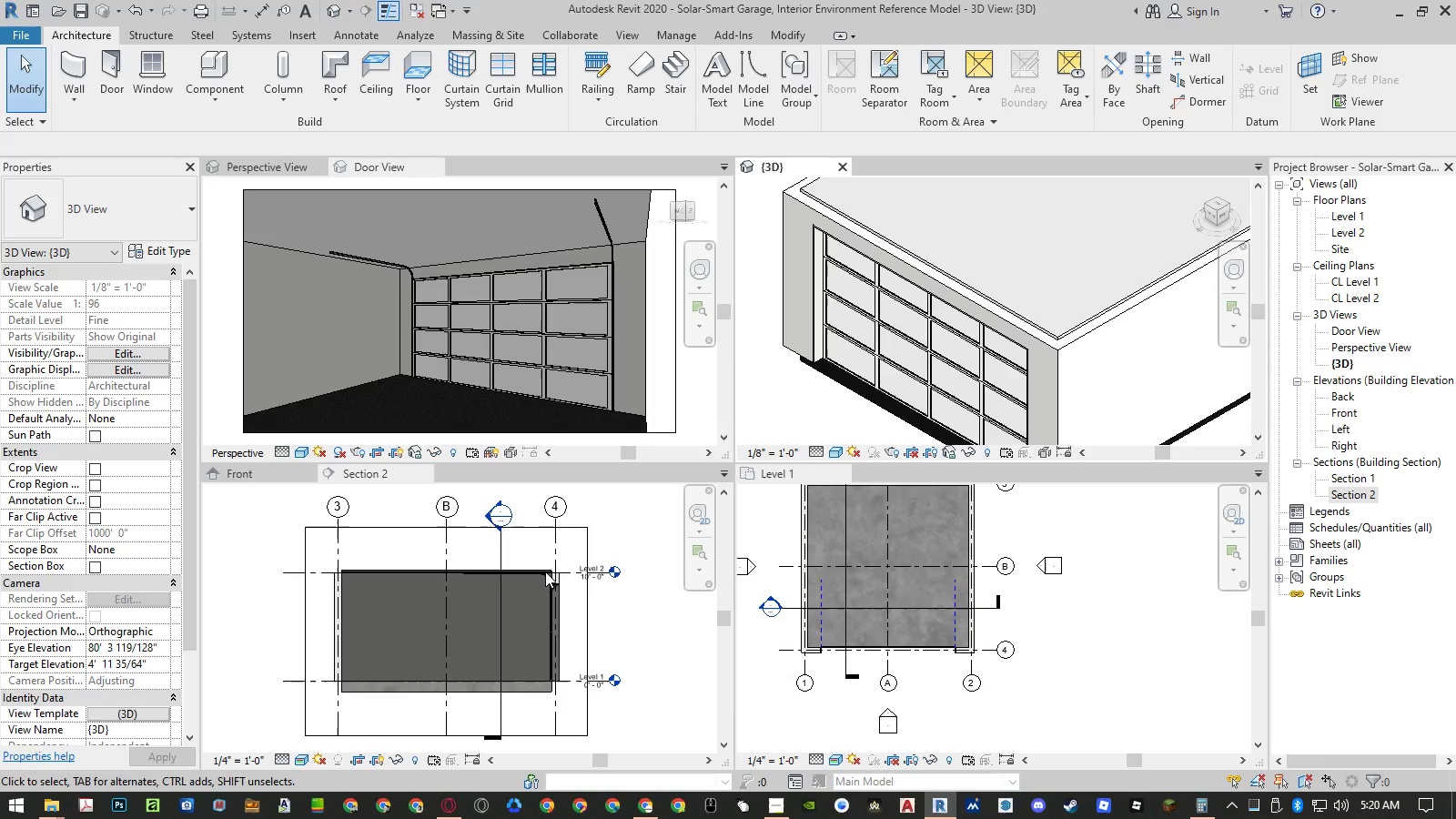 
scroll: coordinate [533, 606], scroll_direction: up, amount: 18.0
 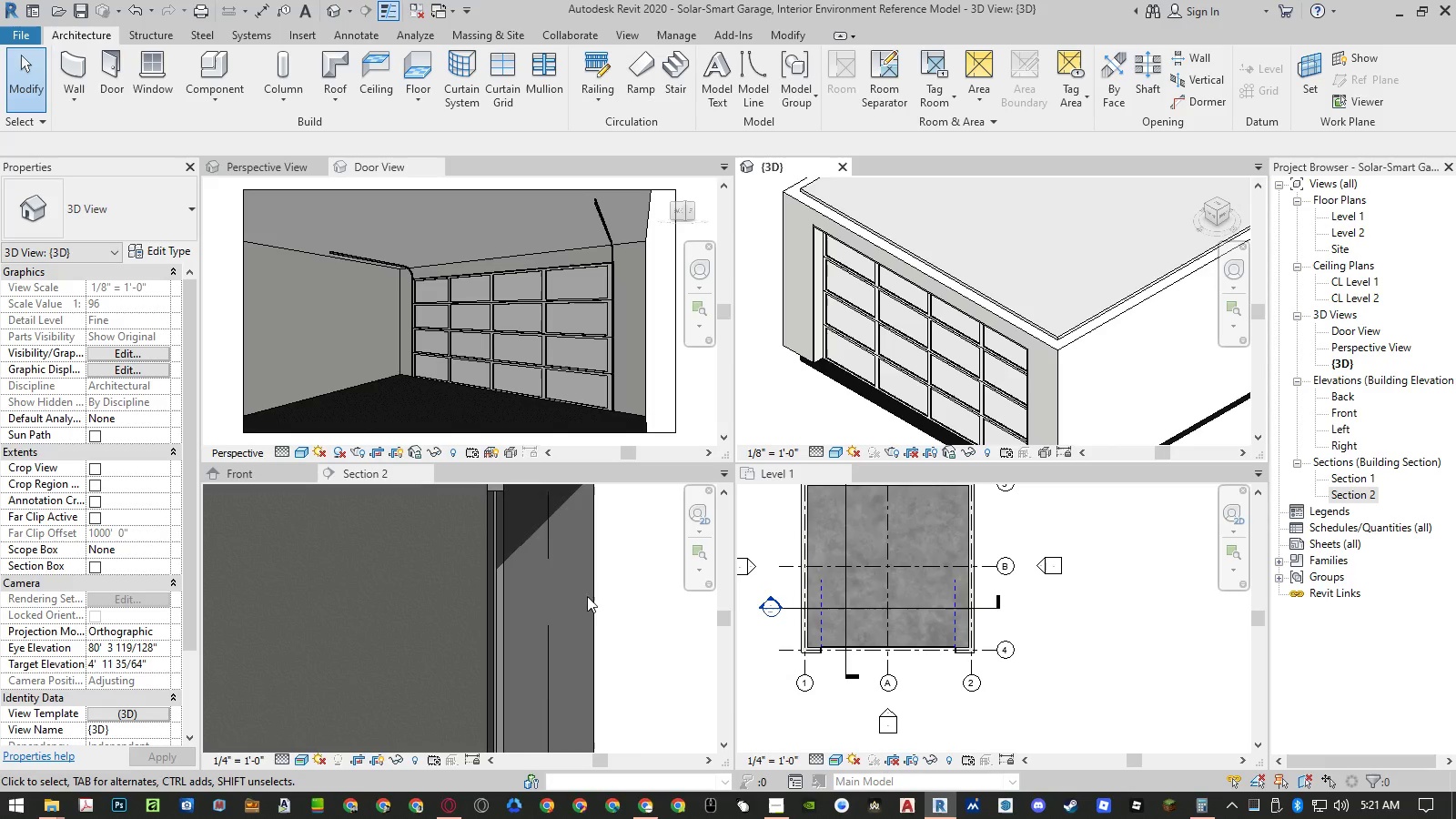 
scroll: coordinate [567, 591], scroll_direction: down, amount: 21.0
 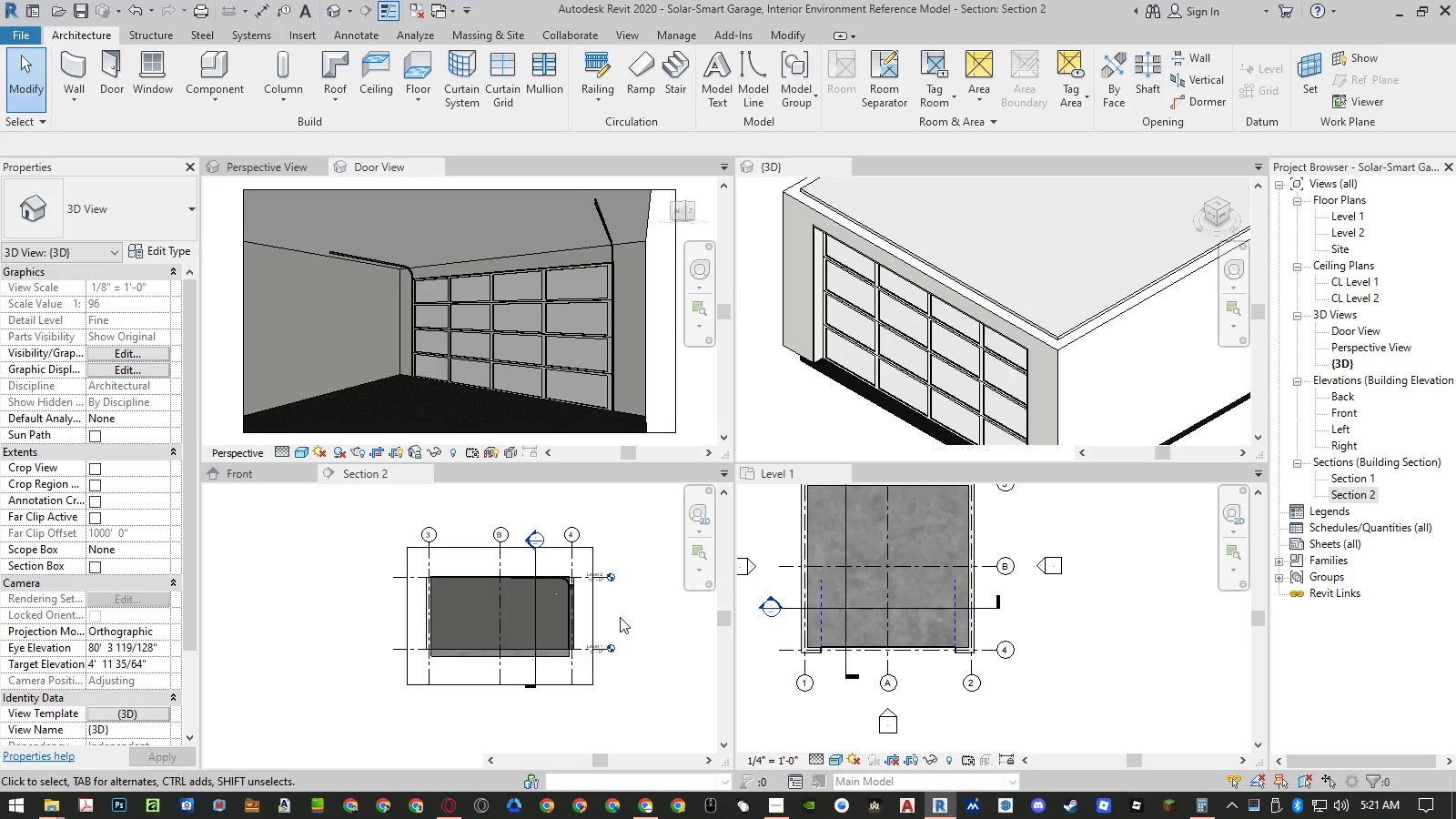 
double_click([620, 617])
 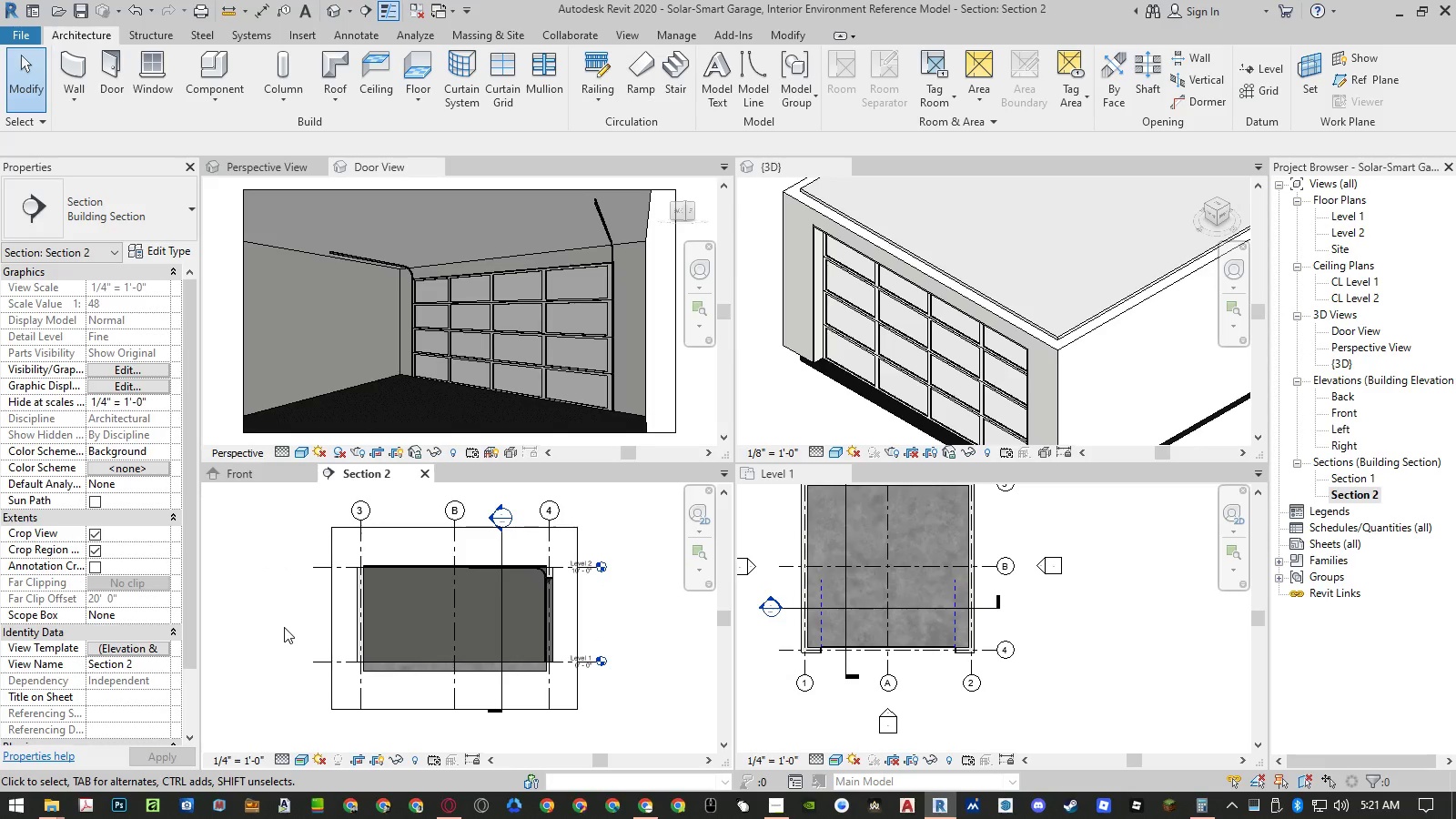 
left_click([142, 652])
 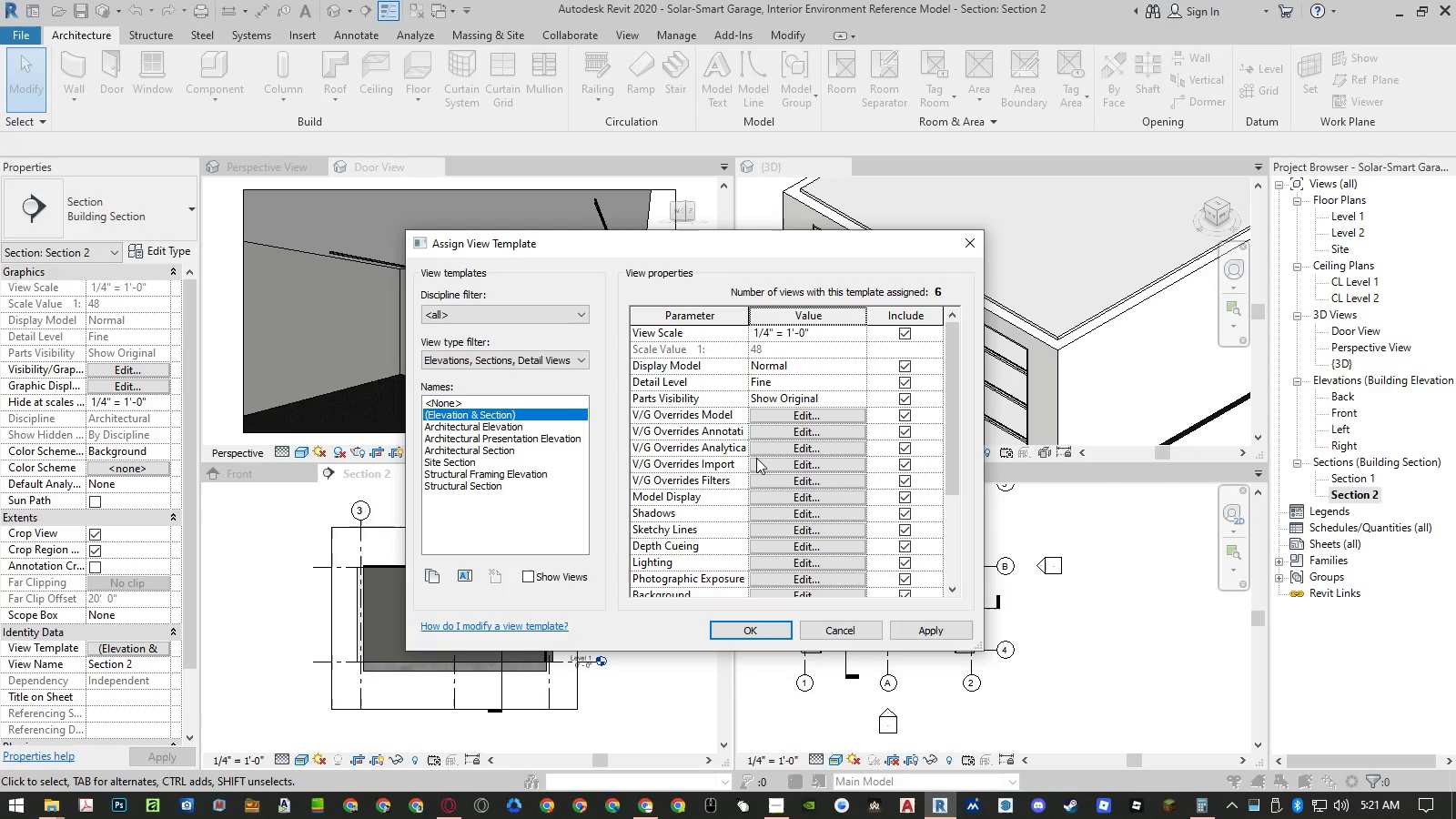 
scroll: coordinate [755, 456], scroll_direction: down, amount: 4.0
 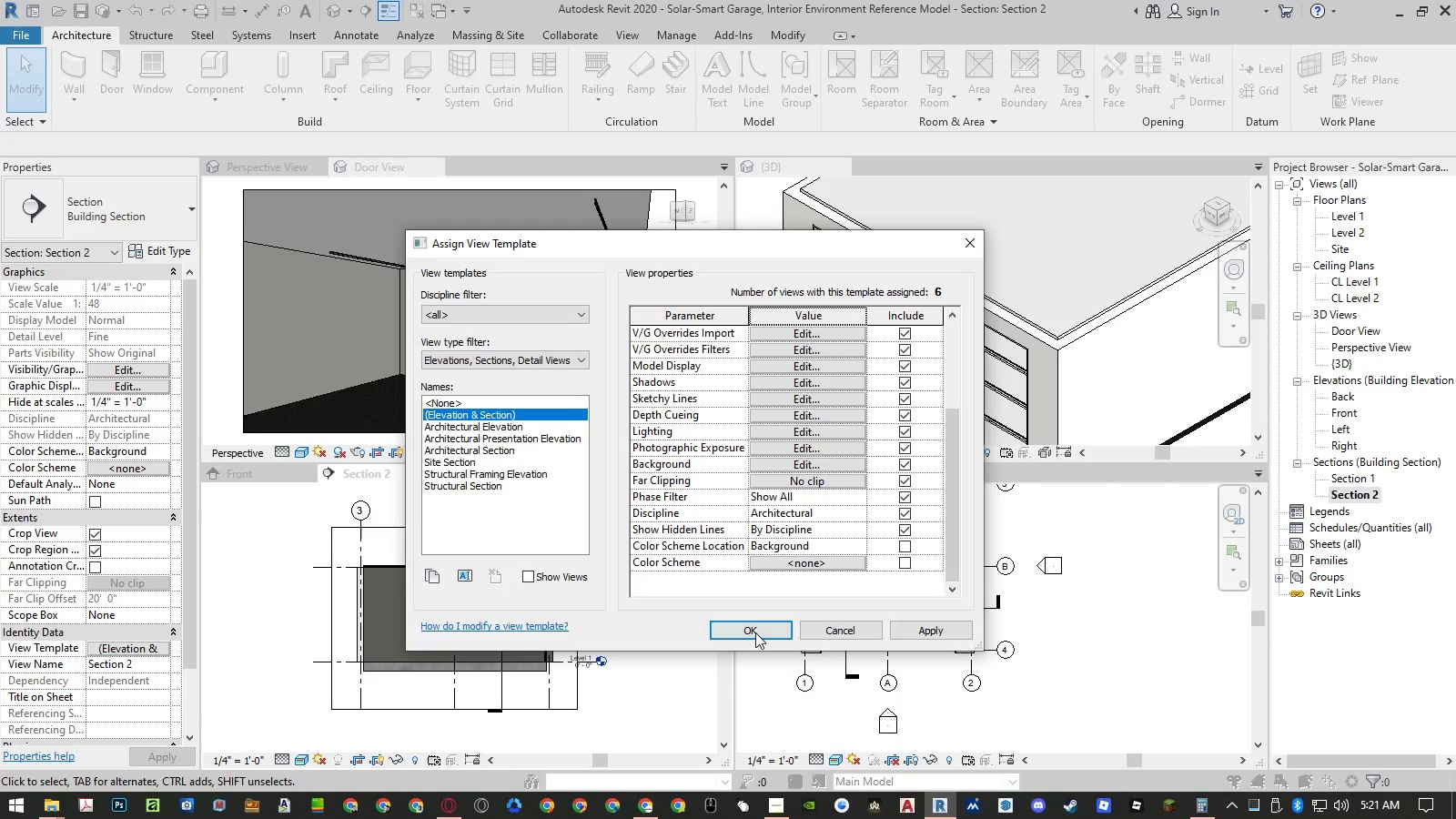 
left_click([755, 632])
 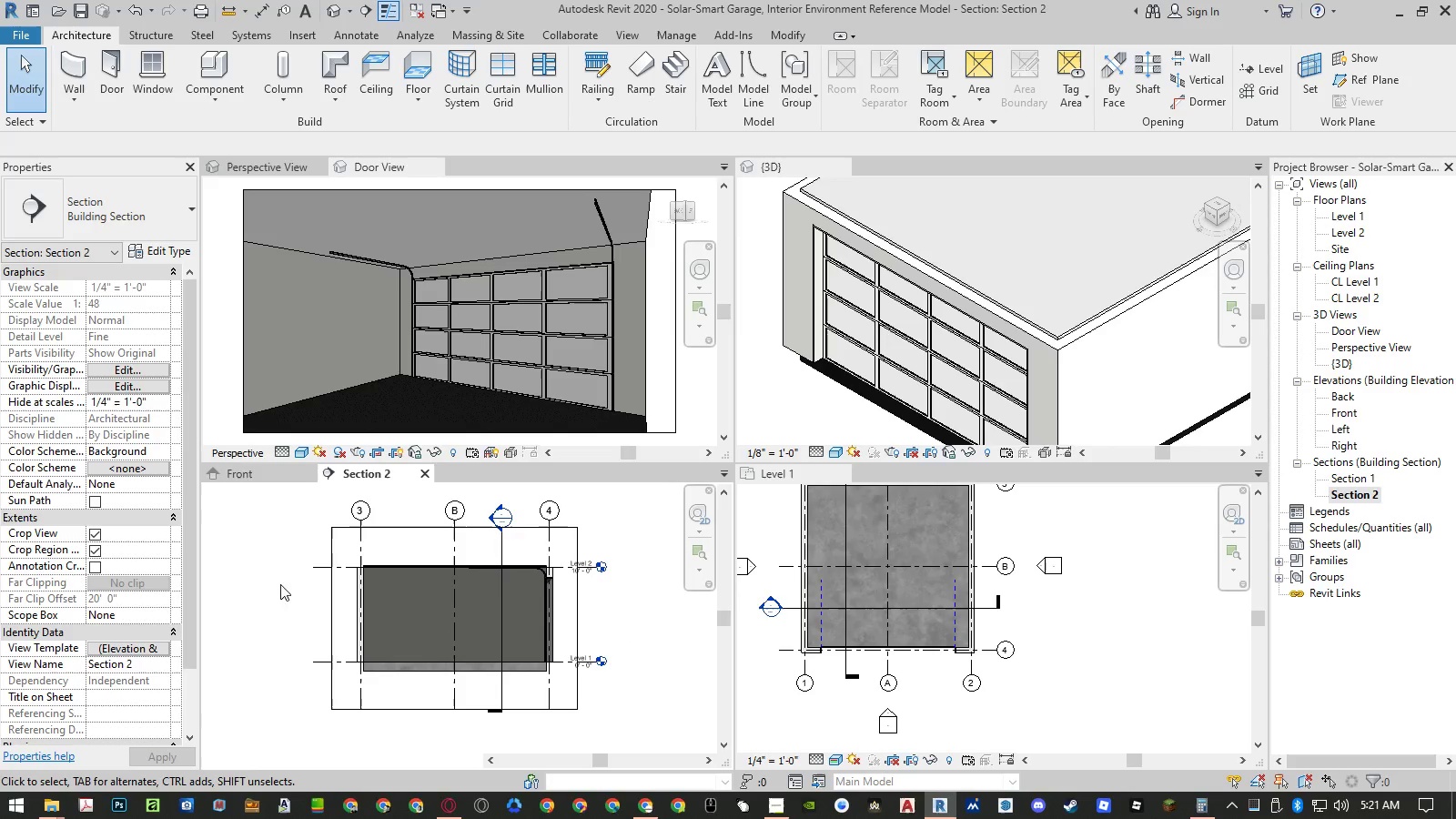 
left_click([272, 583])
 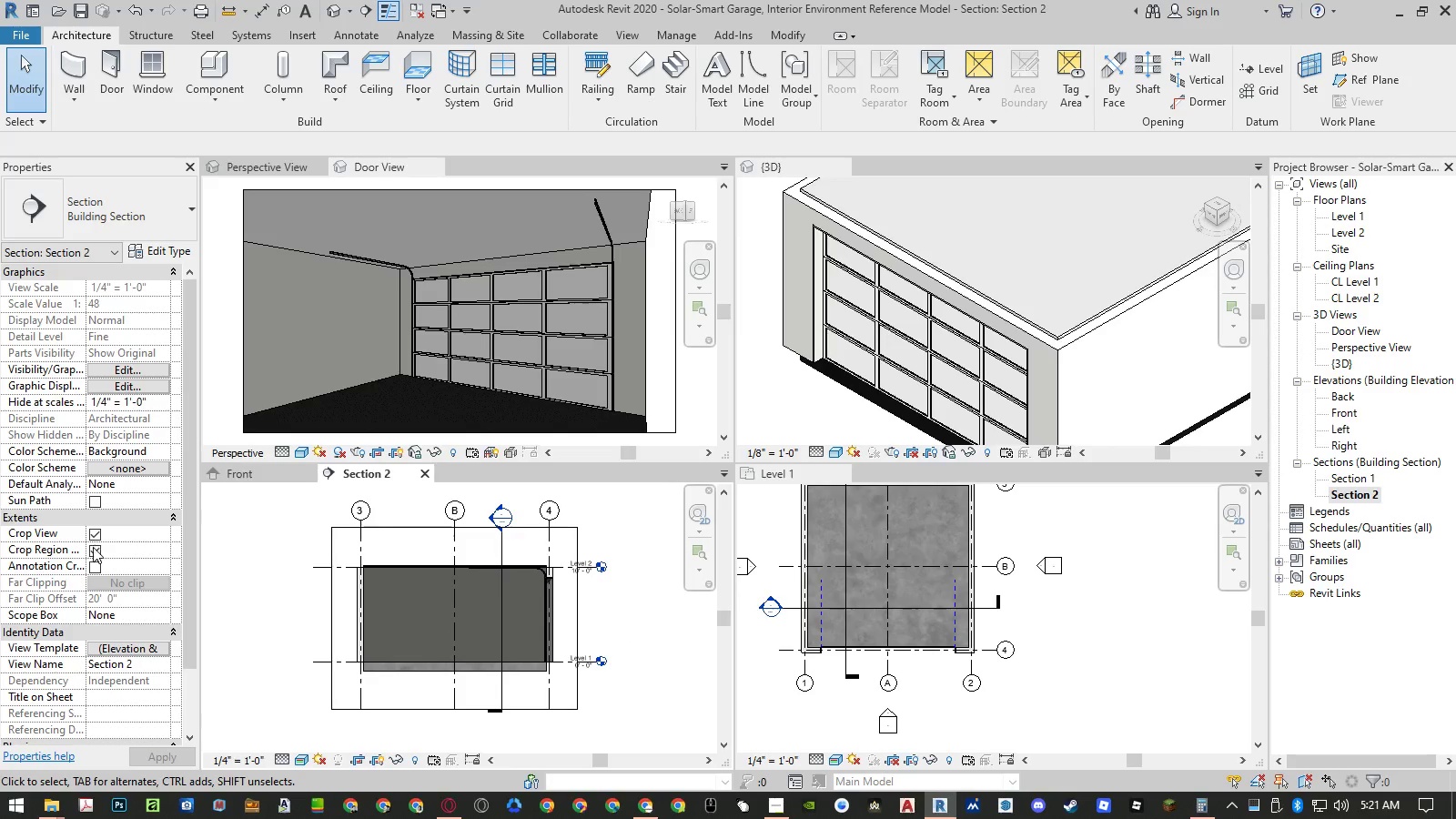 
left_click([92, 548])
 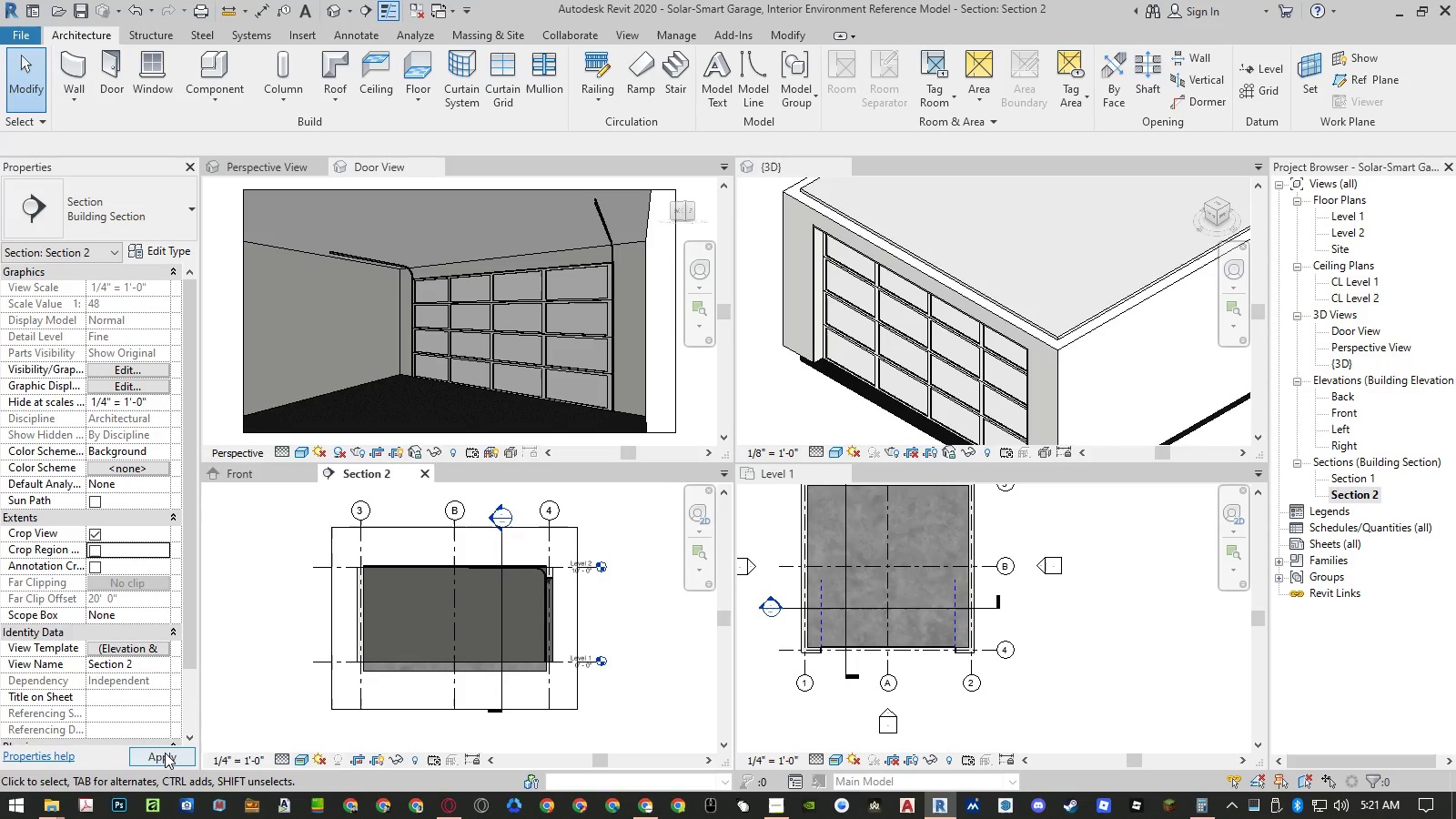 
left_click([165, 753])
 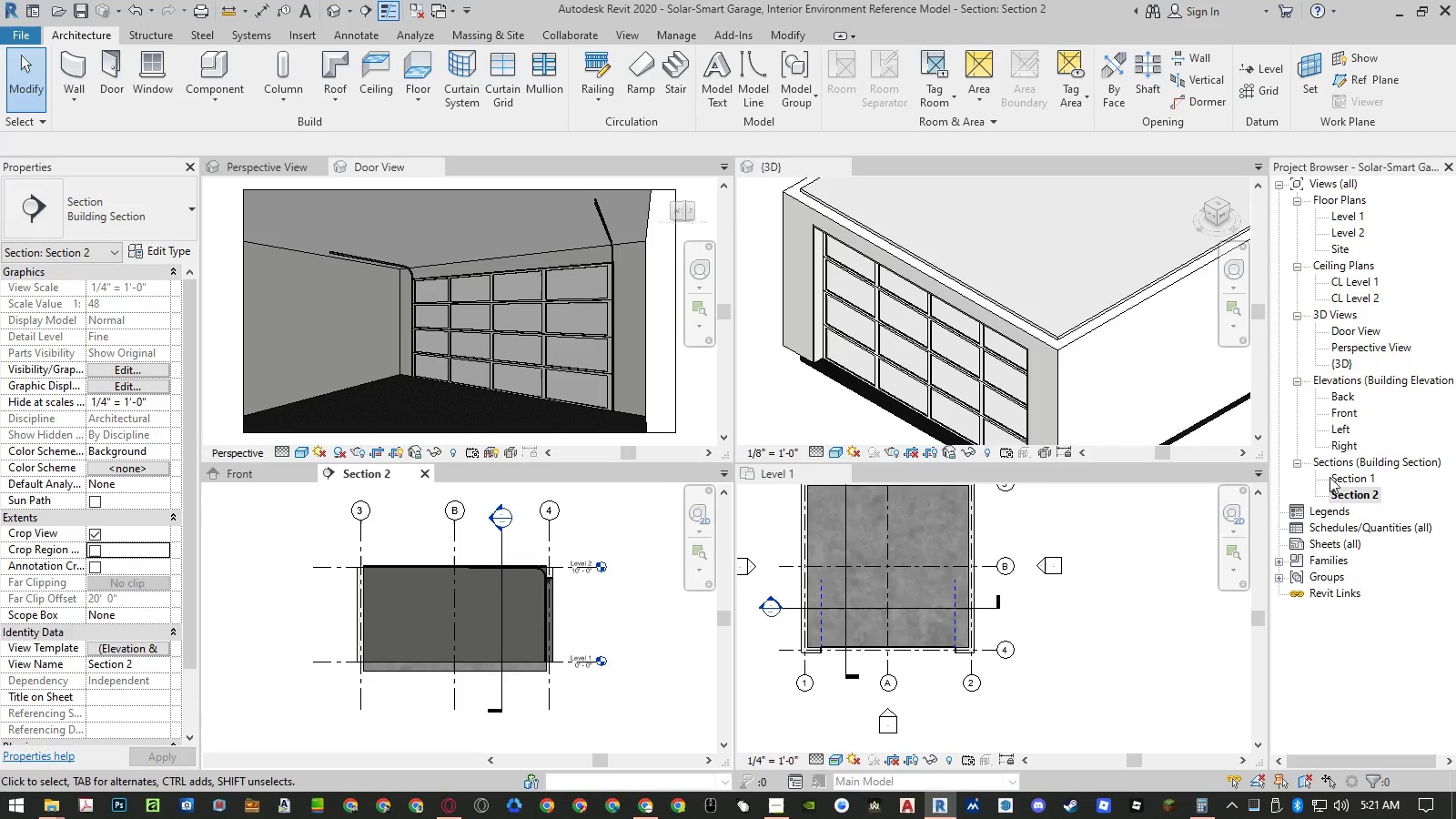 
double_click([1344, 475])
 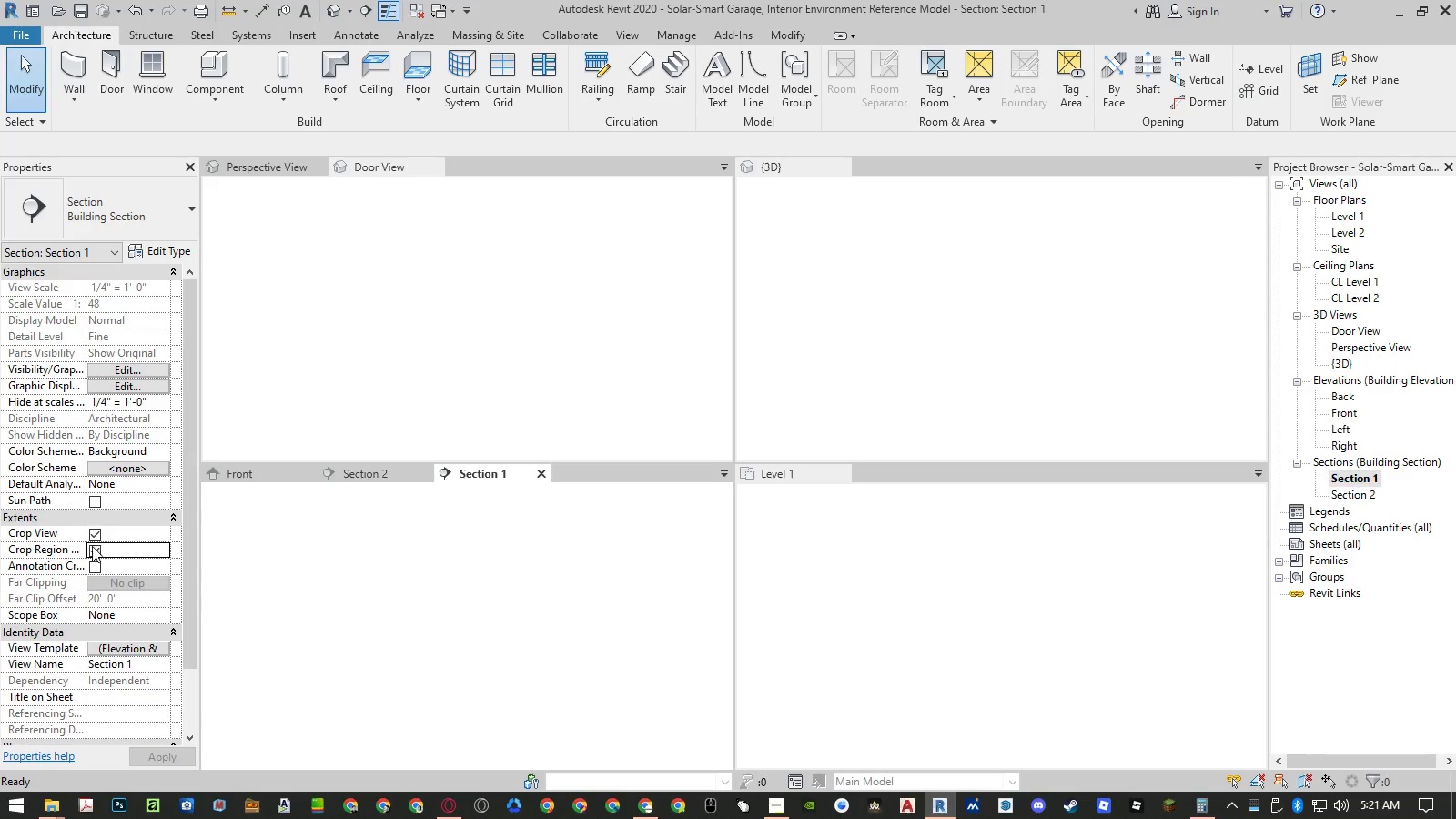 
left_click([91, 550])
 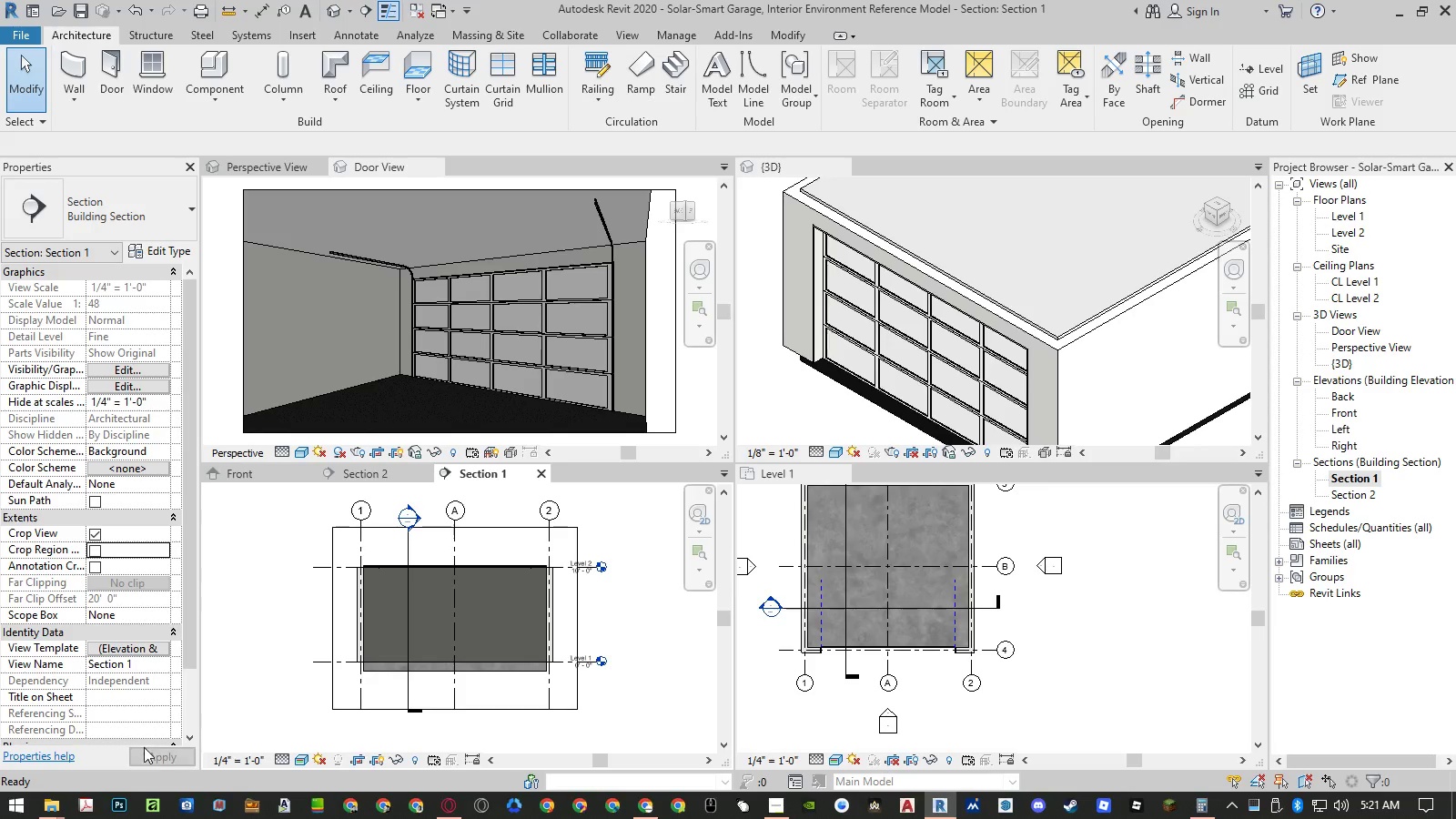 
left_click([146, 758])
 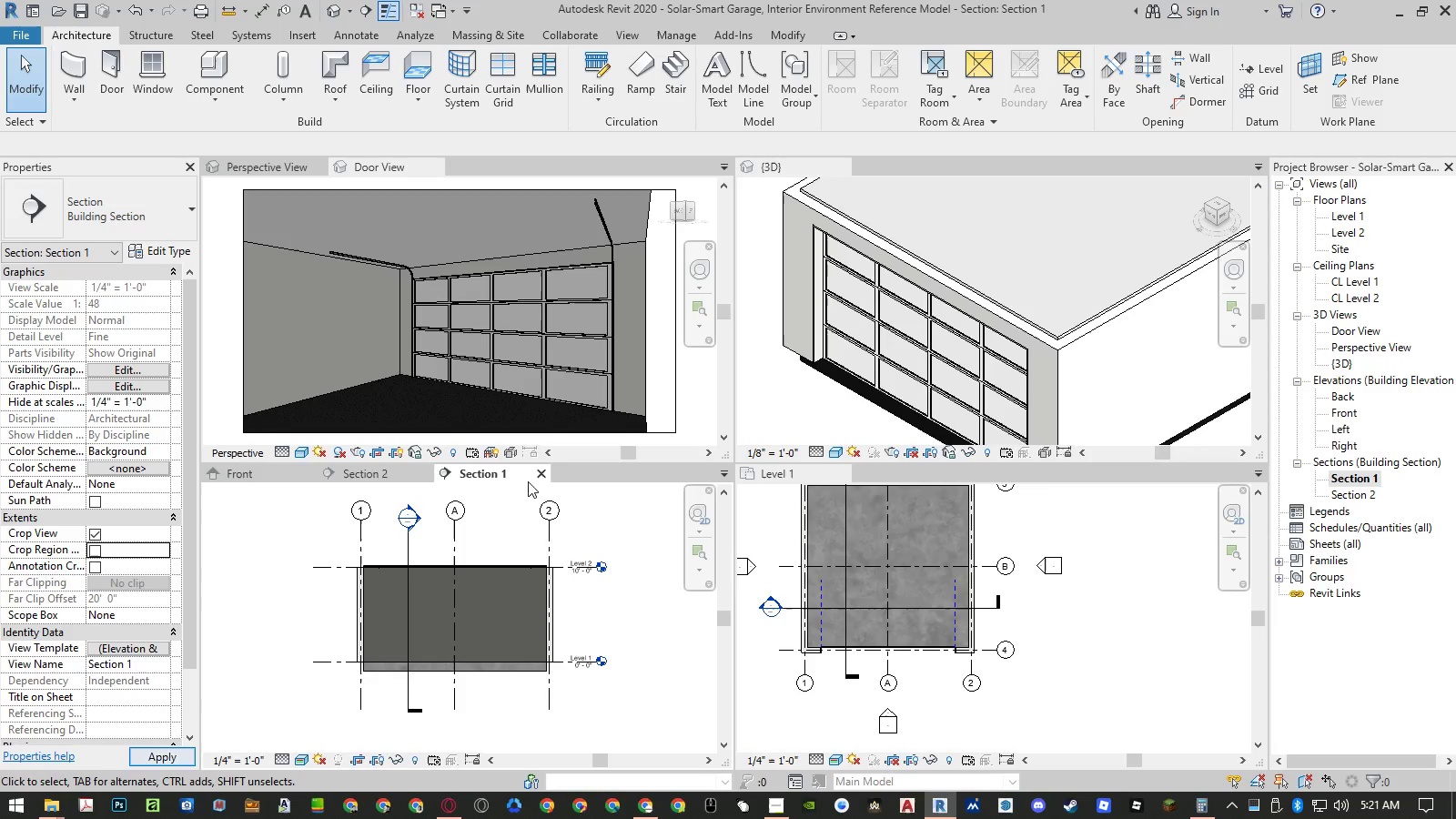 
left_click([541, 474])
 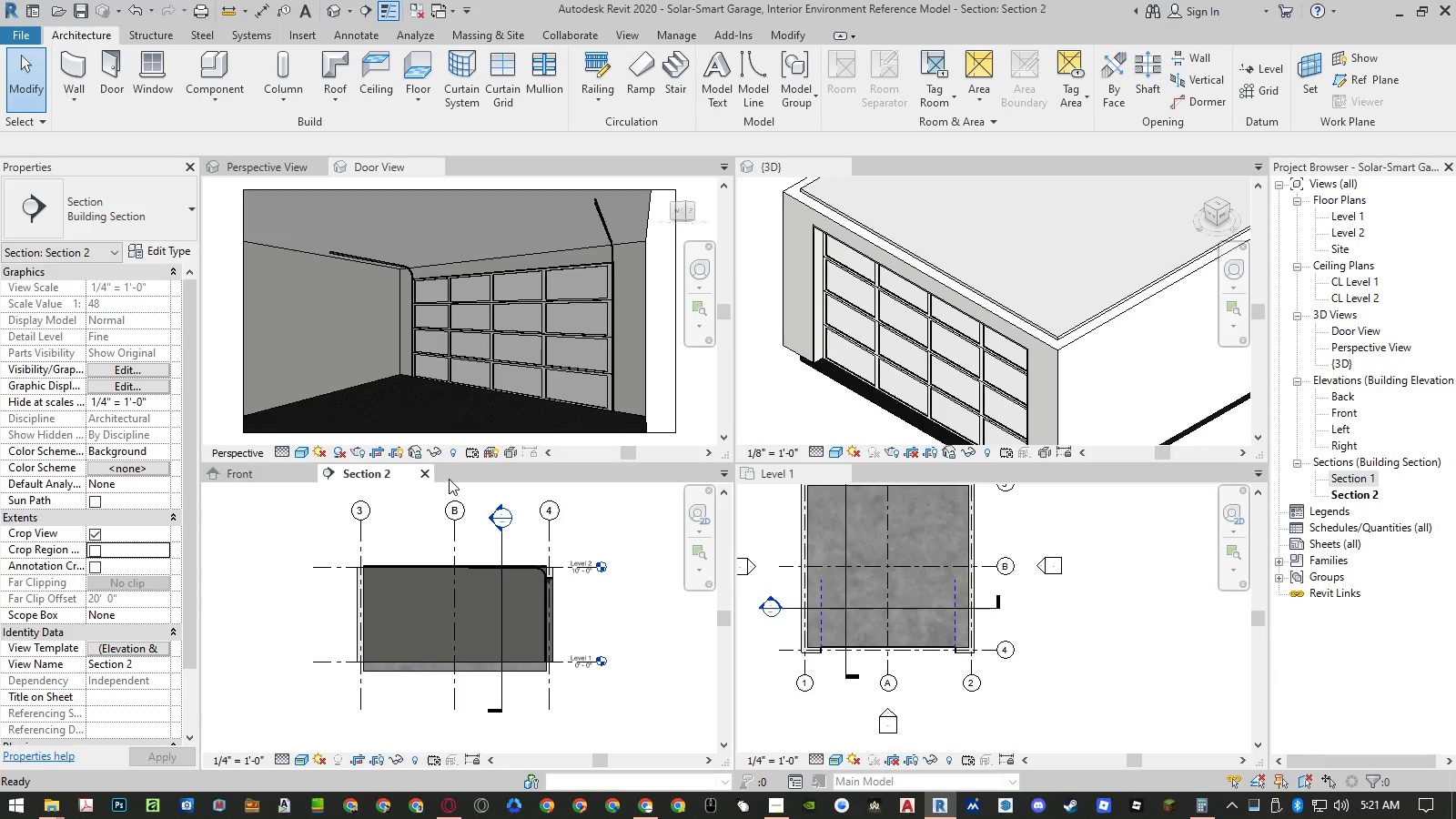 
left_click([427, 471])
 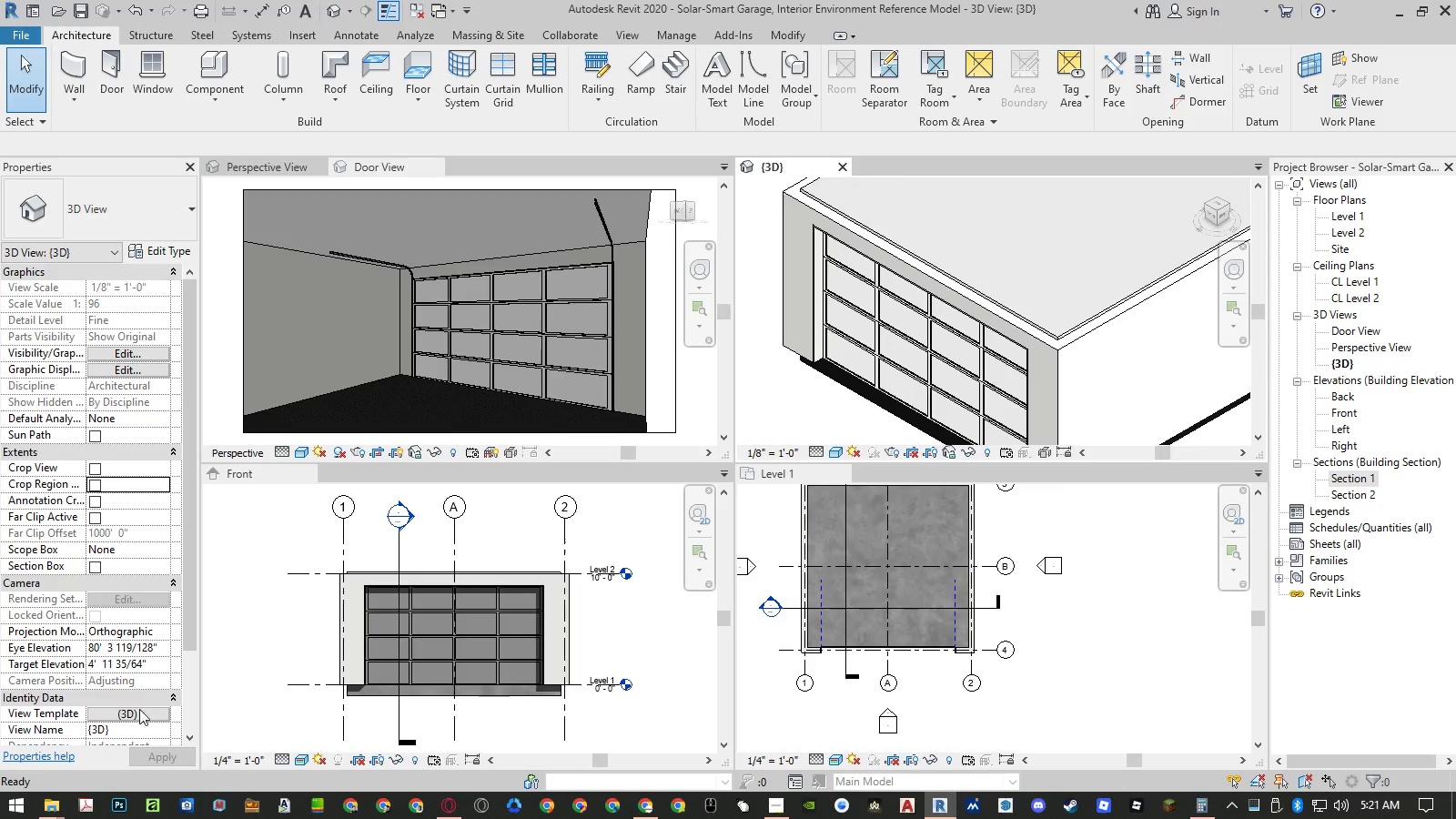 
wait(6.22)
 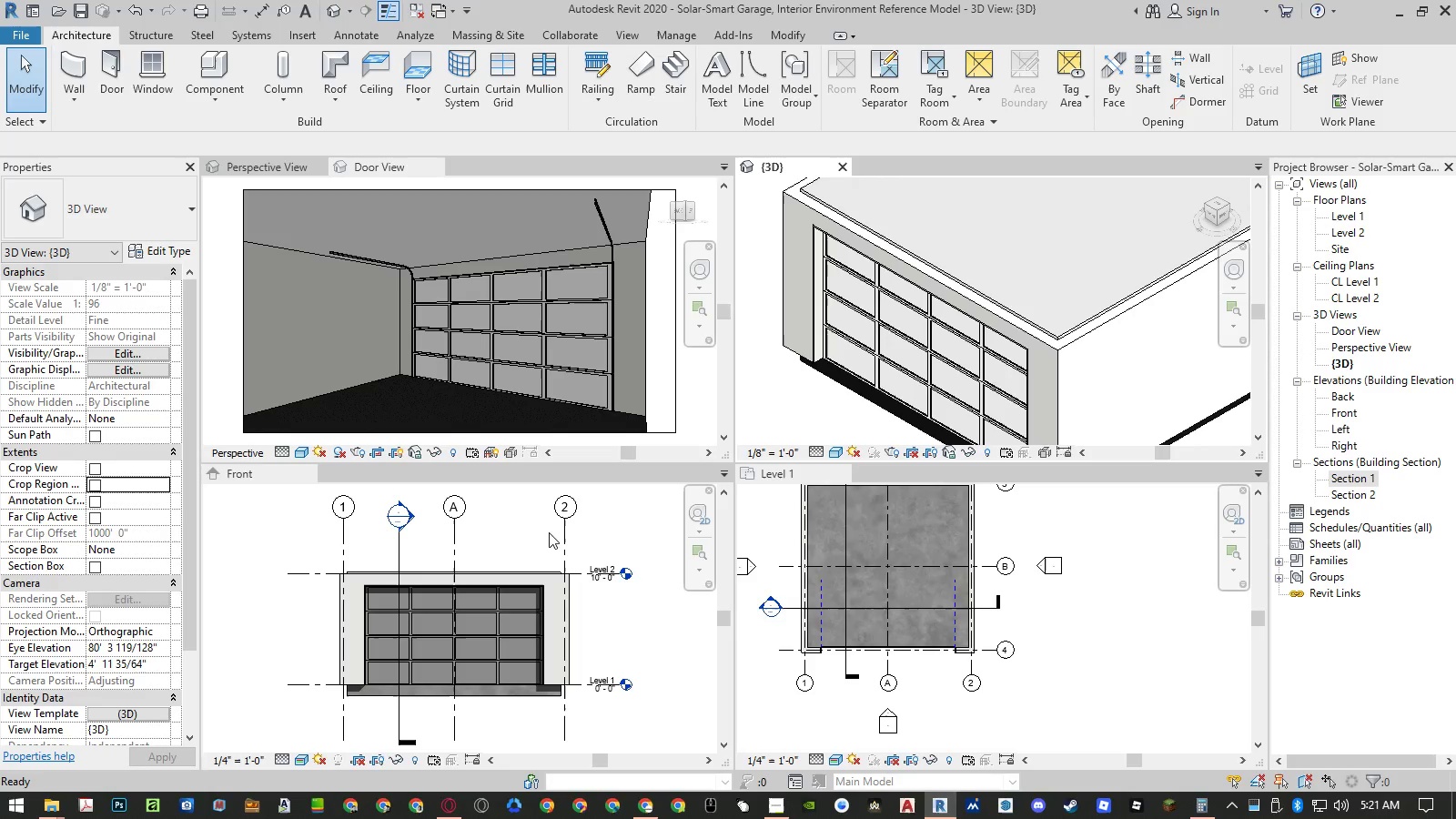 
left_click([139, 710])
 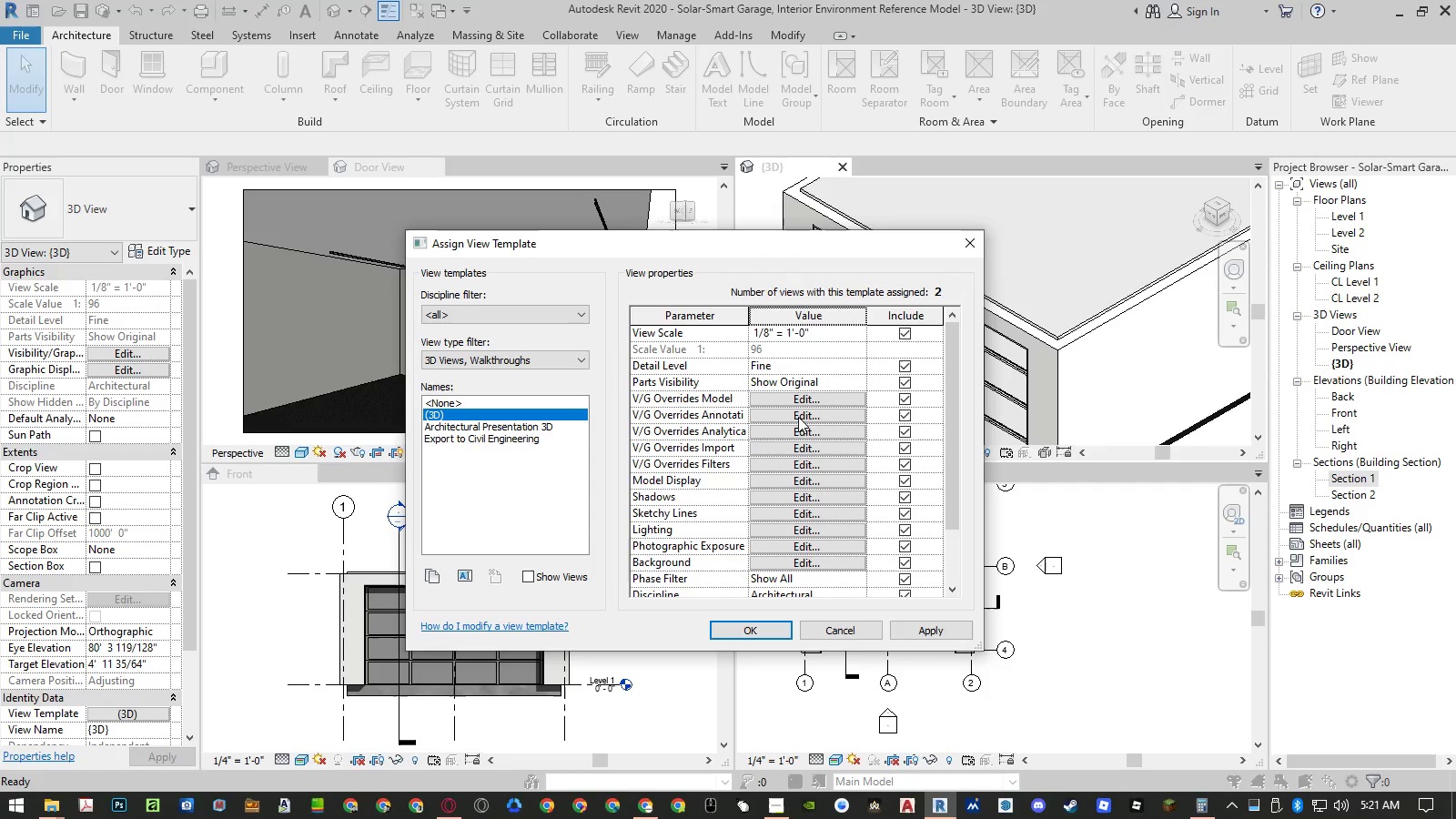 
left_click([798, 417])
 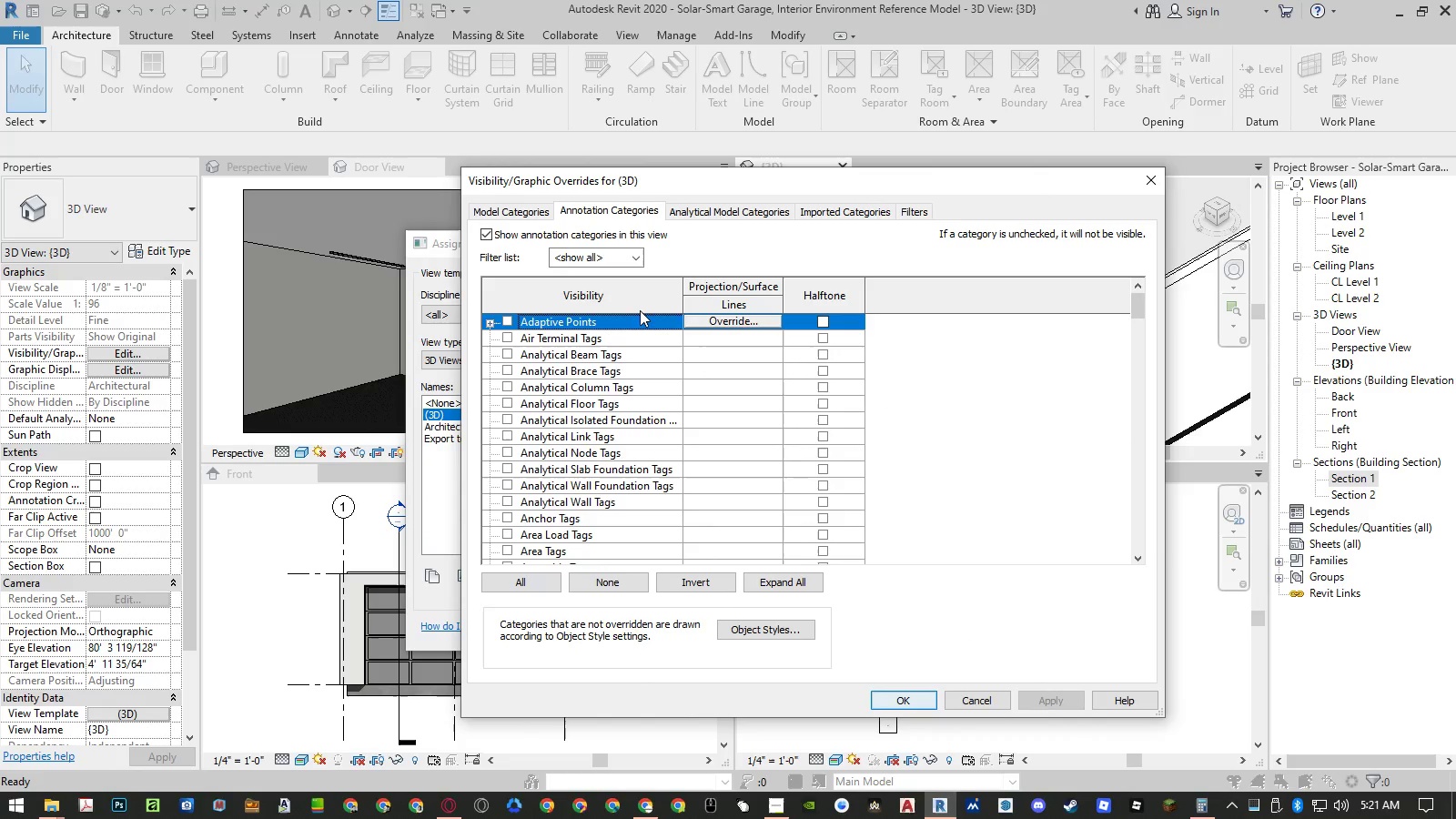 
left_click([590, 396])
 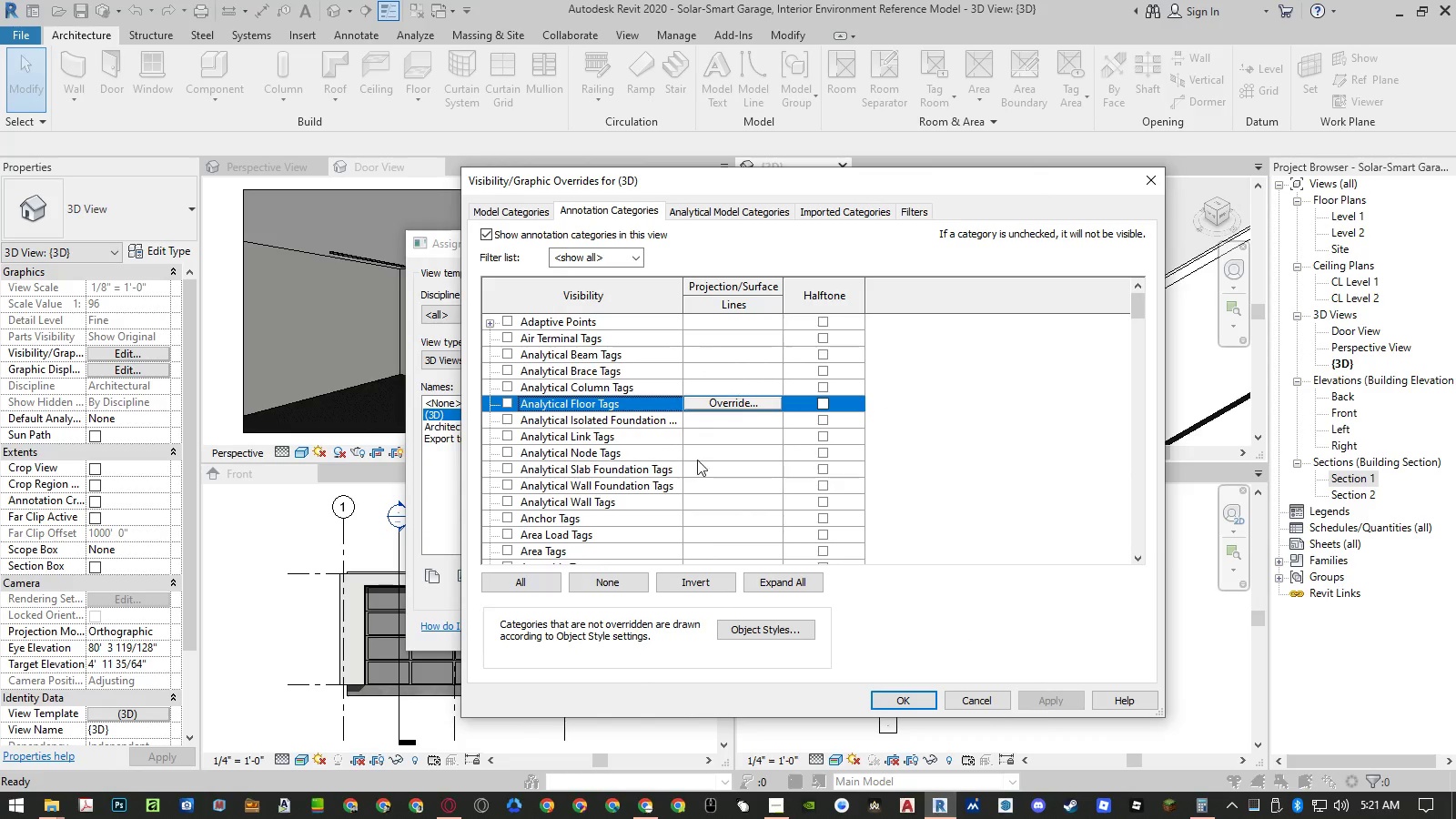 
left_click([969, 696])
 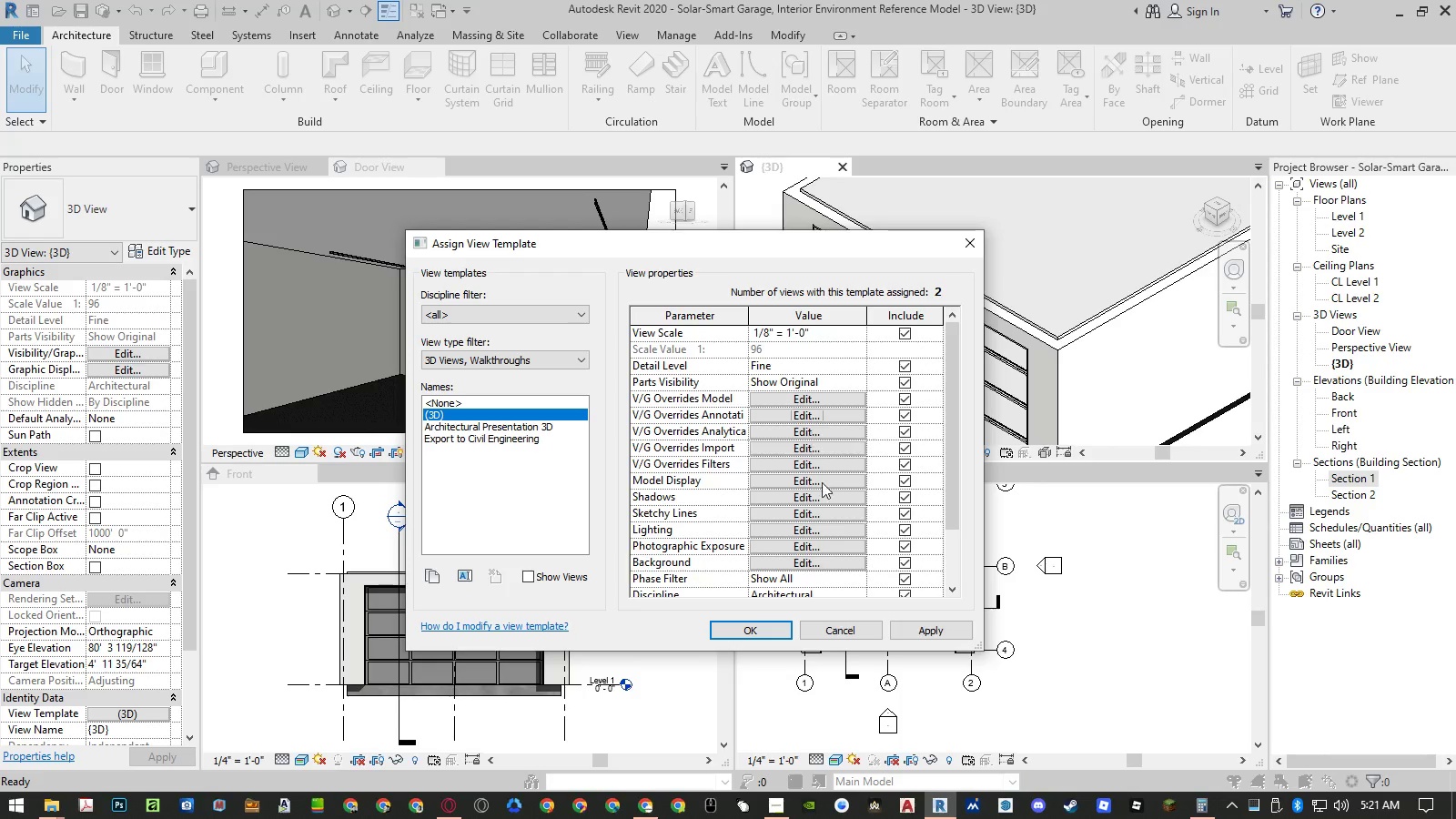 
left_click([845, 634])
 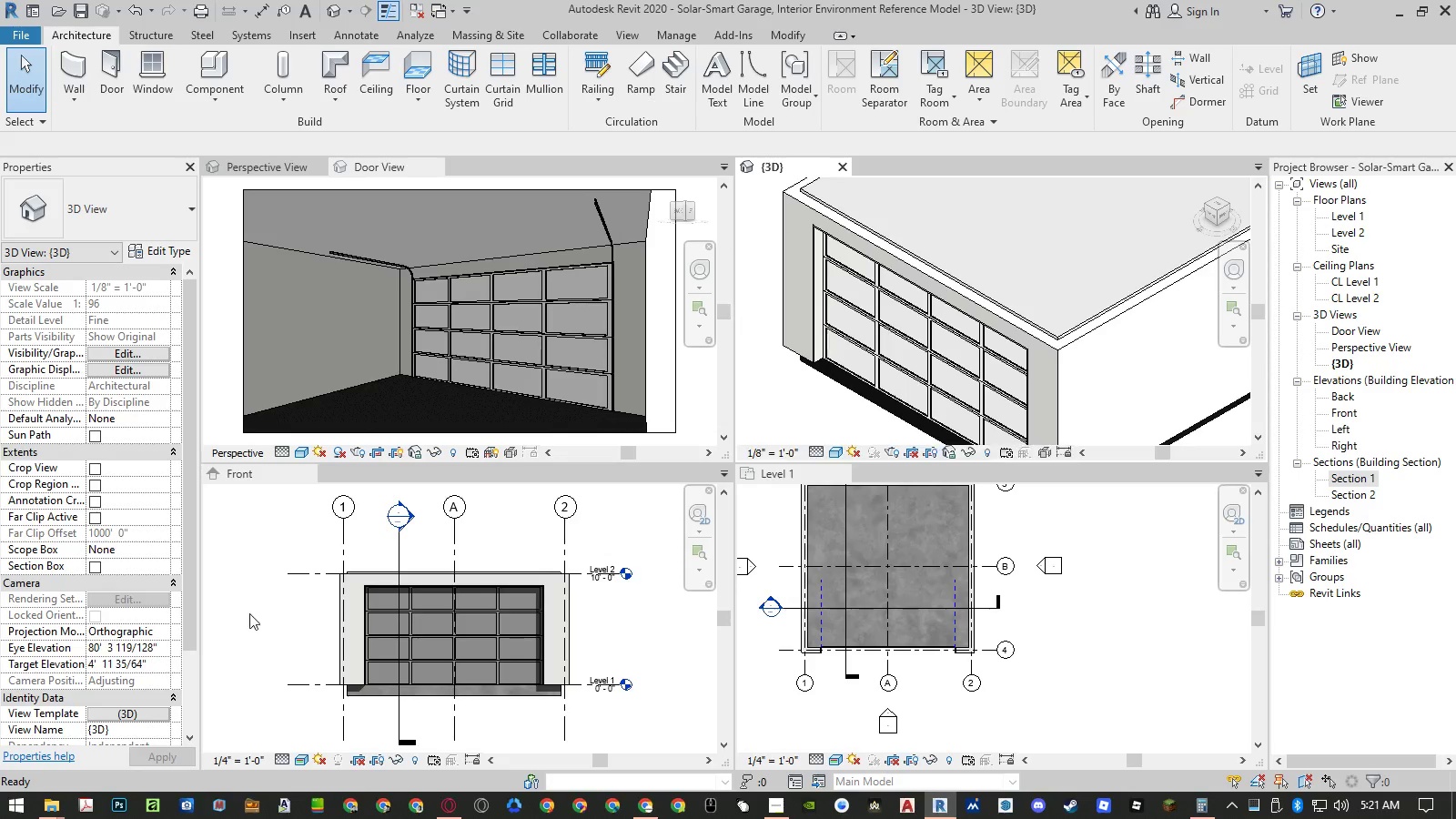 
left_click([254, 614])
 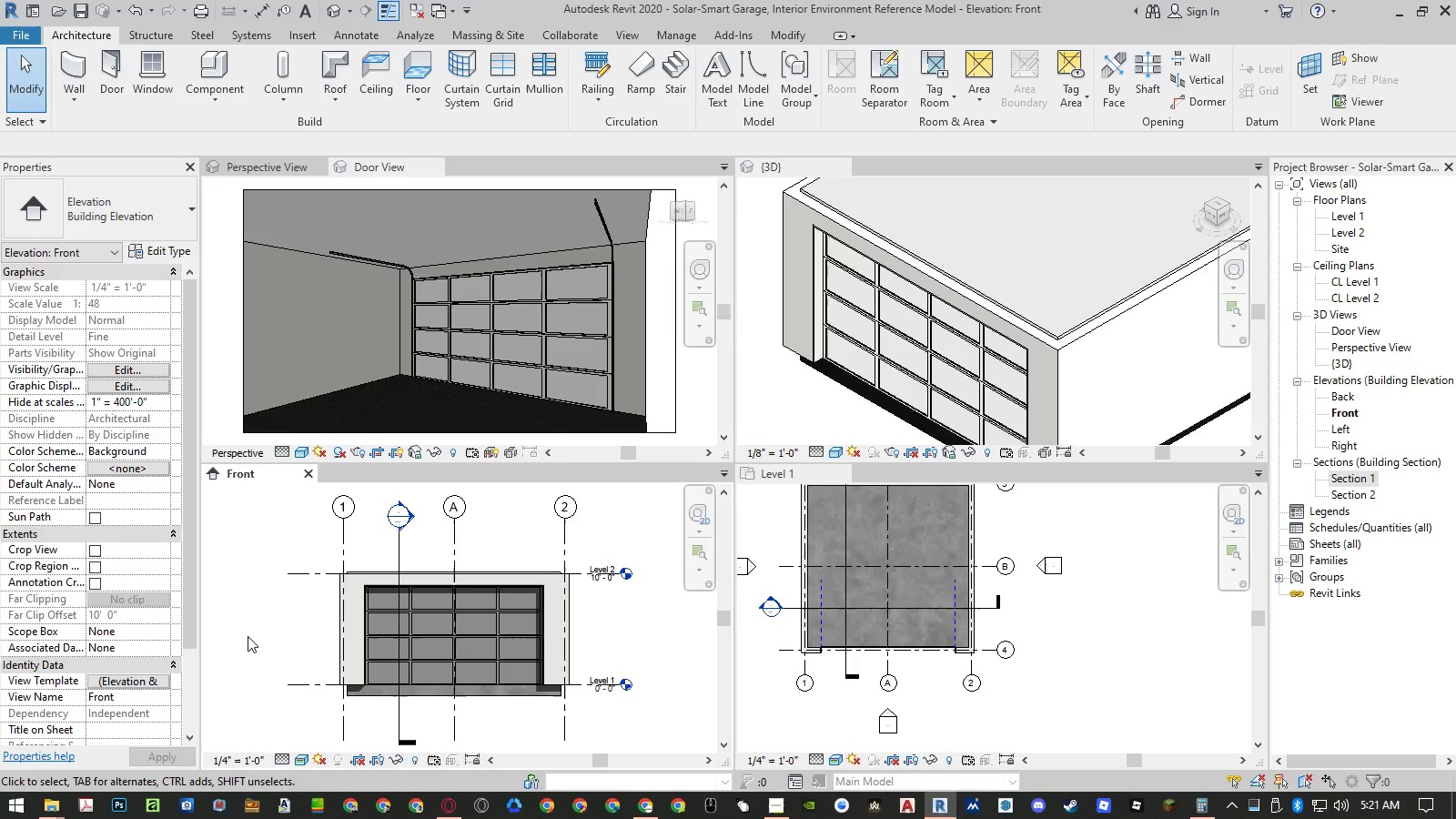 
left_click([248, 636])
 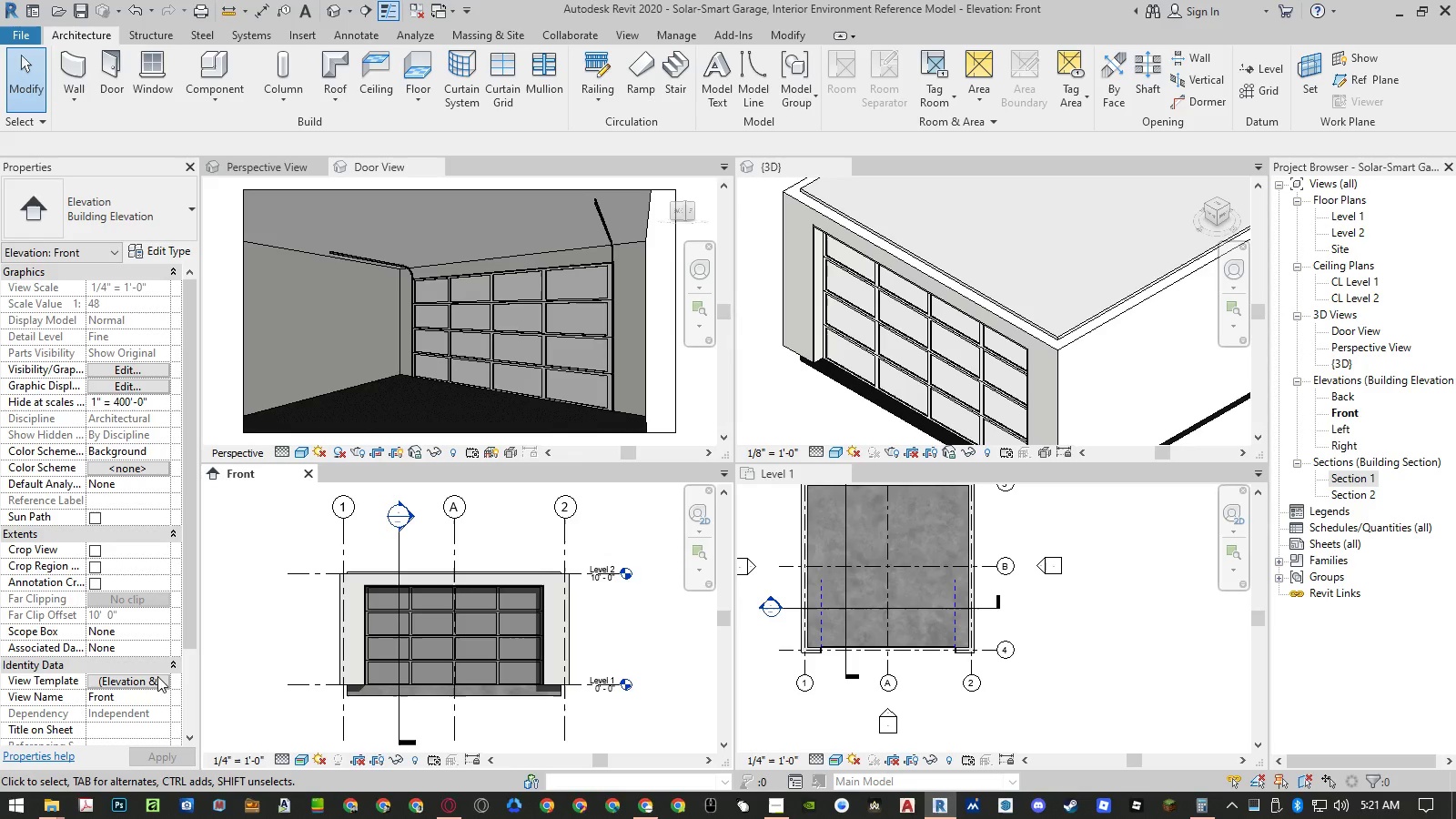 
left_click([156, 677])
 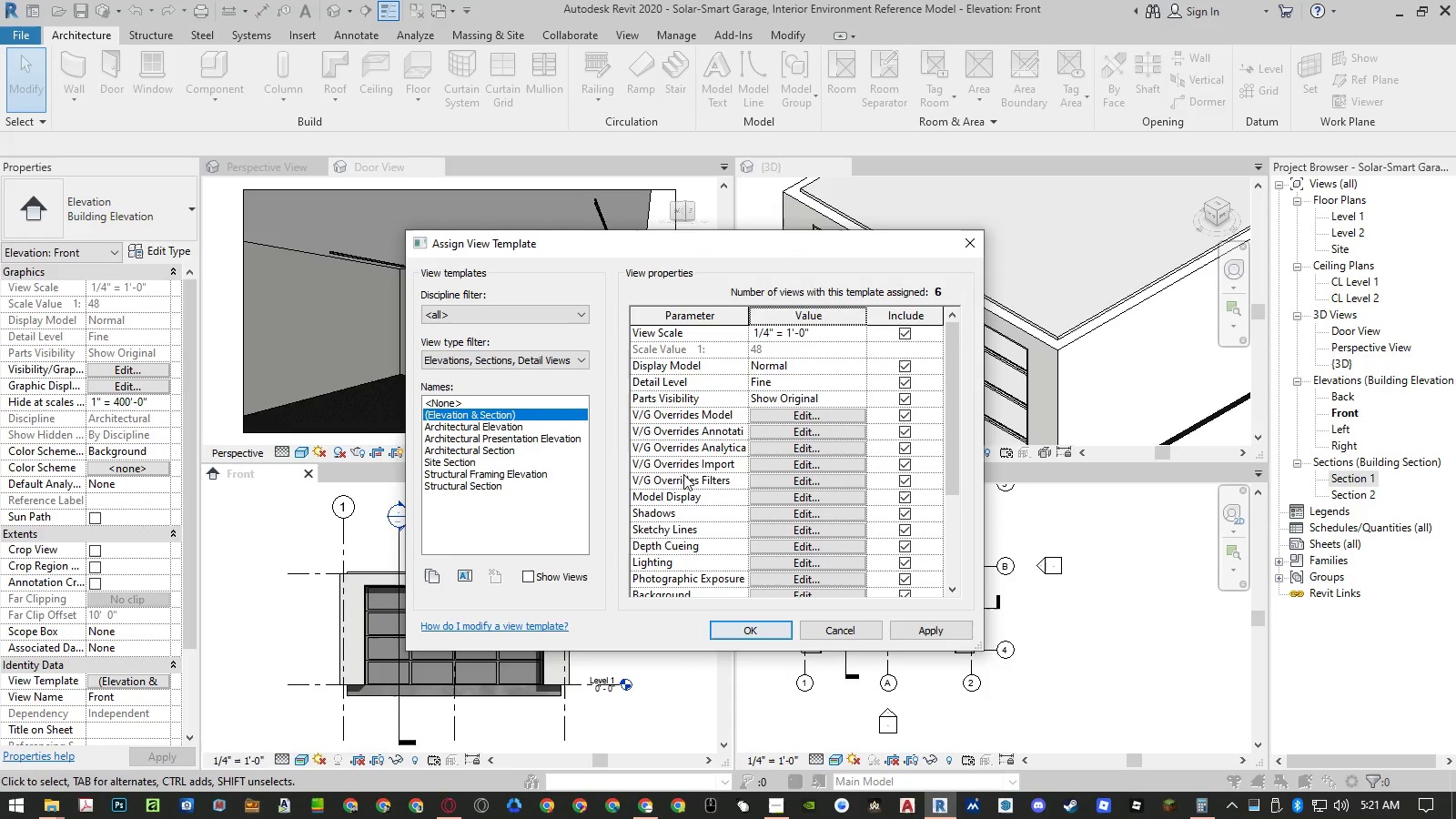 
left_click([804, 431])
 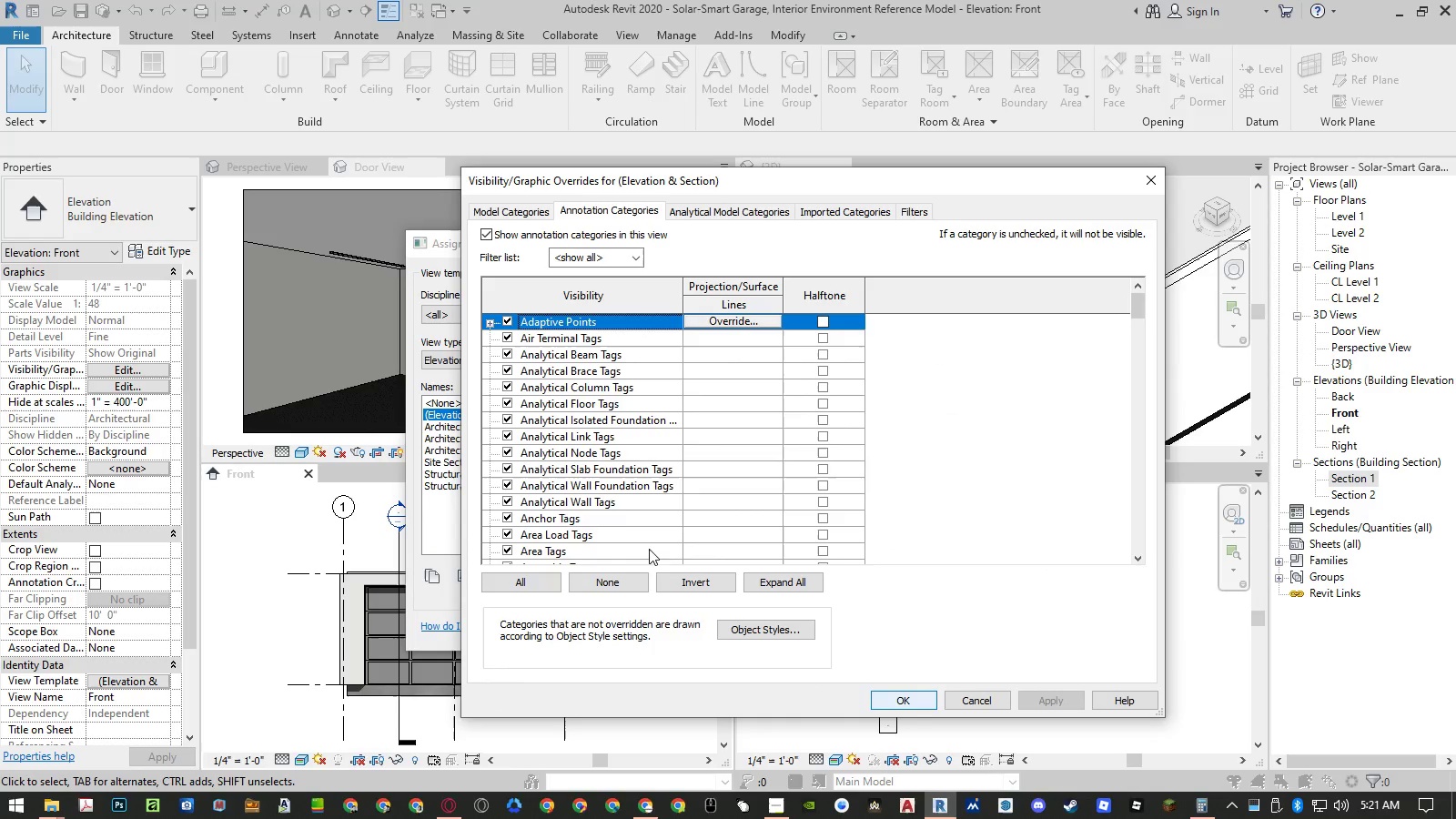 
left_click([596, 470])
 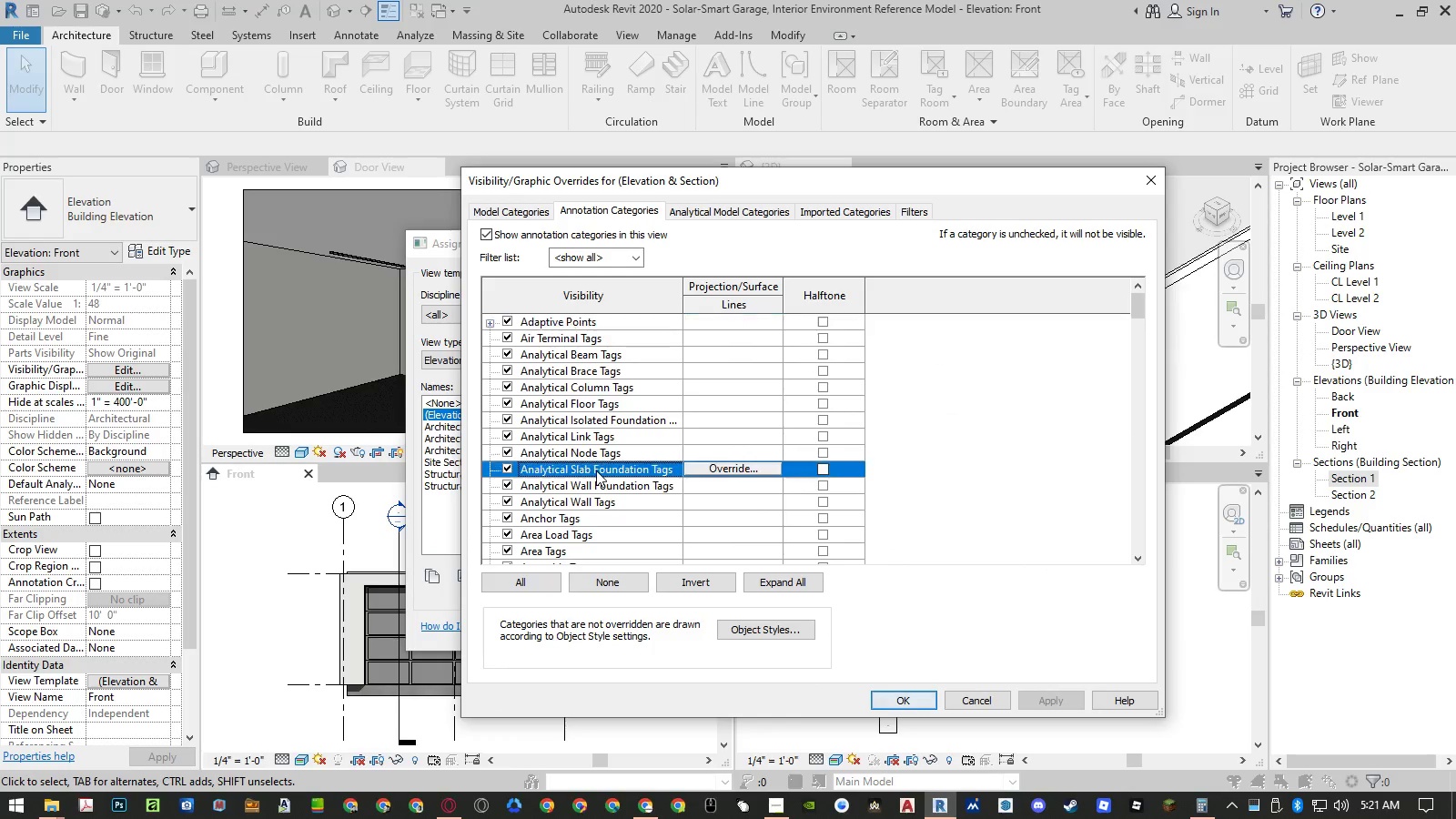 
type(se)
 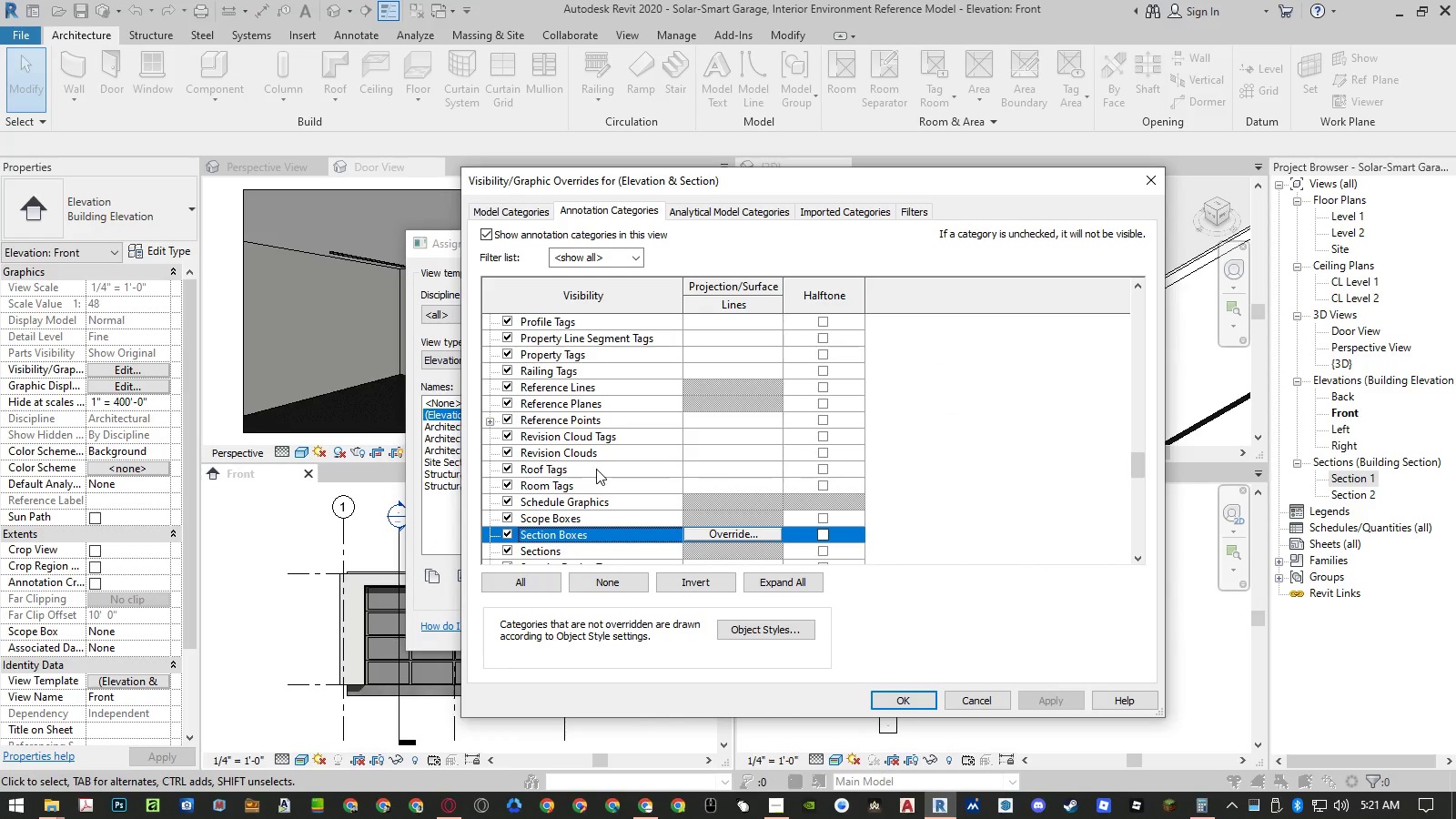 
scroll: coordinate [596, 469], scroll_direction: down, amount: 1.0
 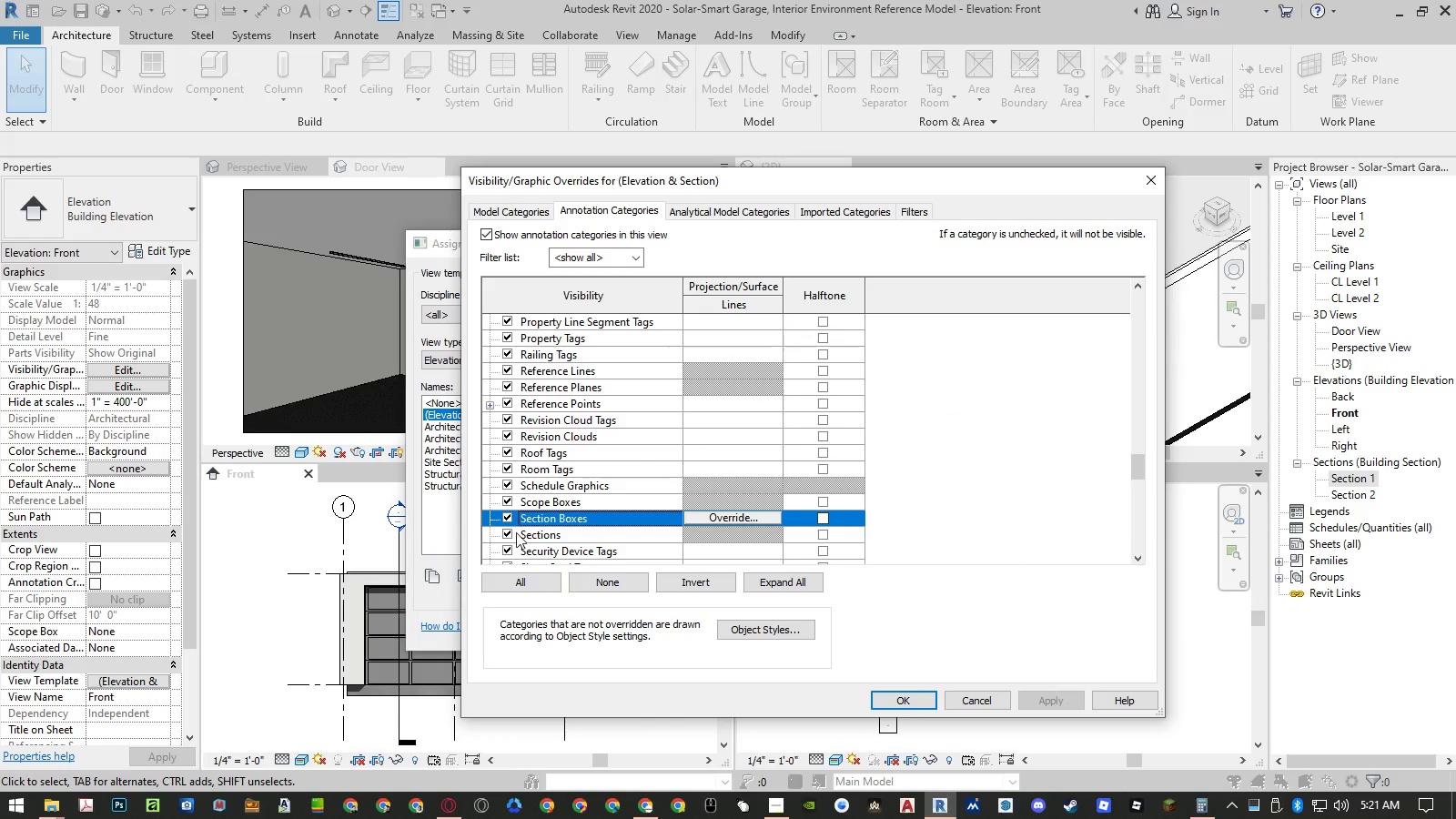 
left_click([507, 535])
 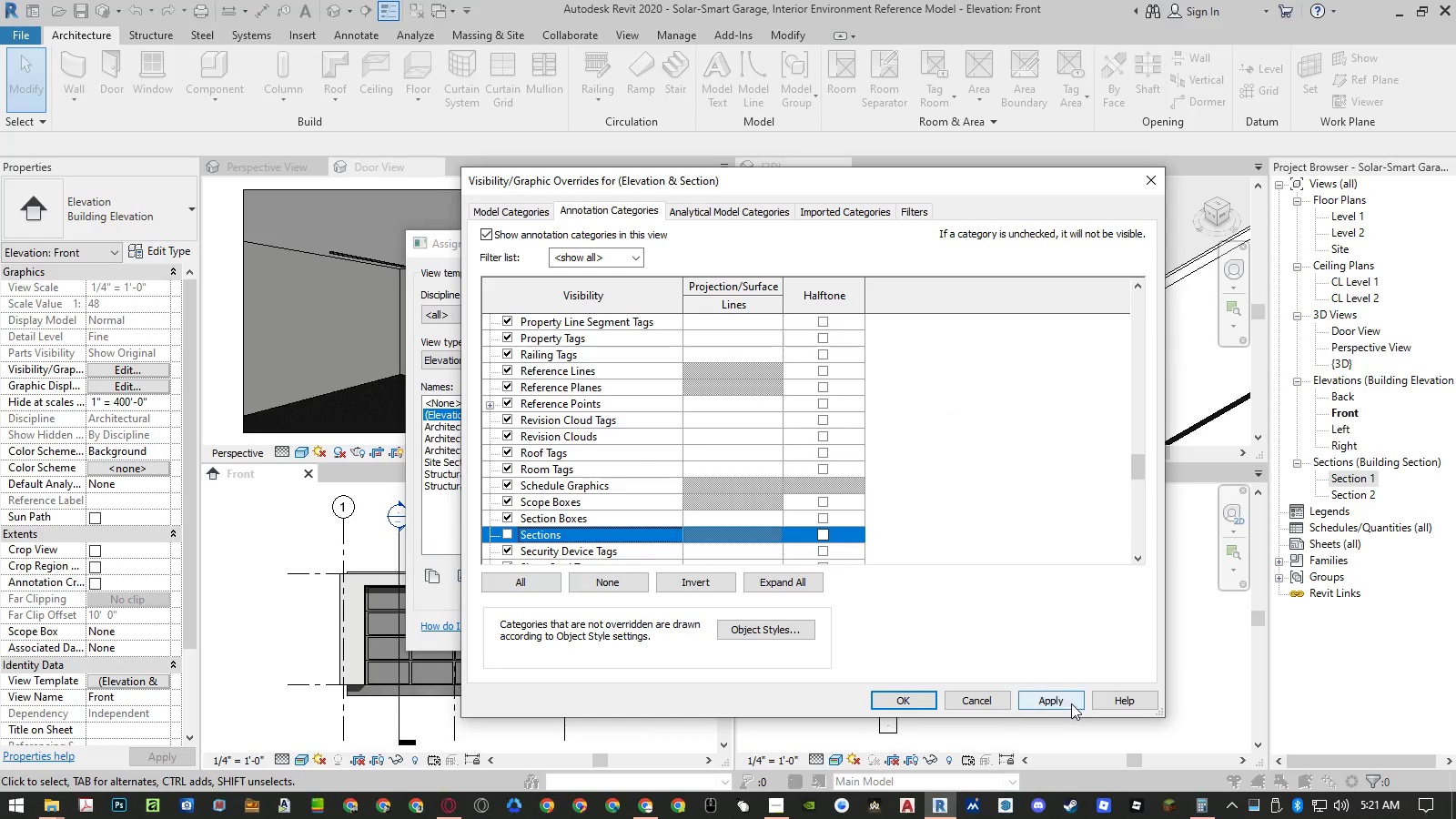 
left_click([1058, 700])
 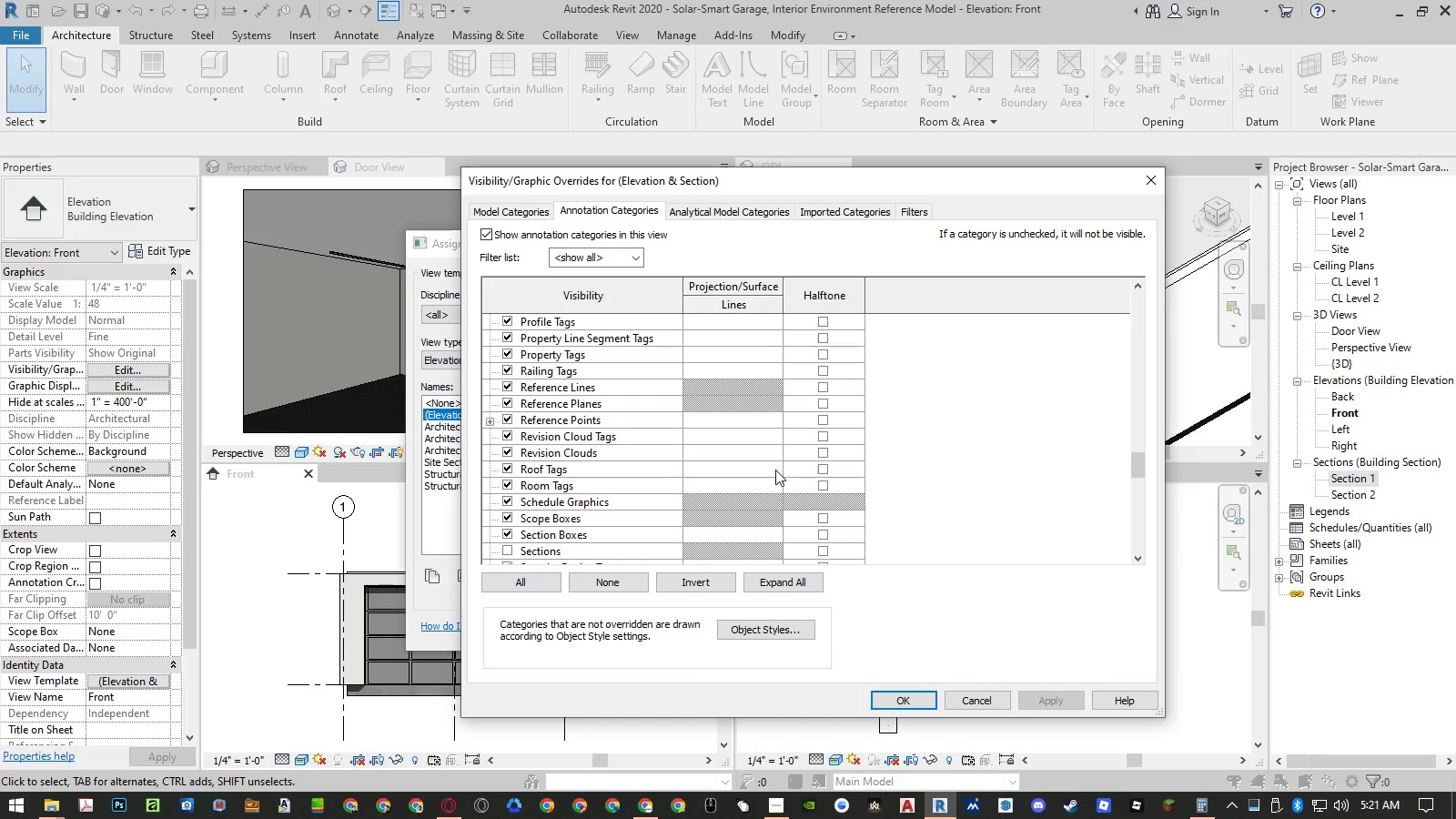 
left_click([590, 450])
 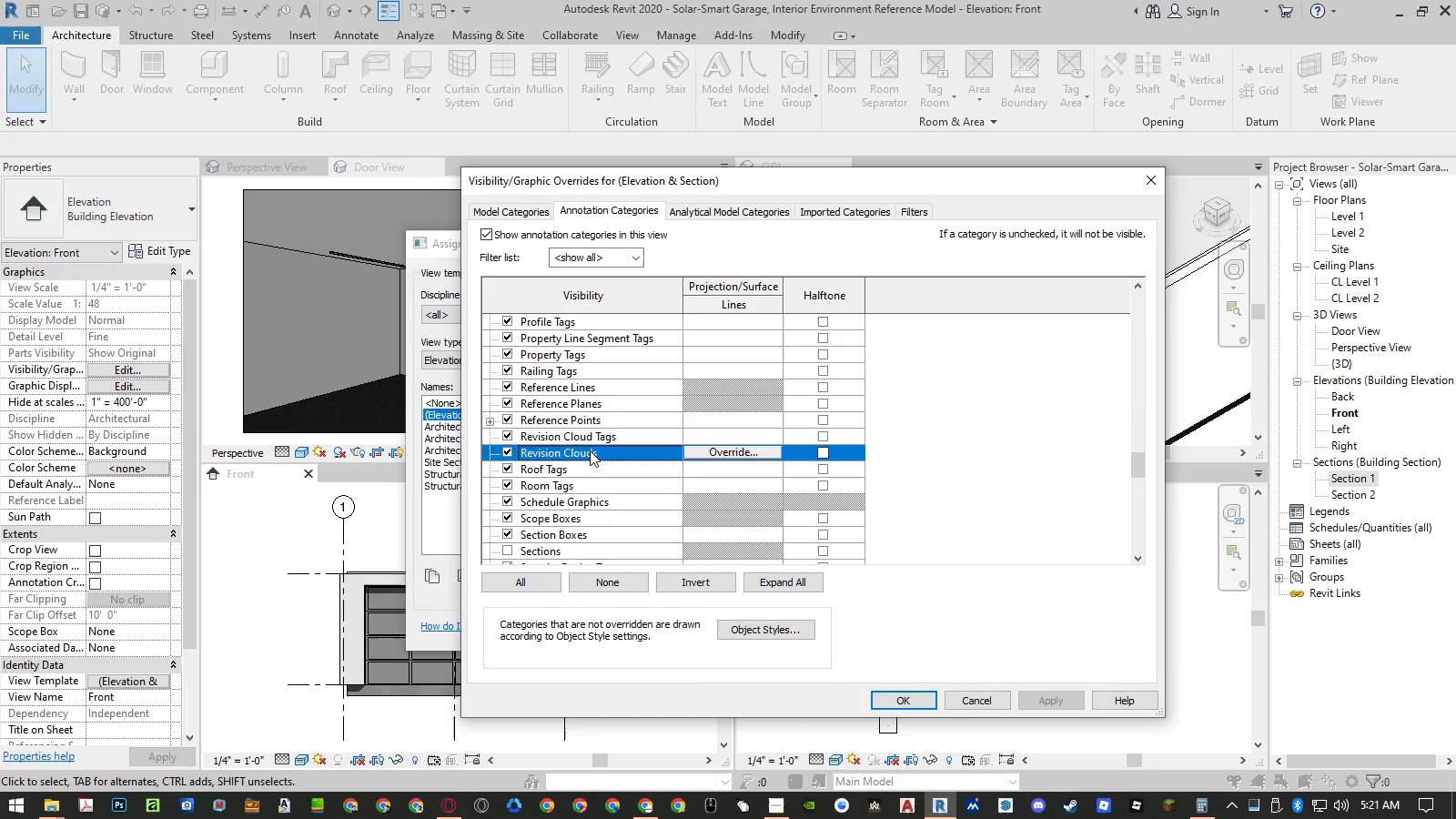 
type(gr)
 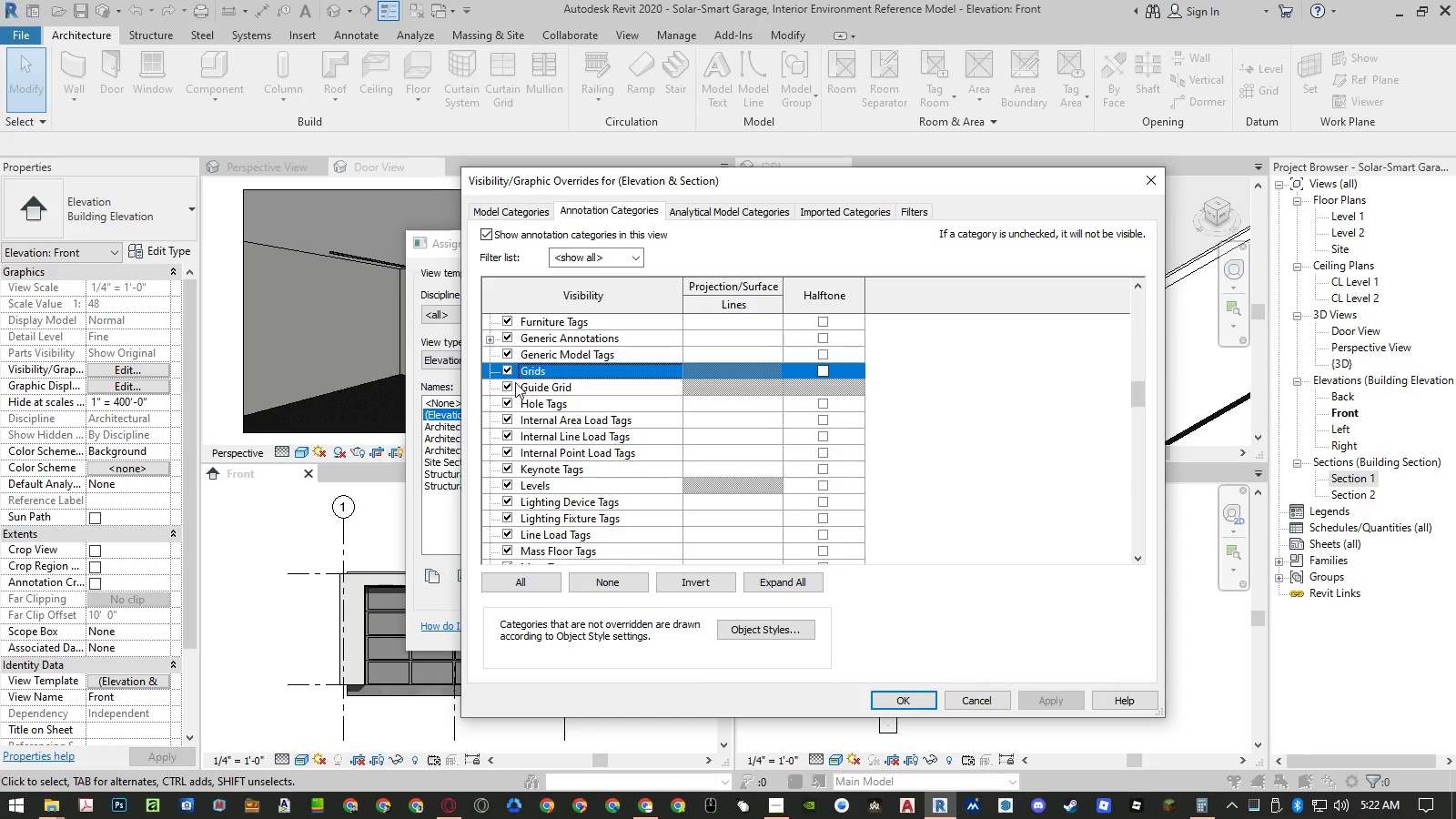 
left_click([511, 371])
 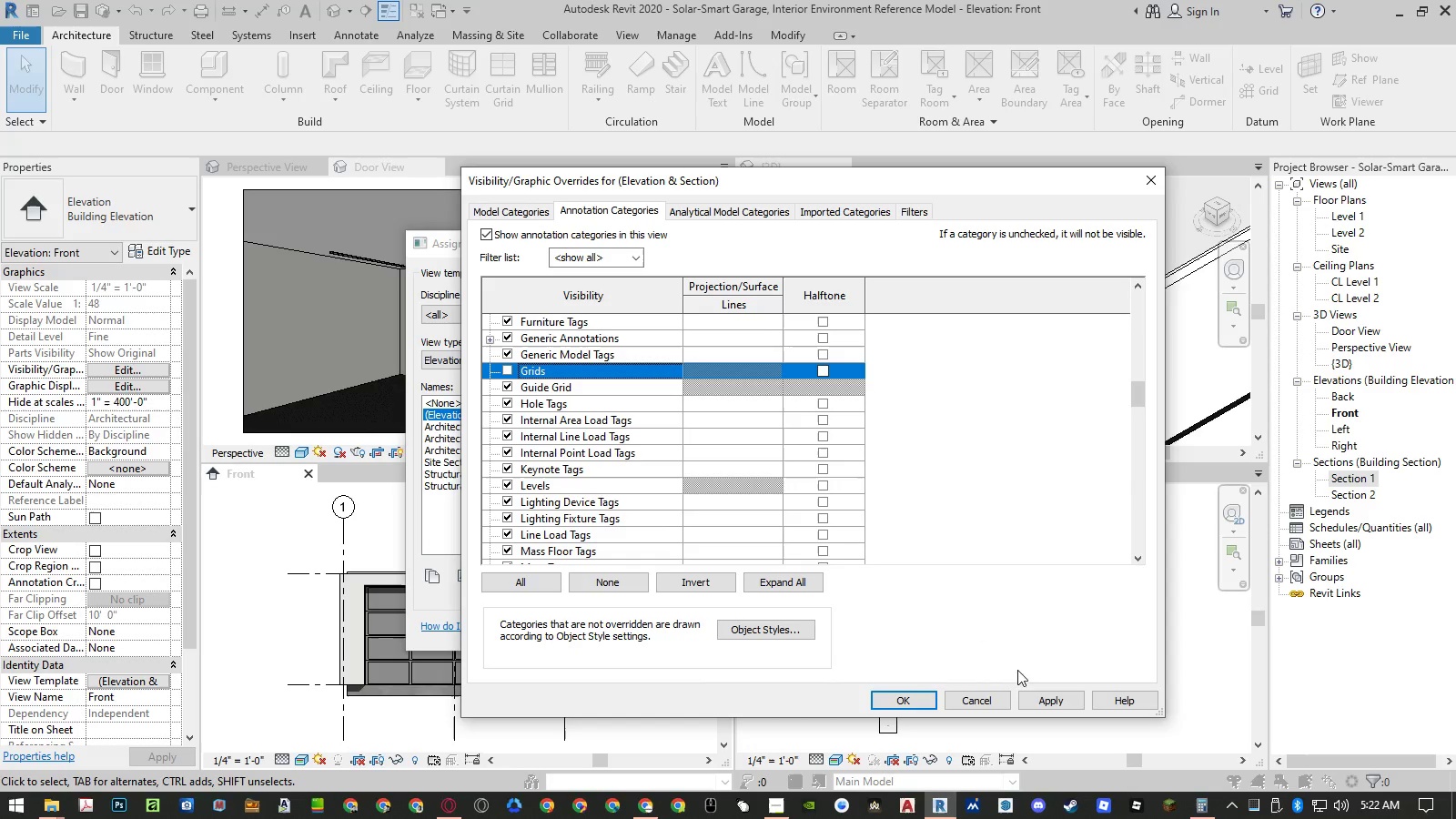 
left_click([1033, 698])
 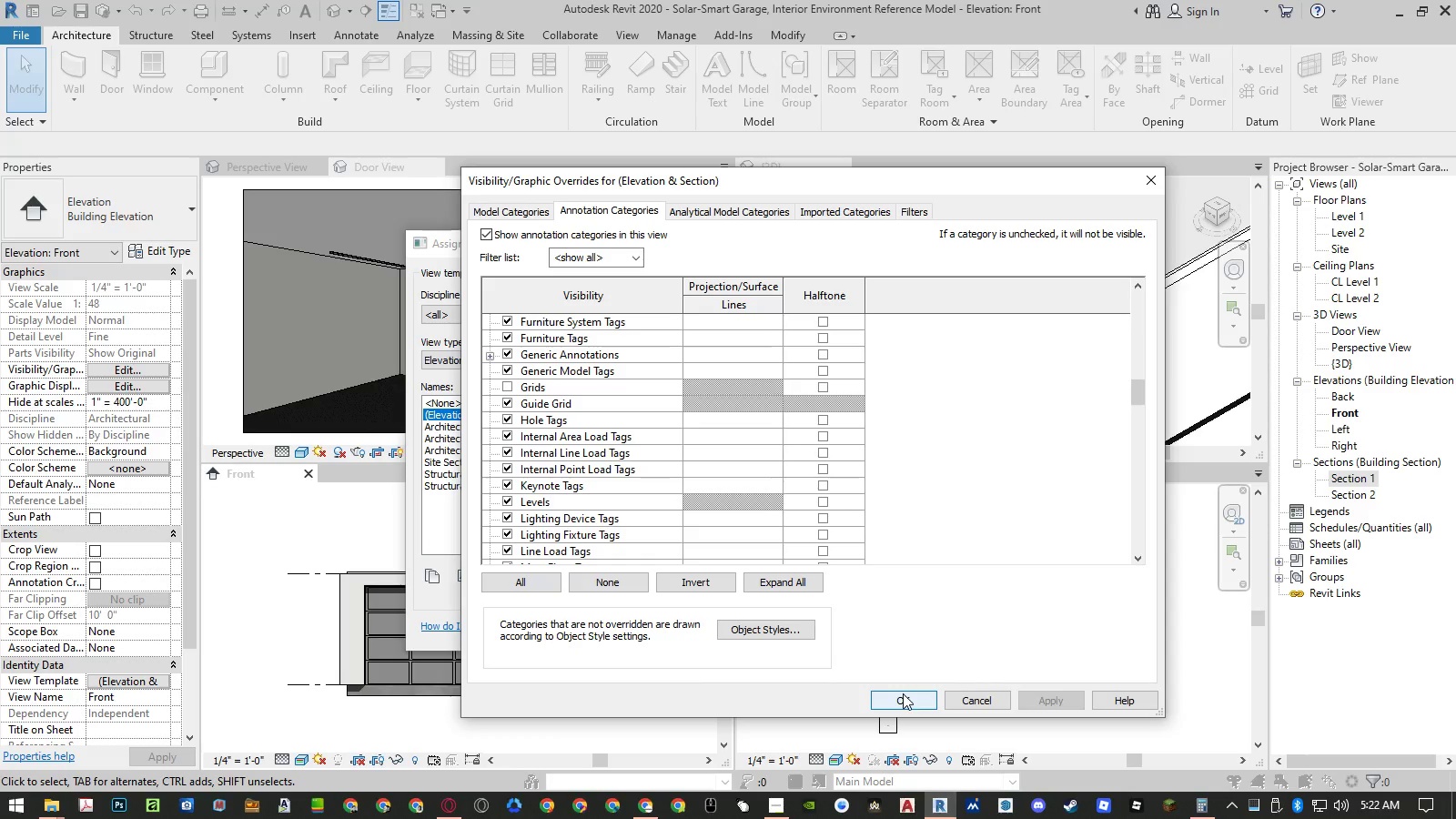 
left_click([903, 693])
 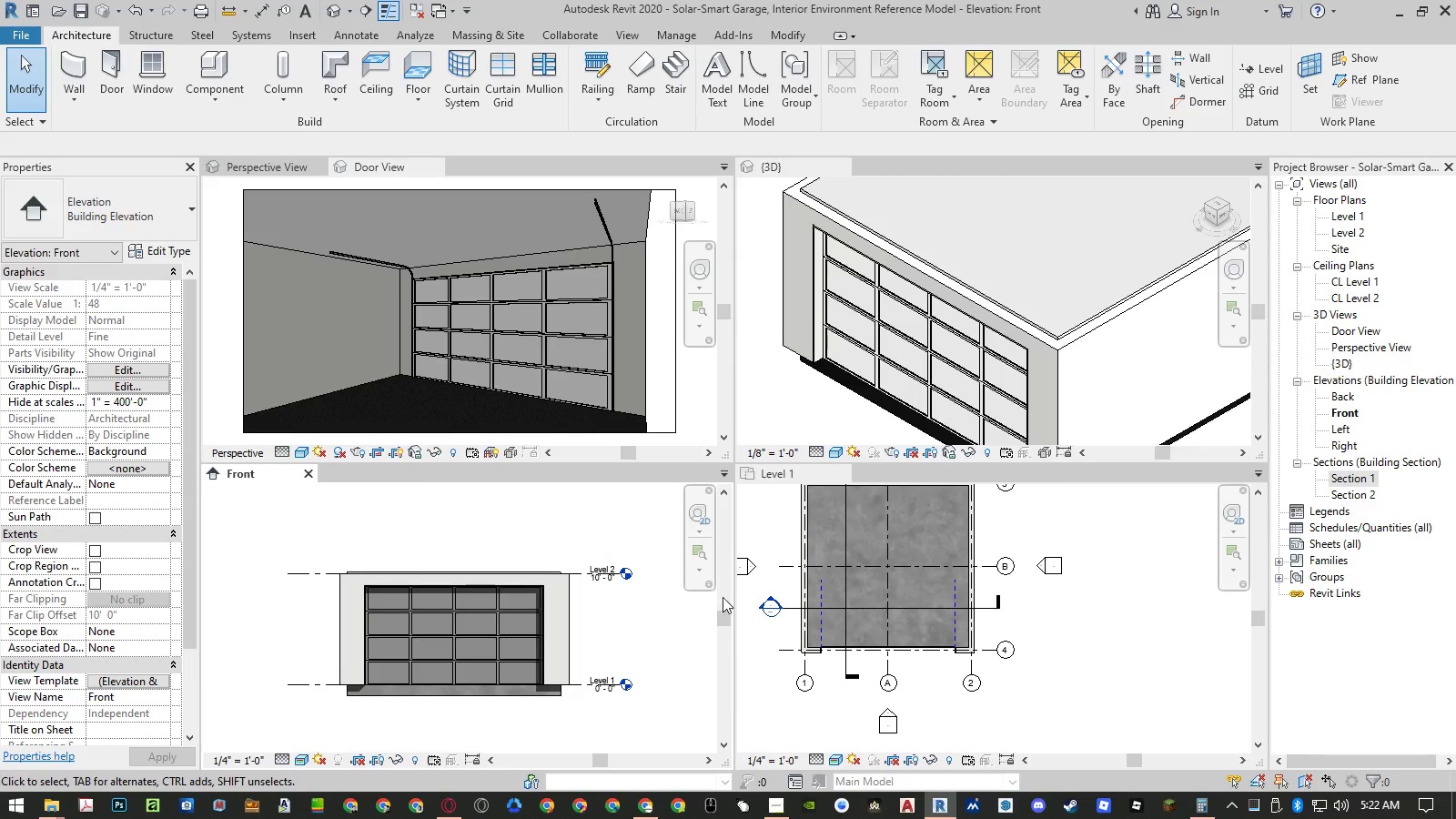 
left_click([574, 516])
 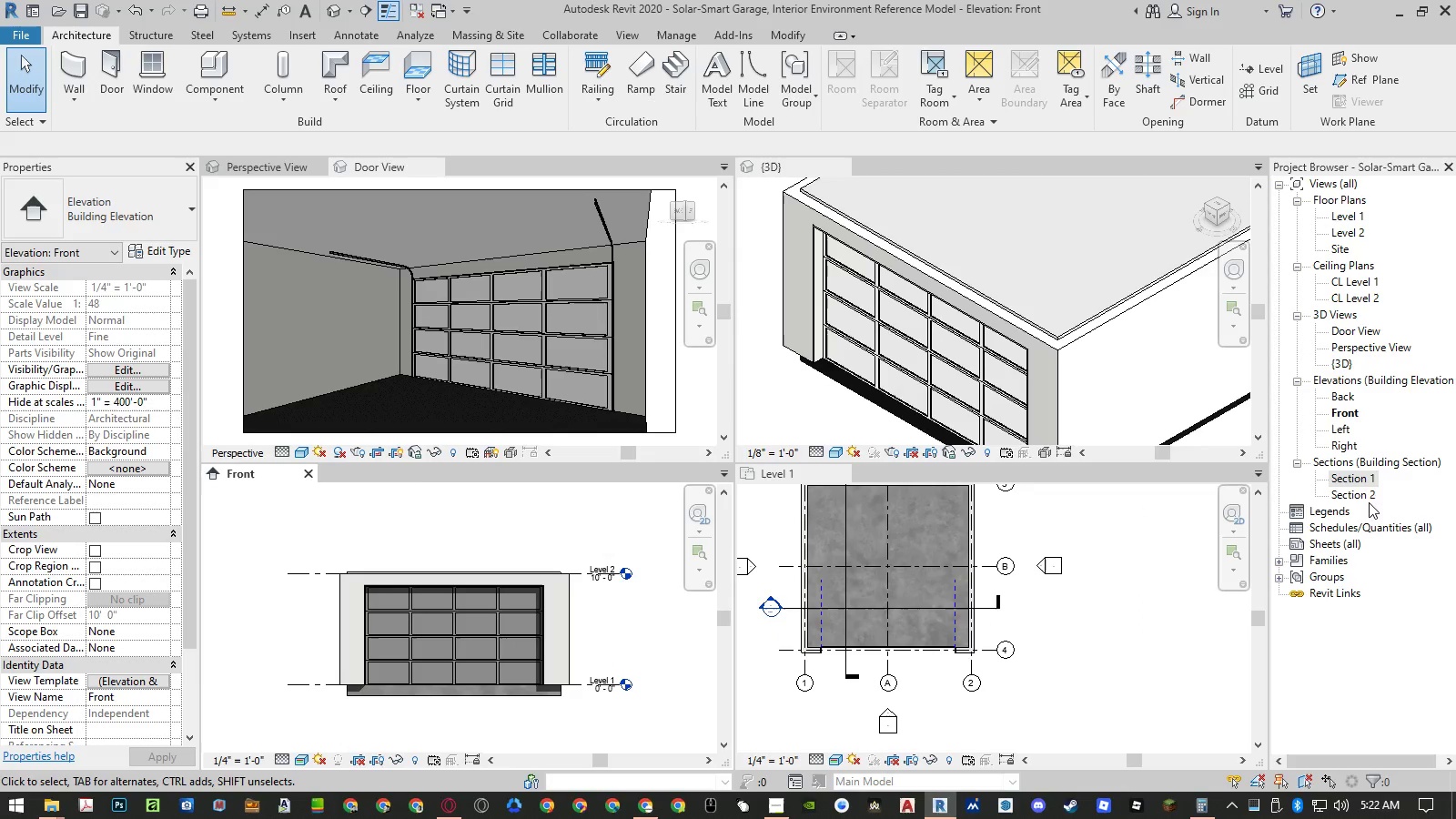 
double_click([1346, 495])
 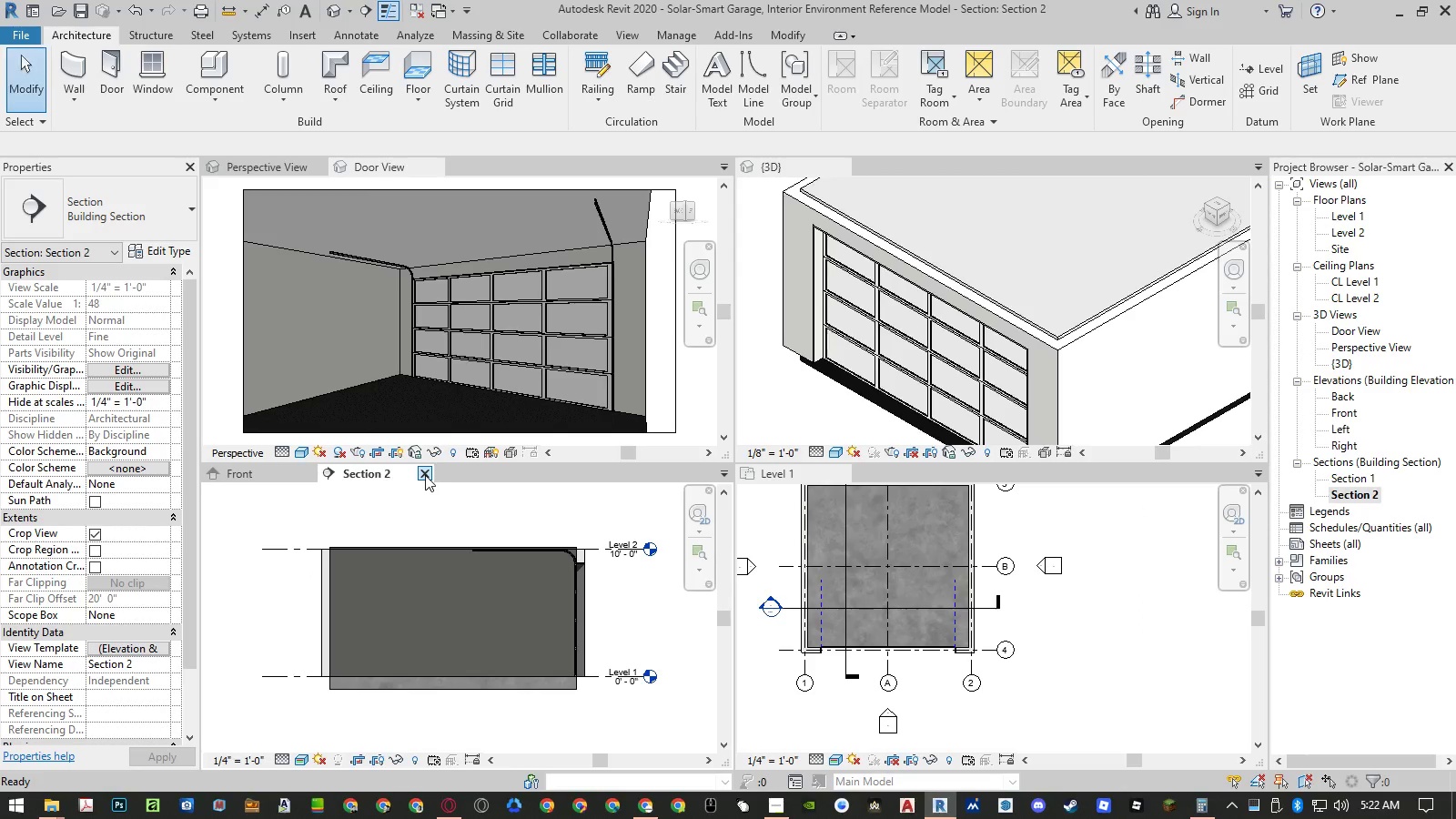 
left_click([425, 475])
 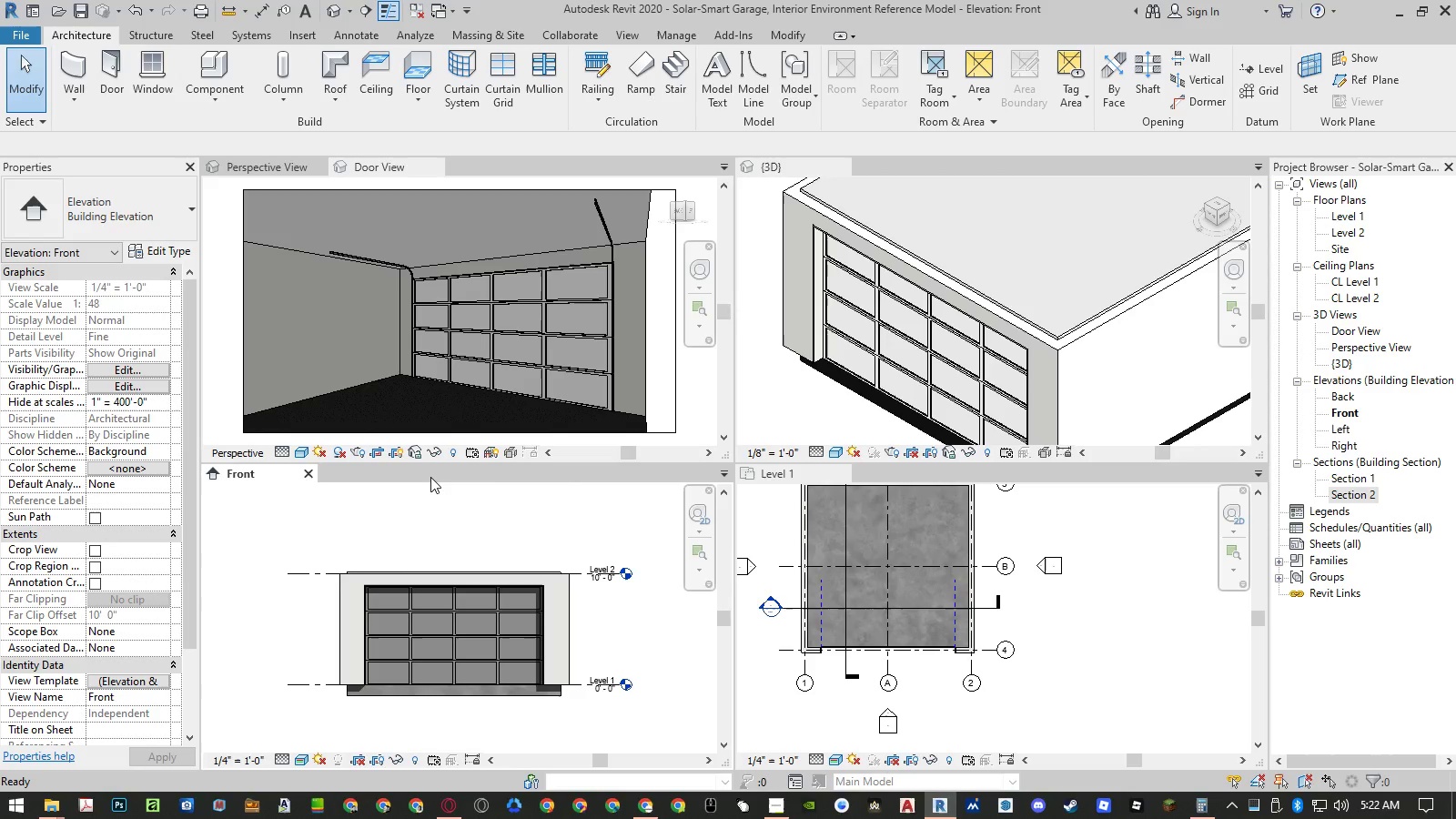 
wait(8.08)
 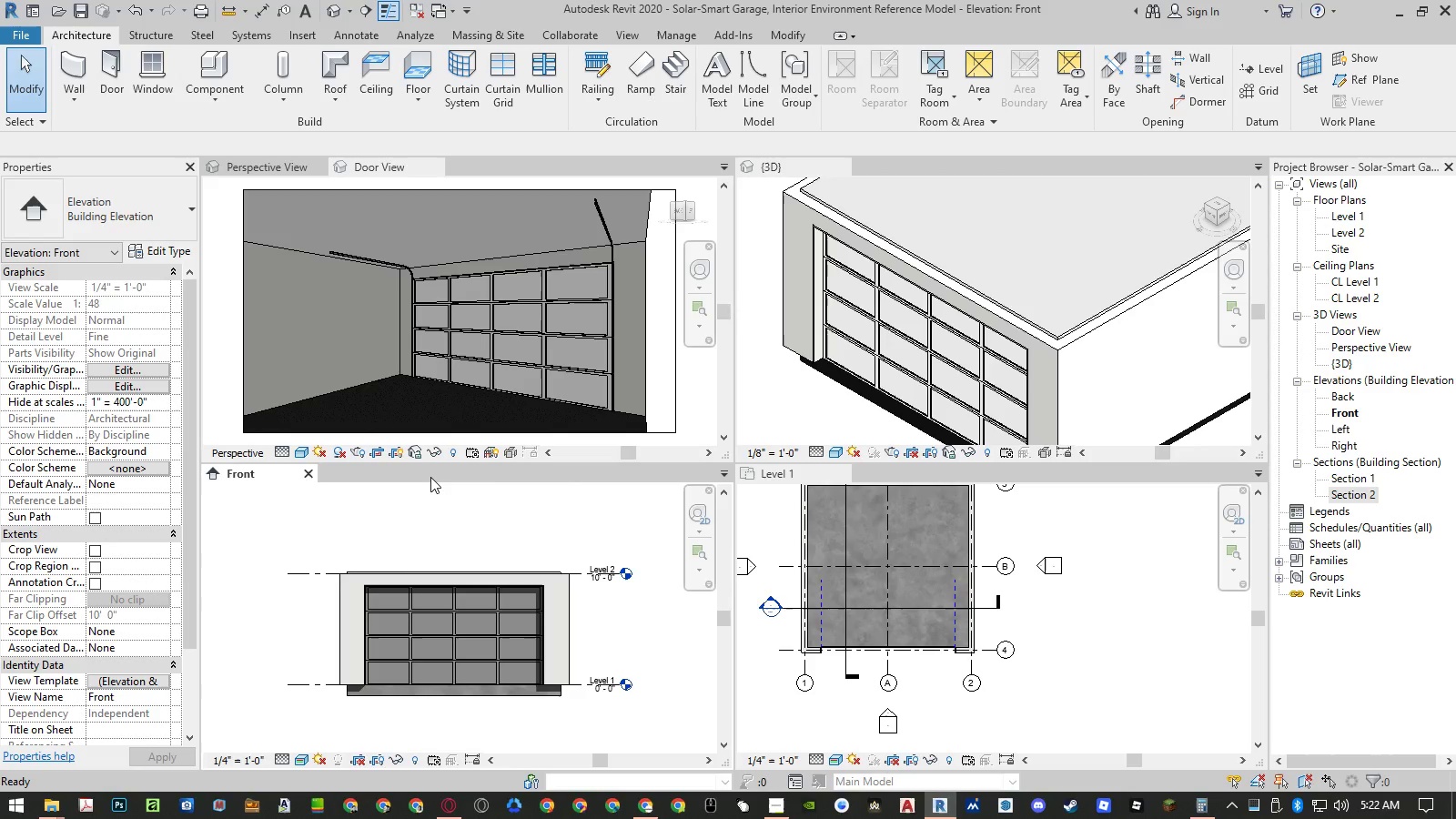 
left_click([369, 703])
 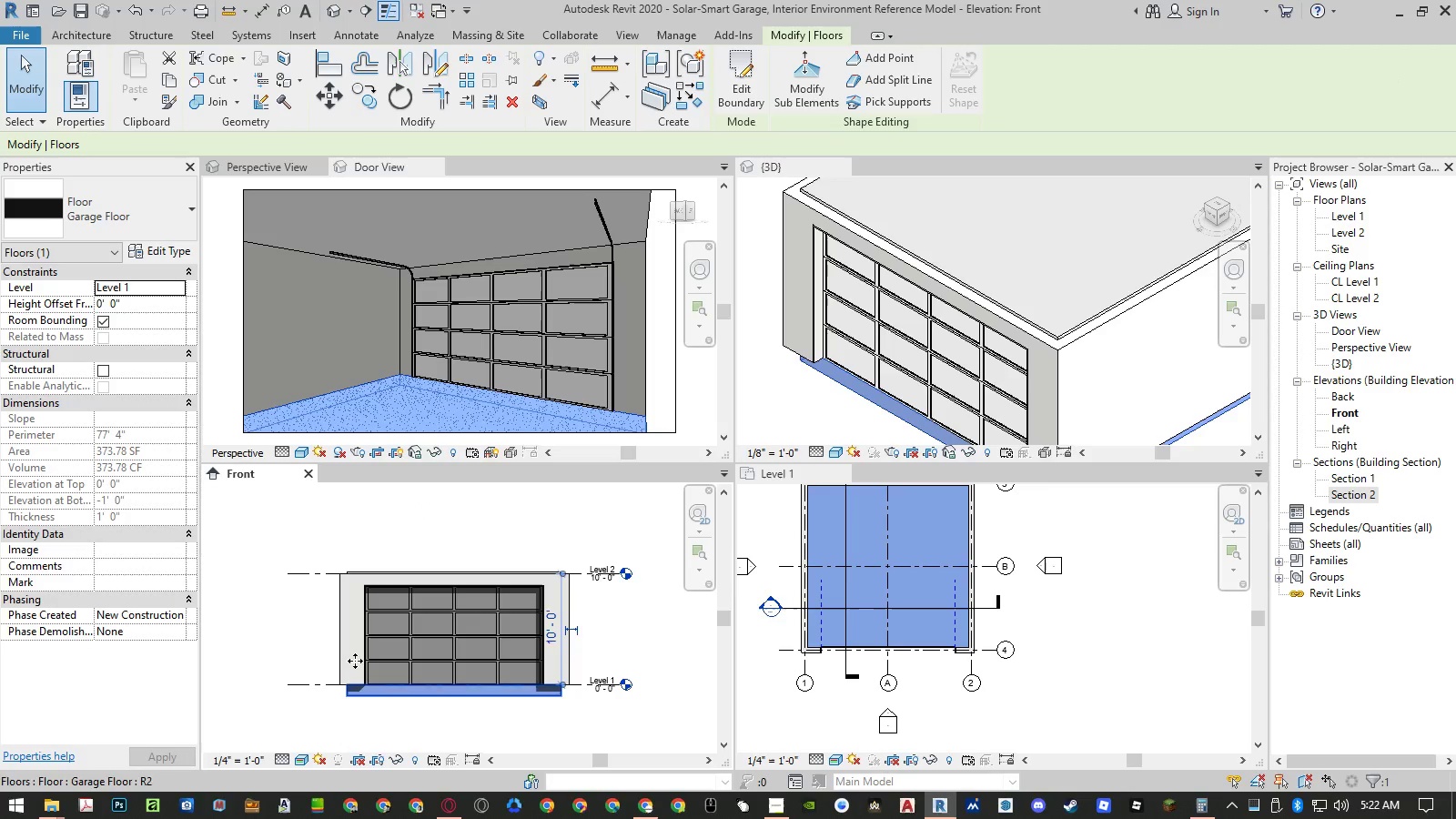 
left_click([160, 251])
 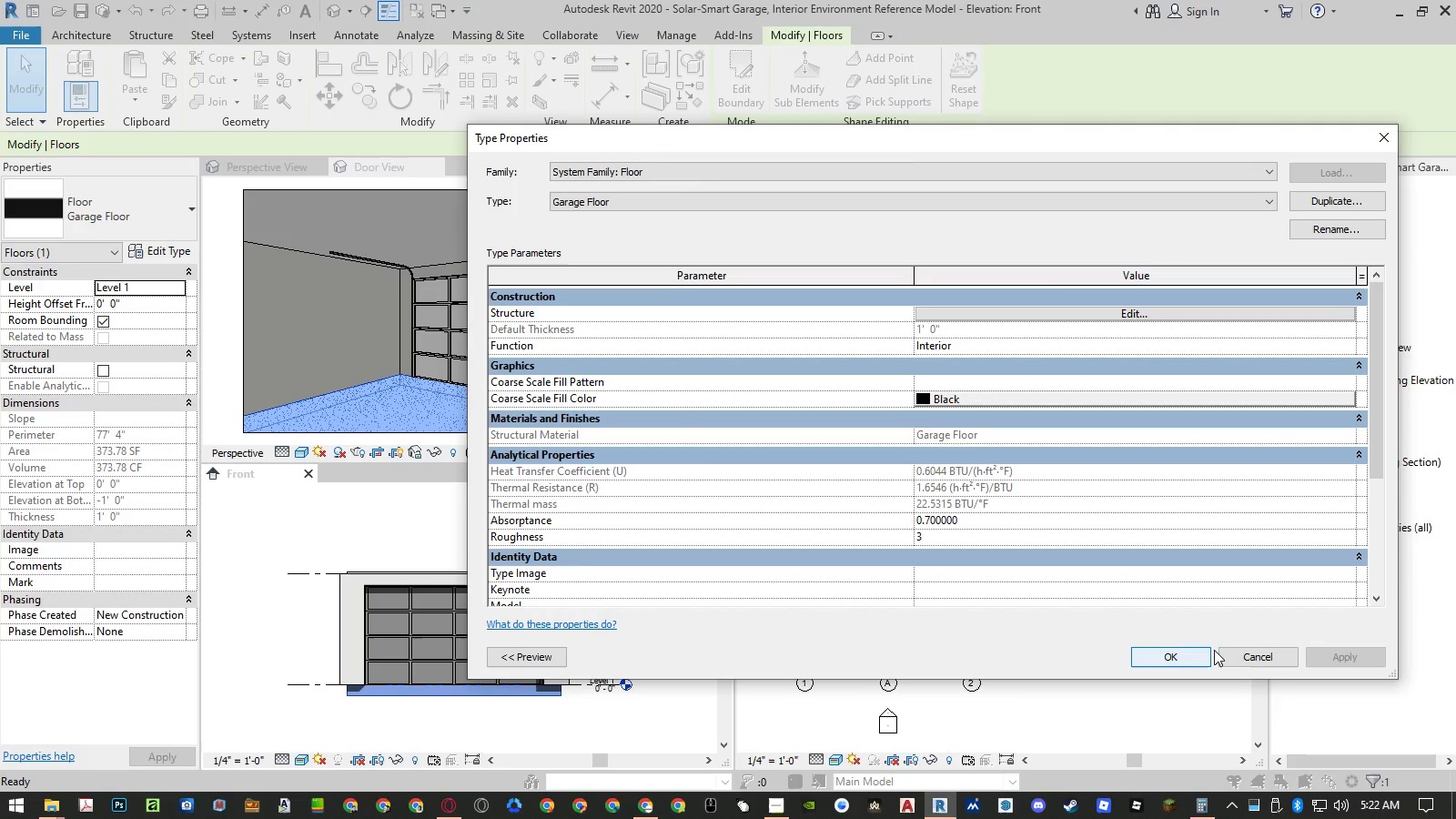 
left_click([1251, 658])
 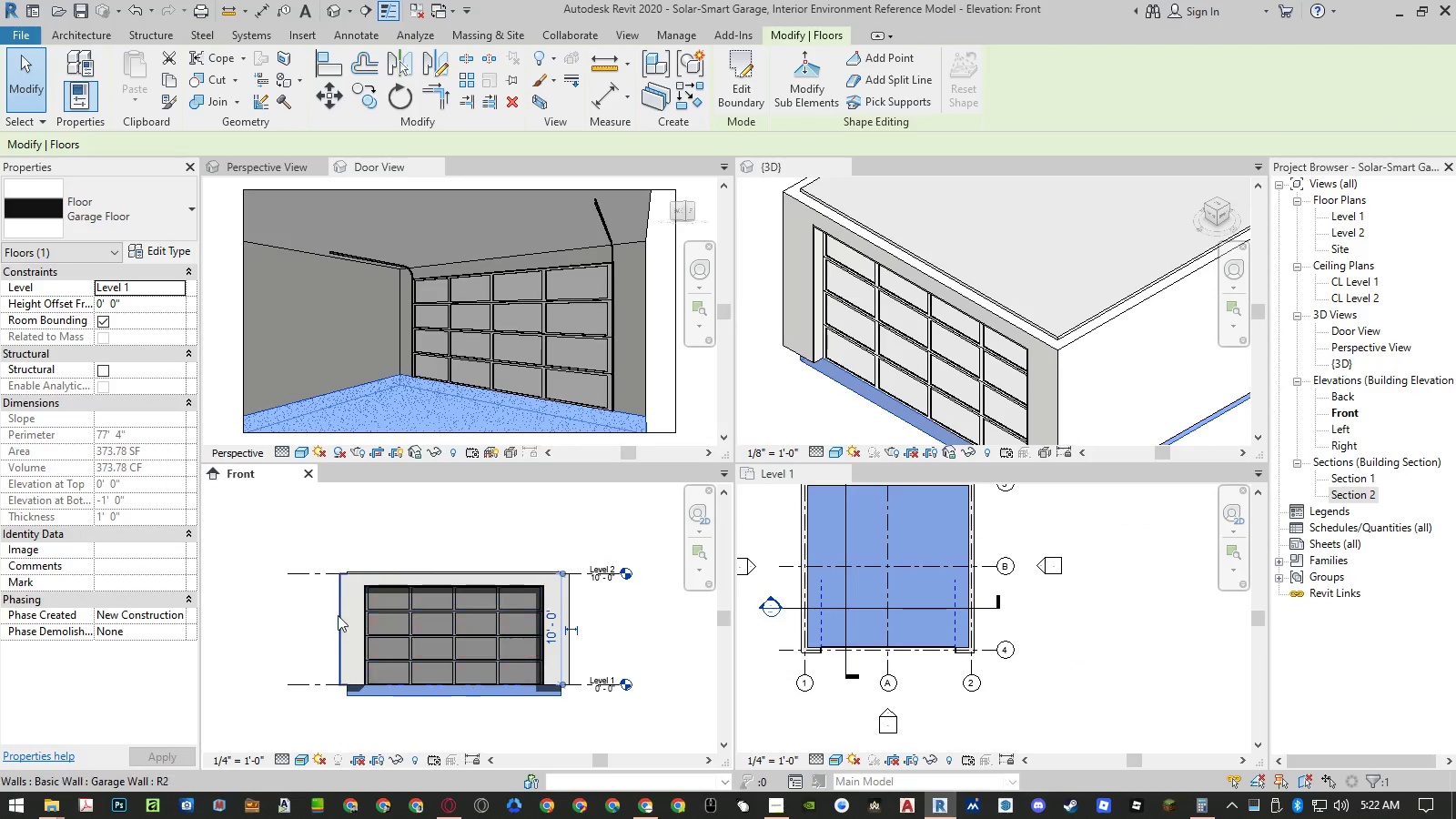 
left_click([338, 615])
 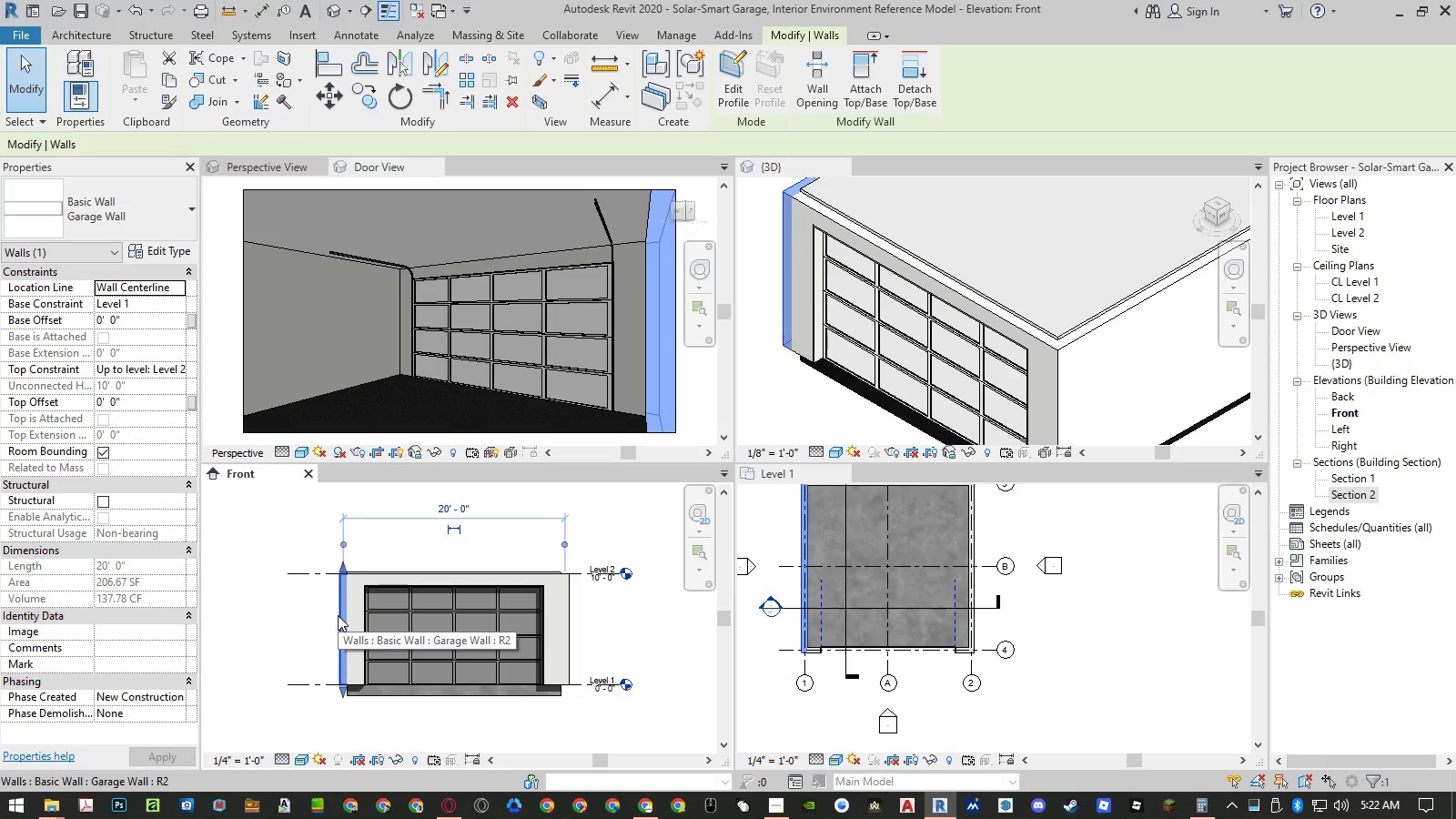 
right_click([338, 615])
 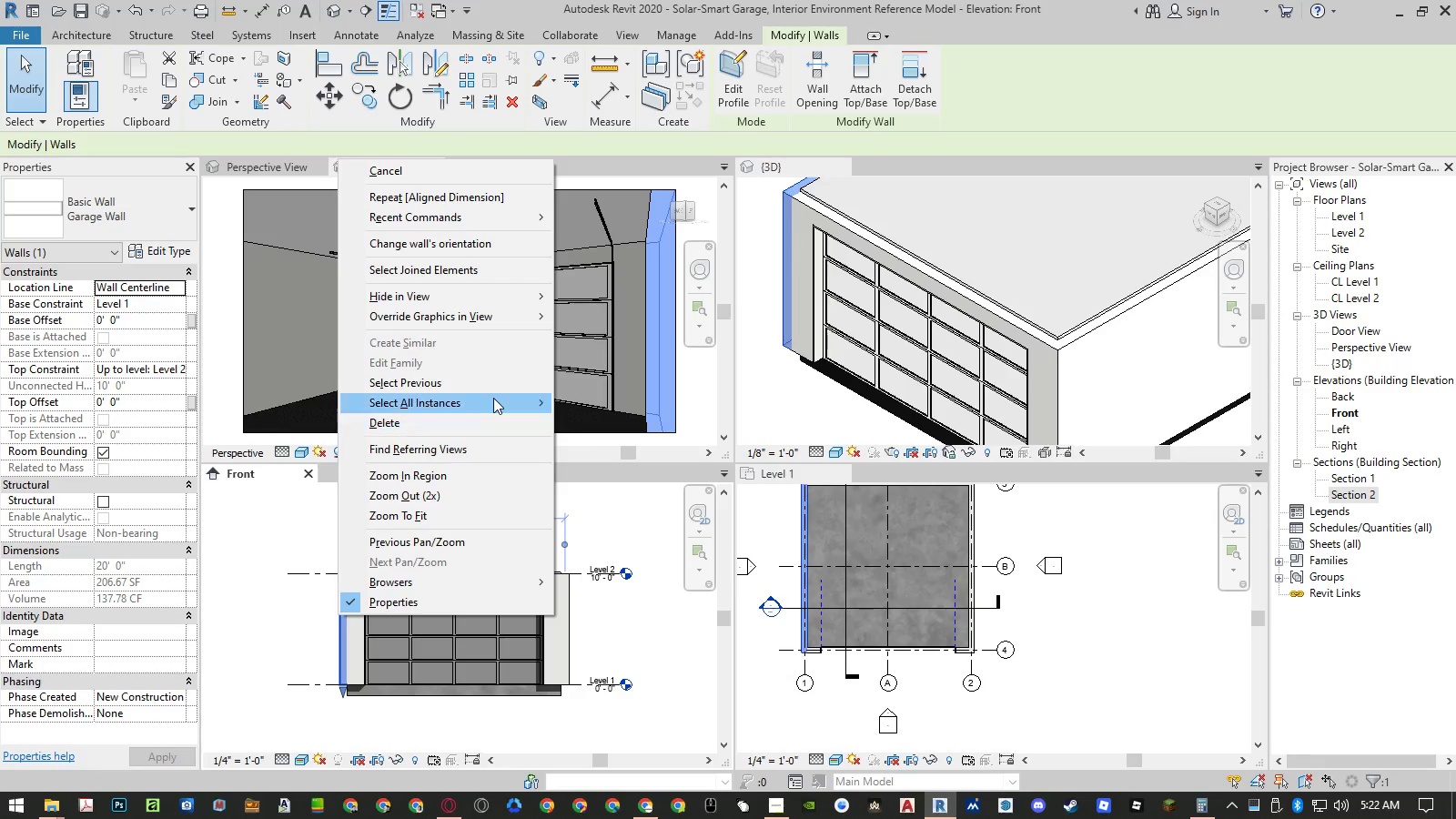 
left_click([494, 398])
 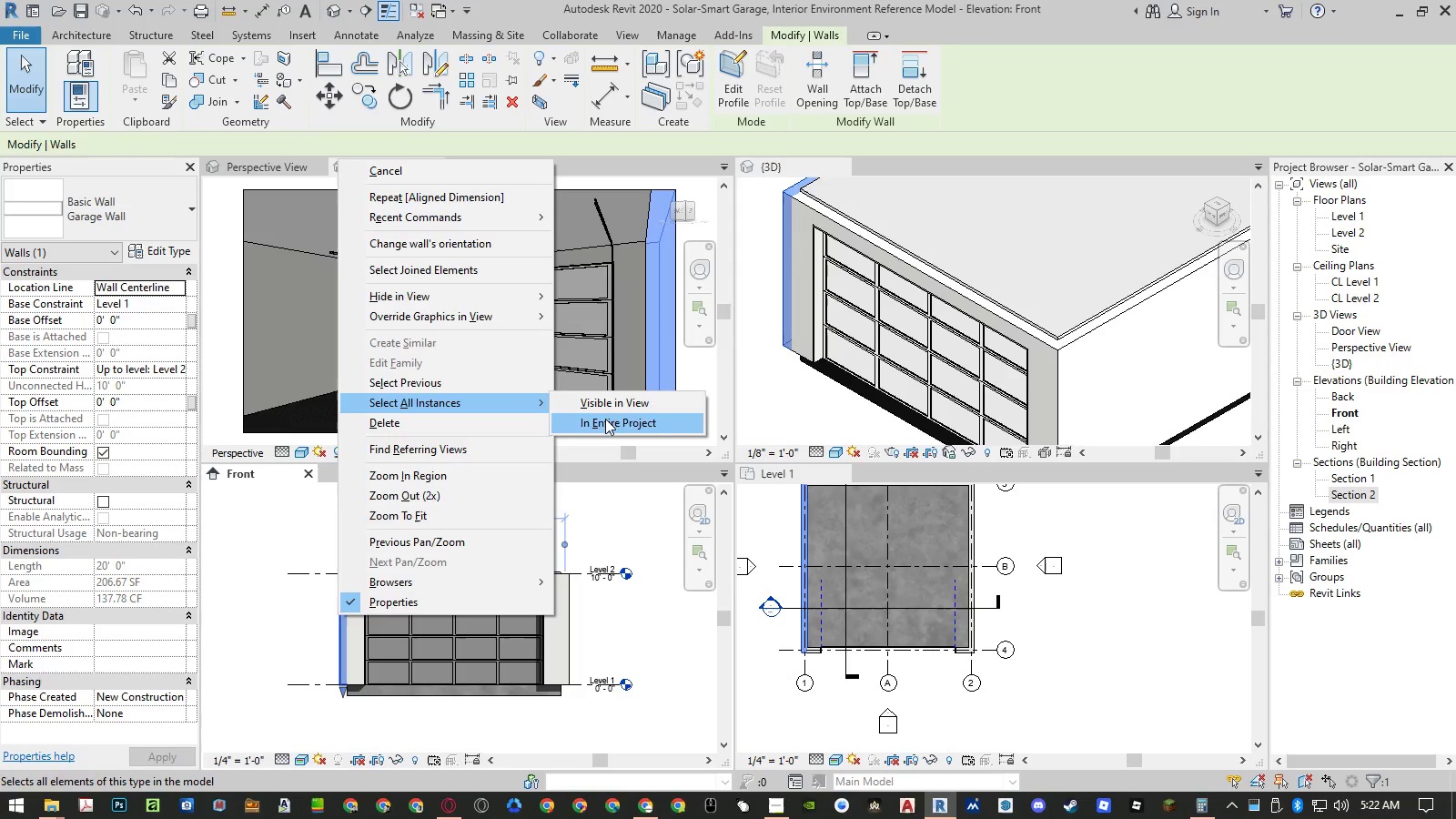 
left_click([606, 421])
 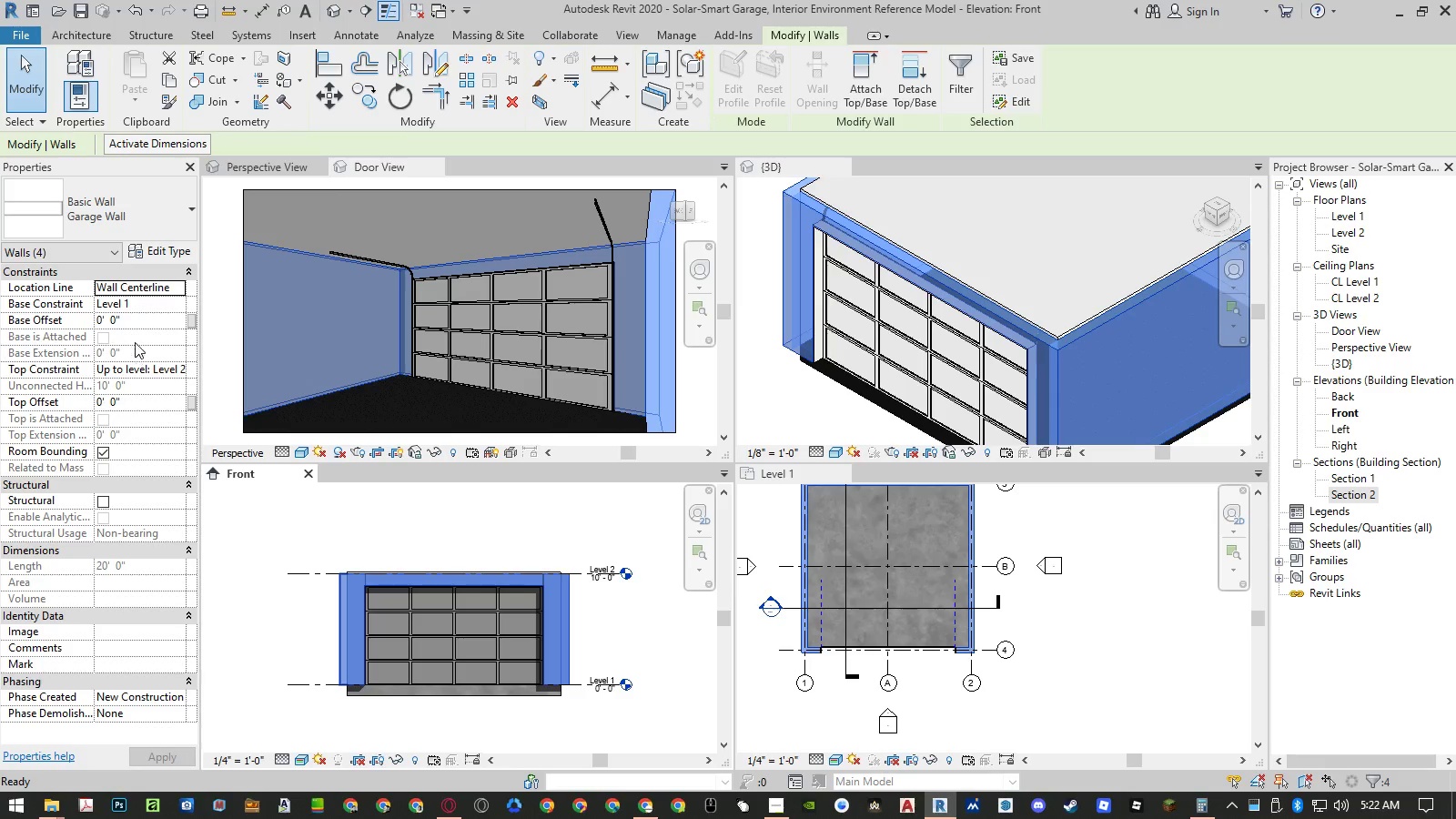 
left_click([142, 324])
 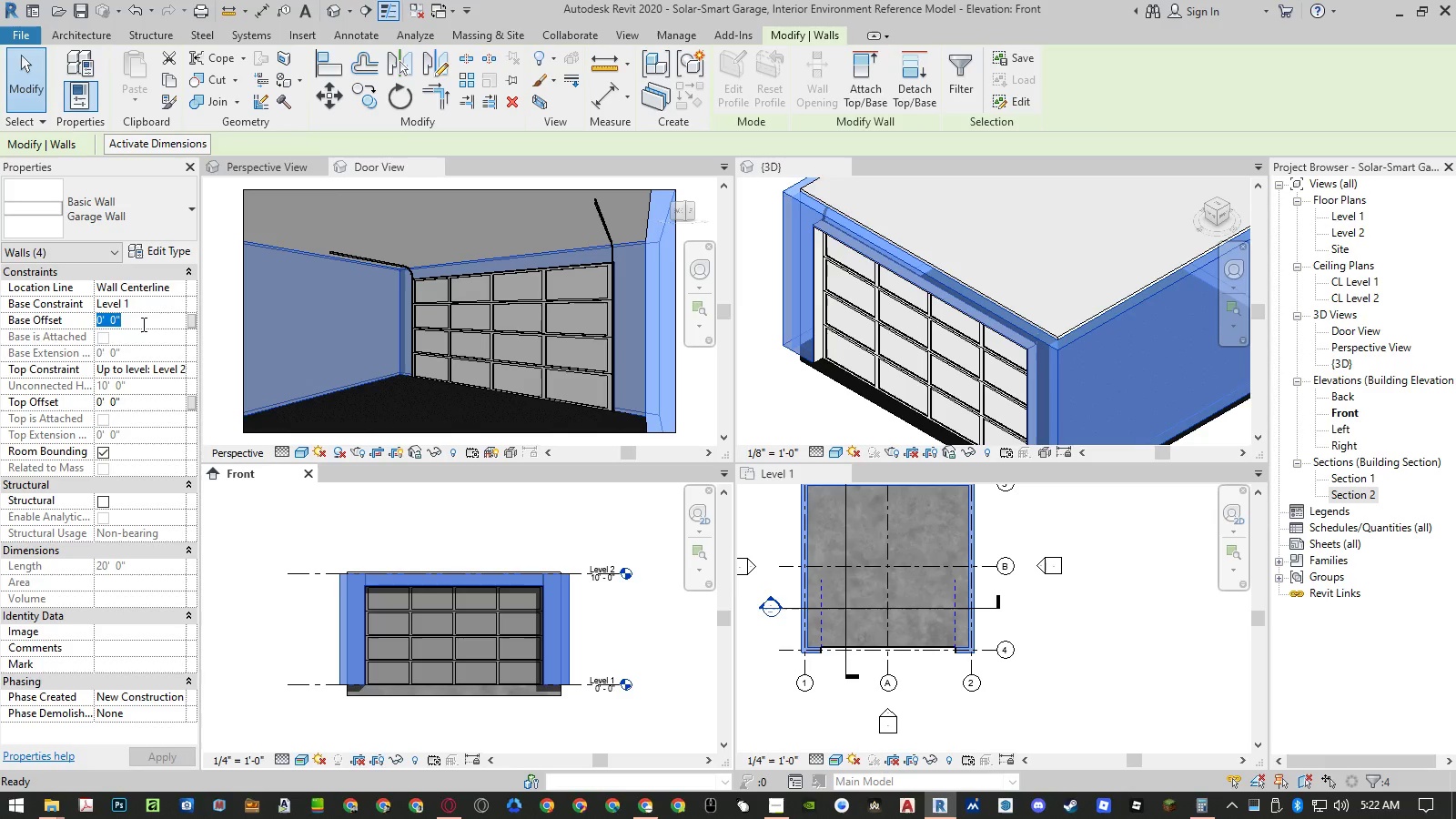 
key(NumpadSubtract)
 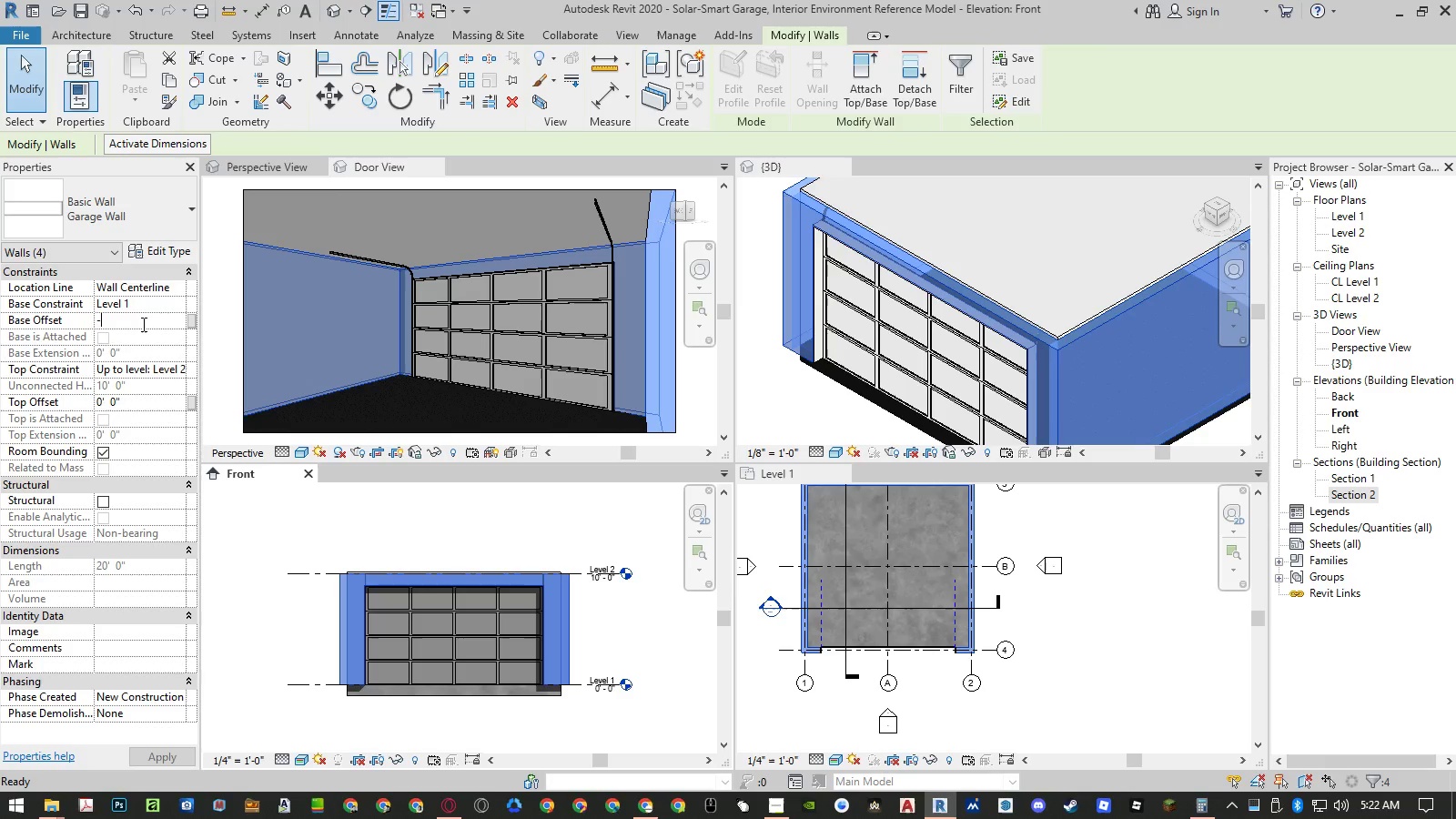 
key(Numpad1)
 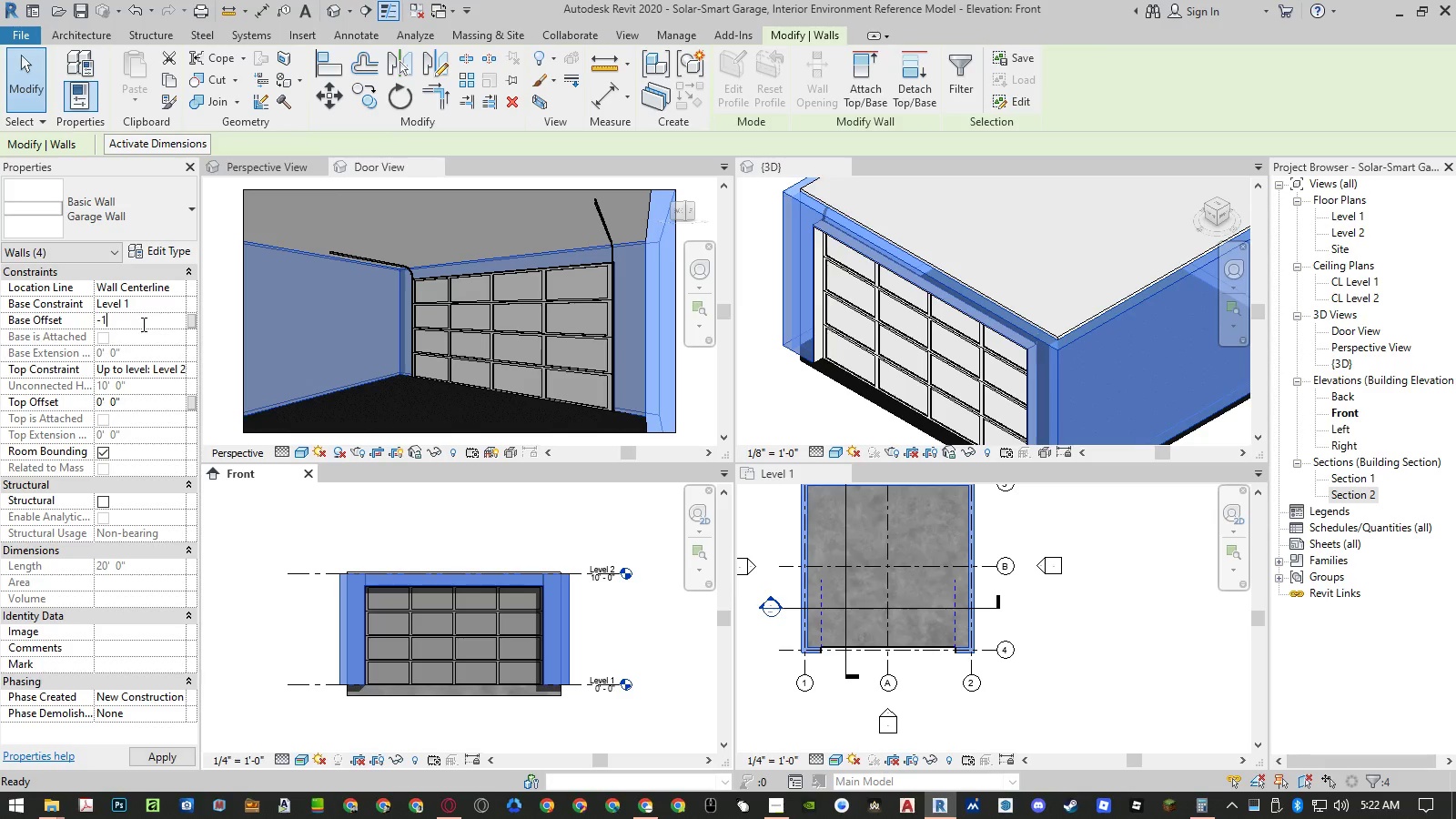 
key(NumpadEnter)
 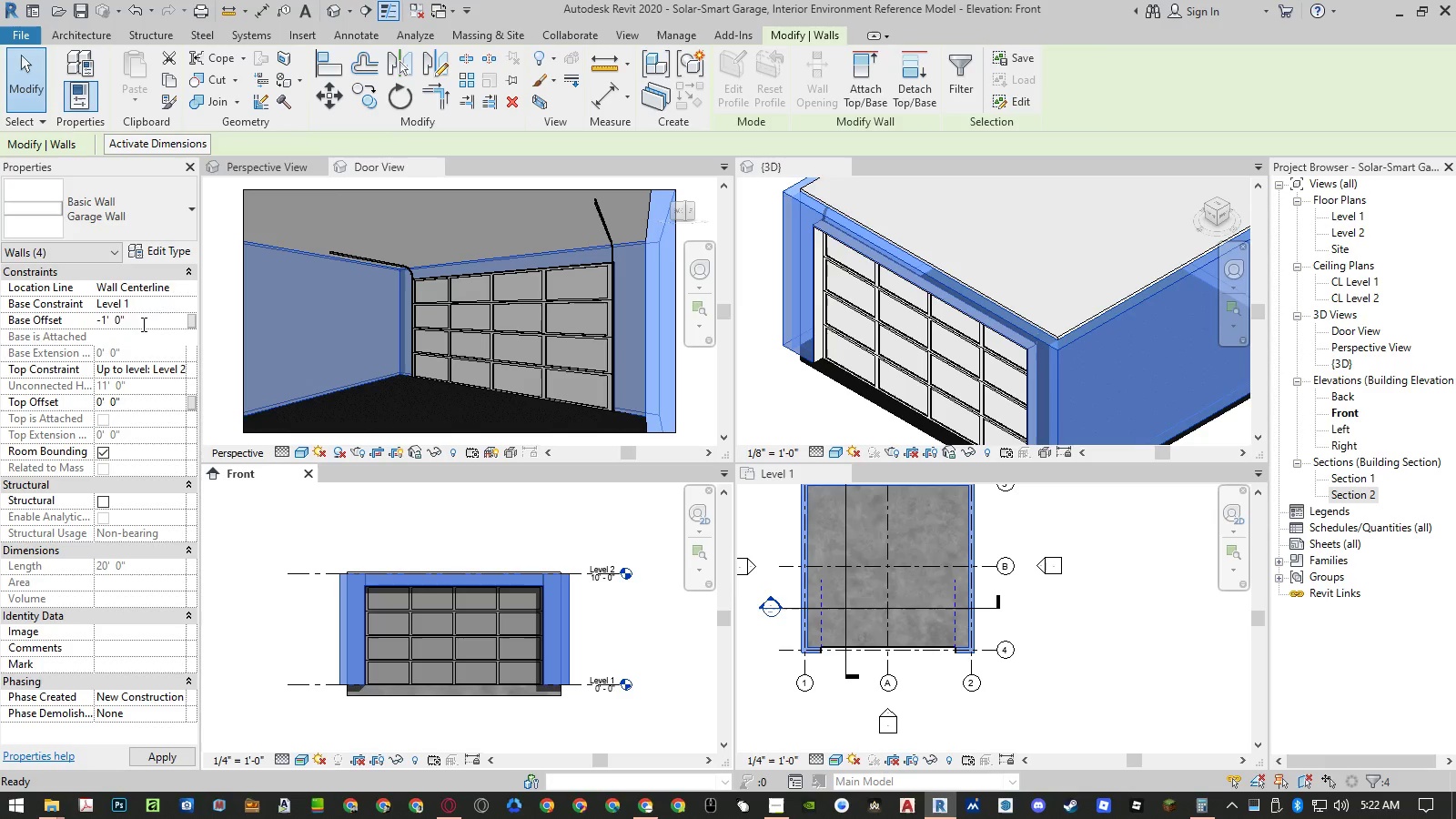 
key(NumpadEnter)
 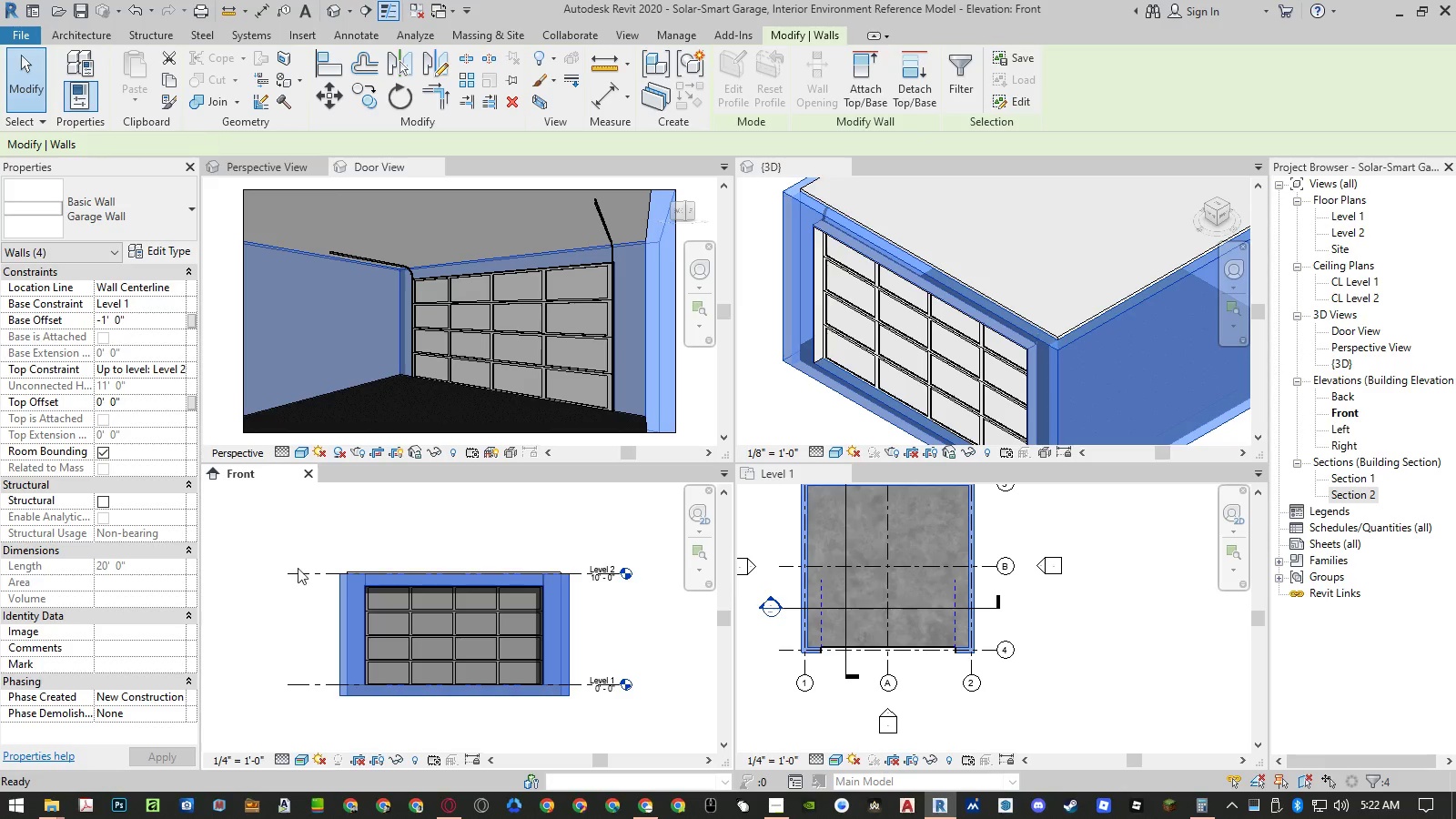 
double_click([253, 597])
 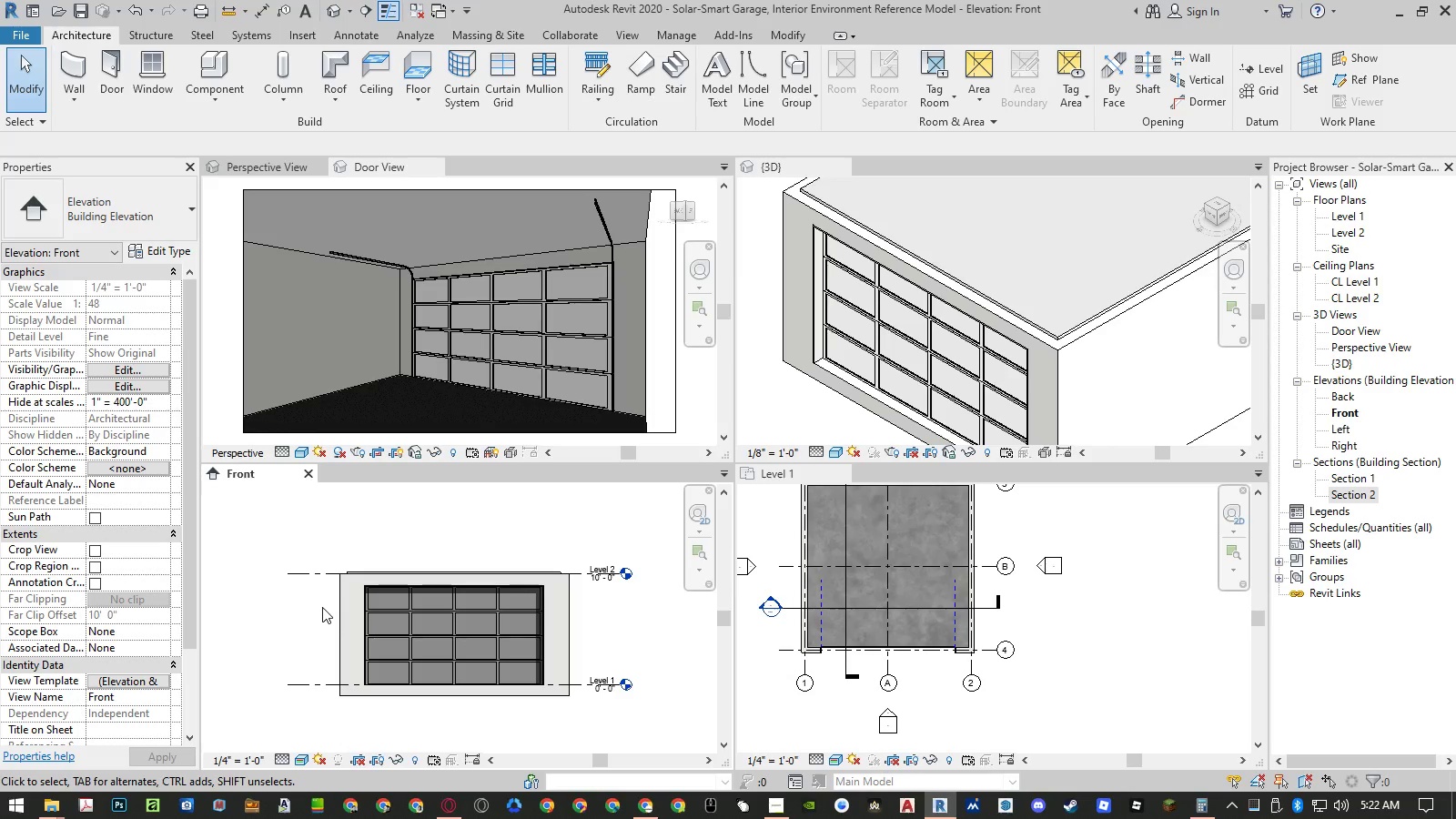 
wait(6.05)
 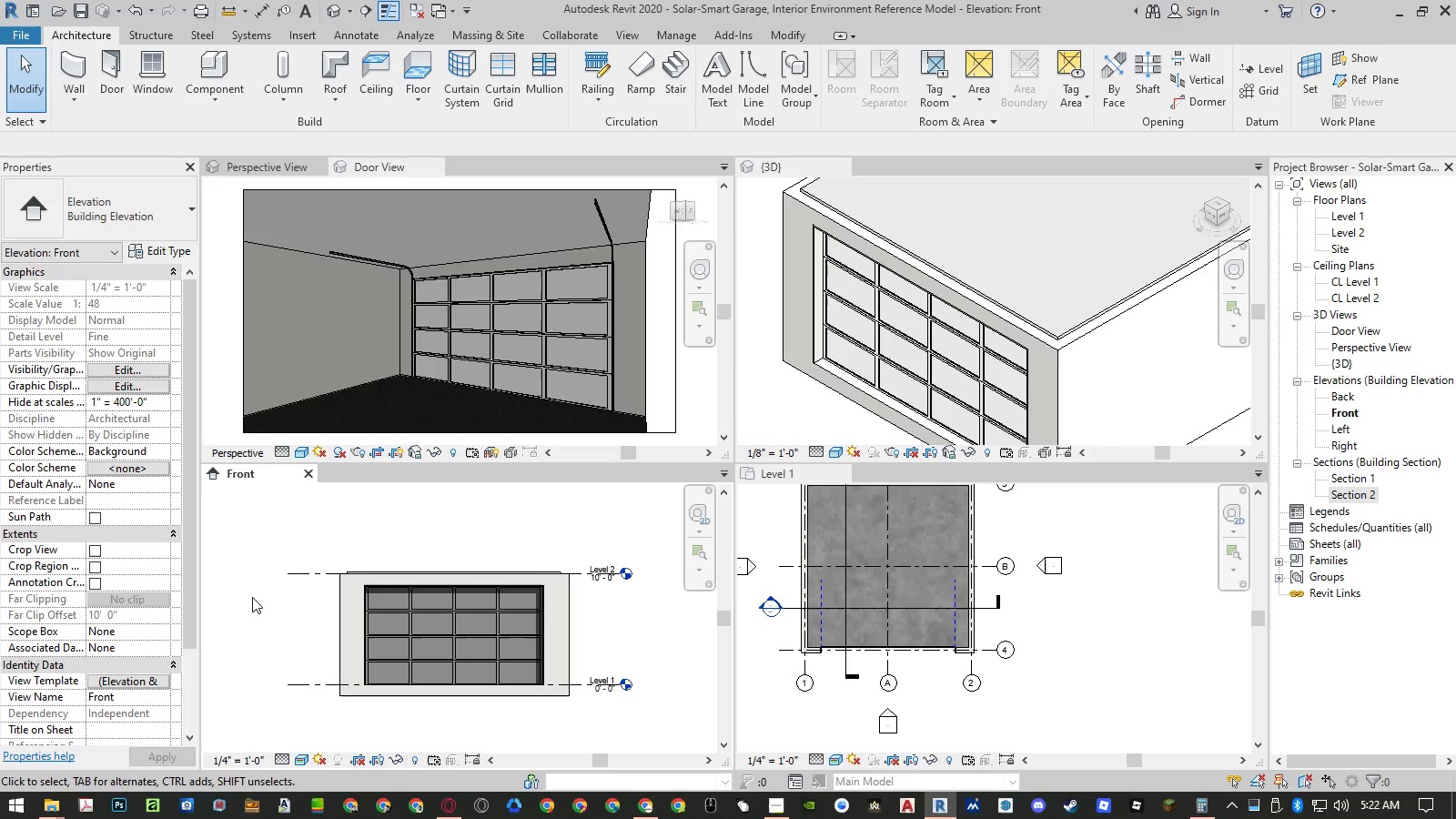 
scroll: coordinate [355, 566], scroll_direction: up, amount: 6.0
 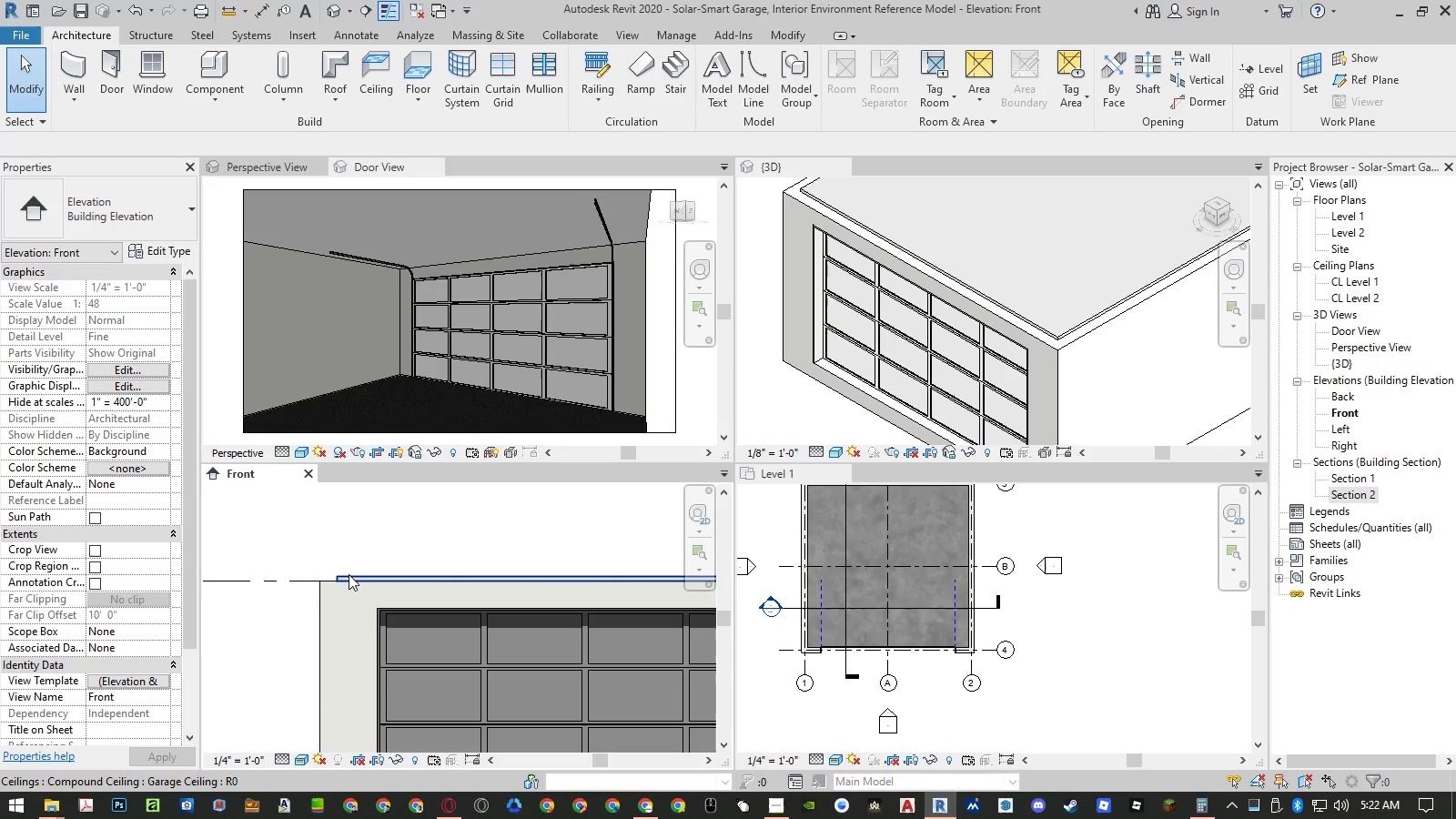 
left_click([349, 573])
 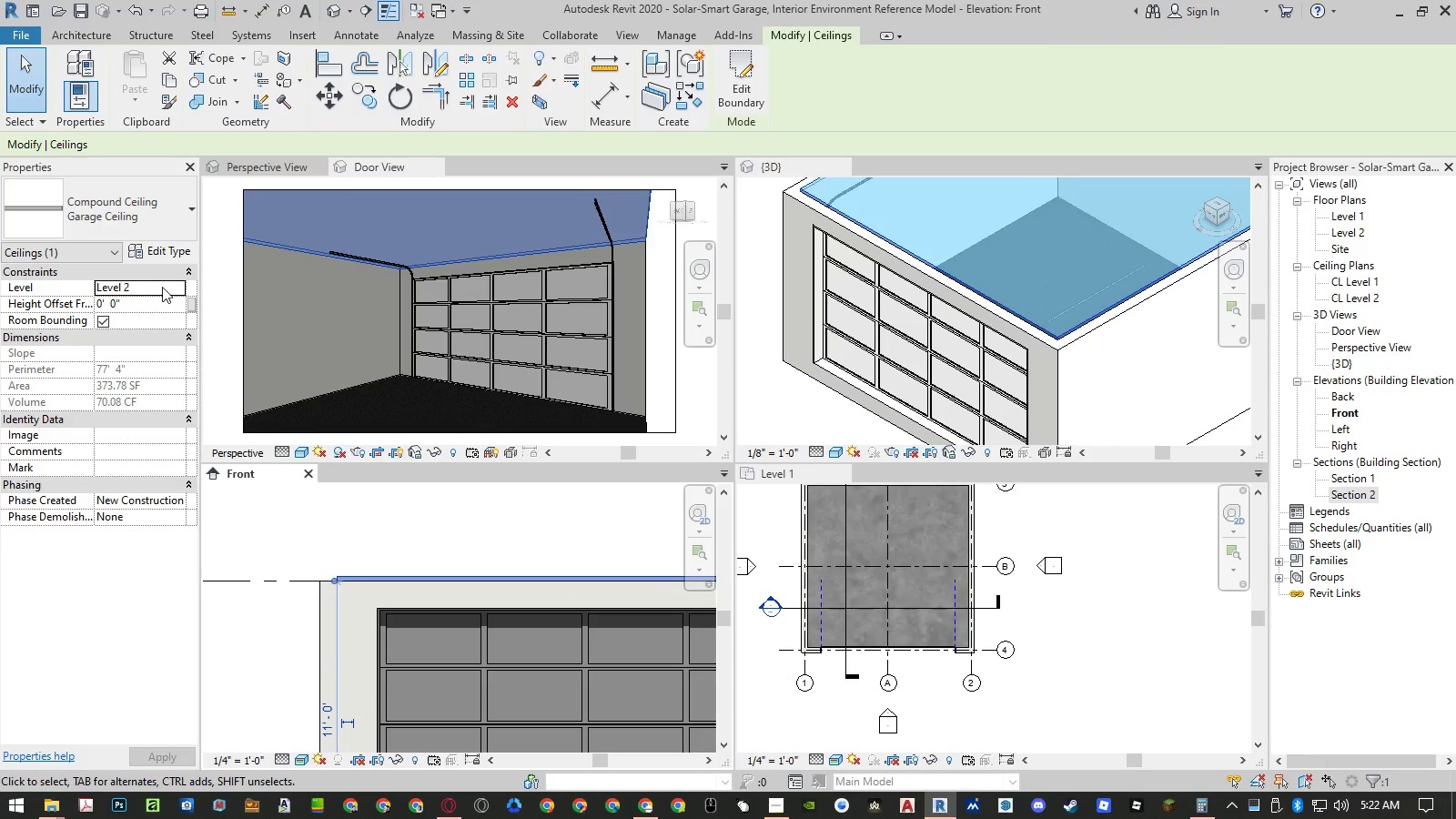 
left_click([176, 241])
 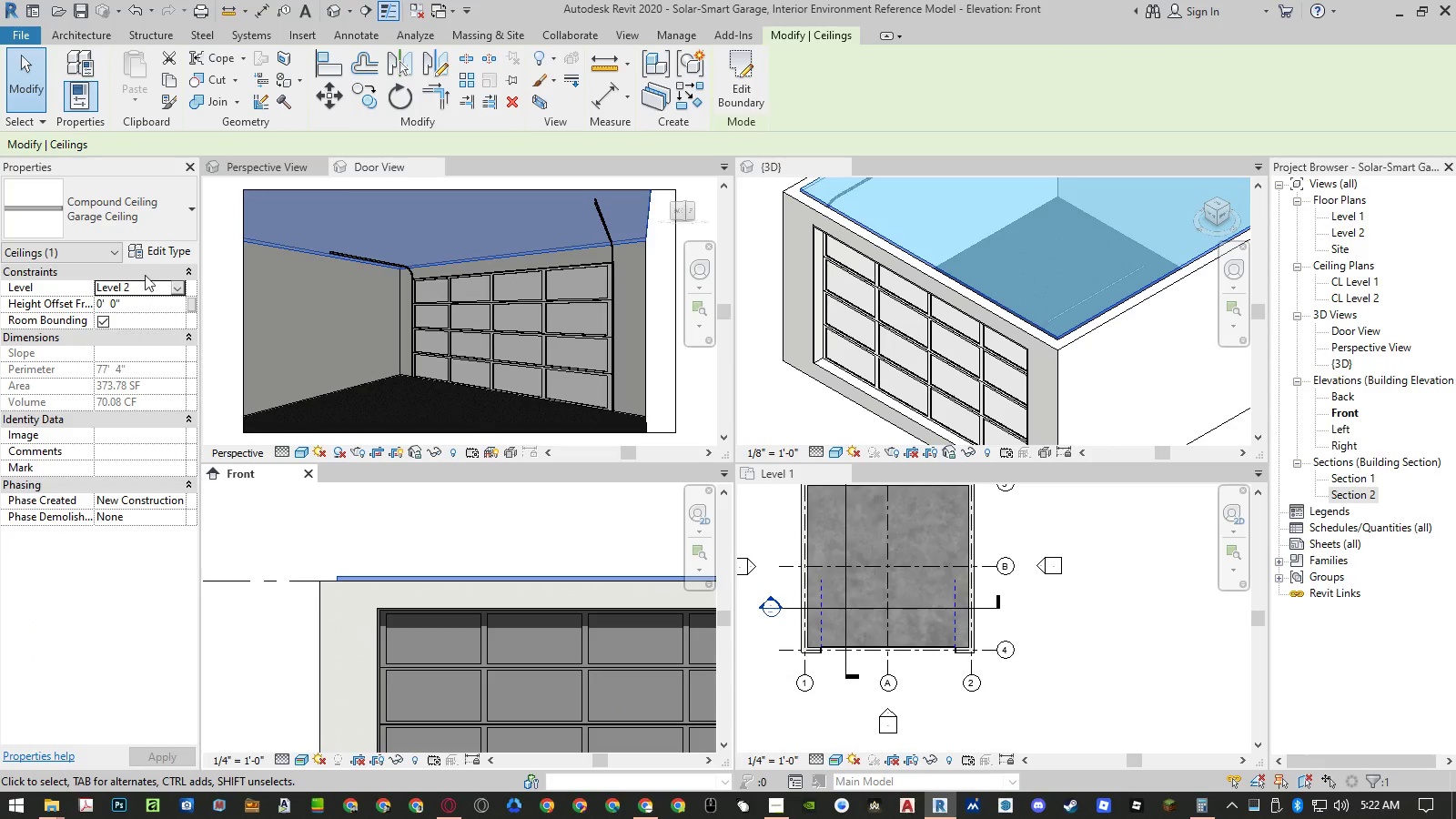 
left_click([155, 255])
 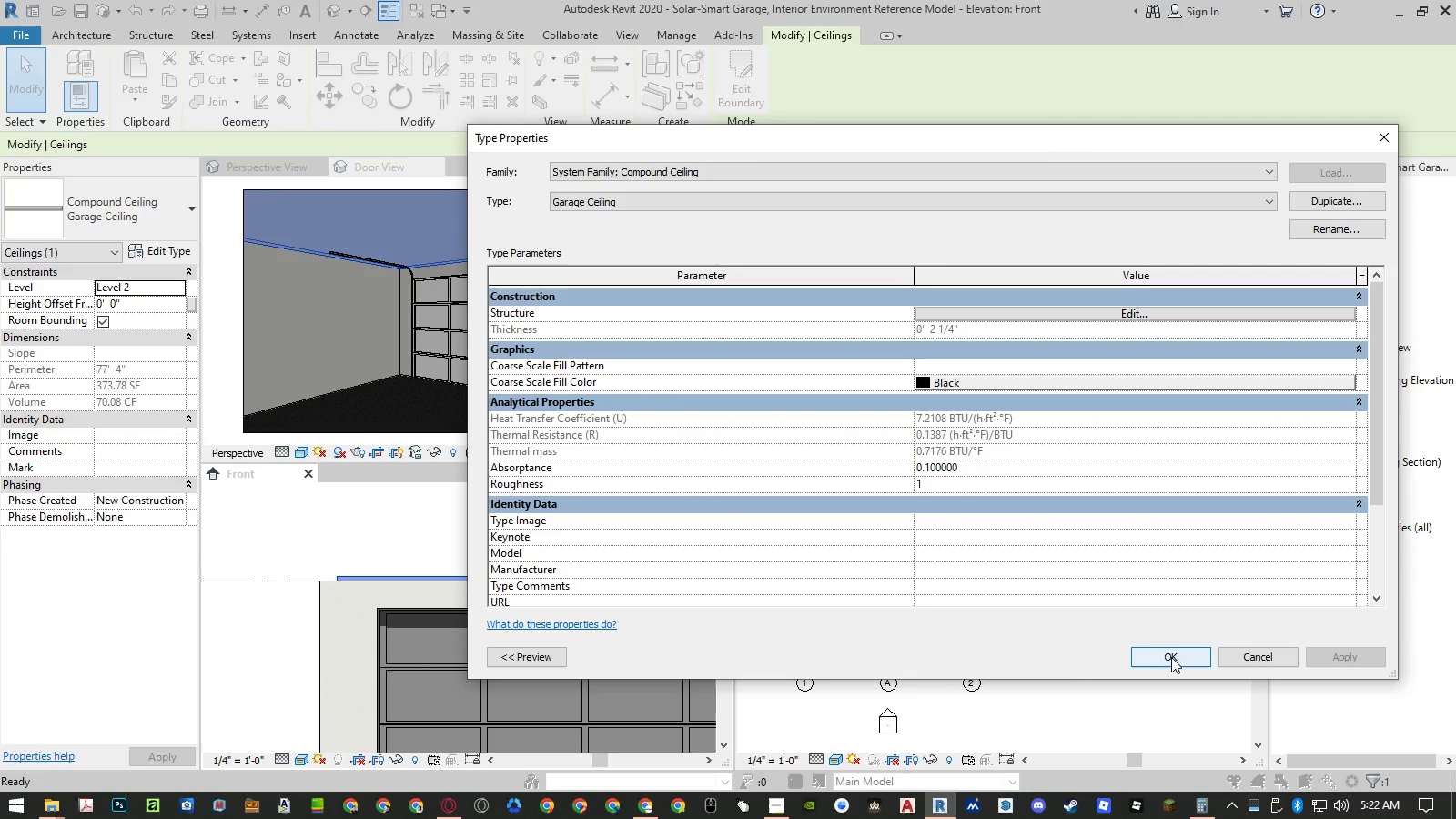 
key(Escape)
 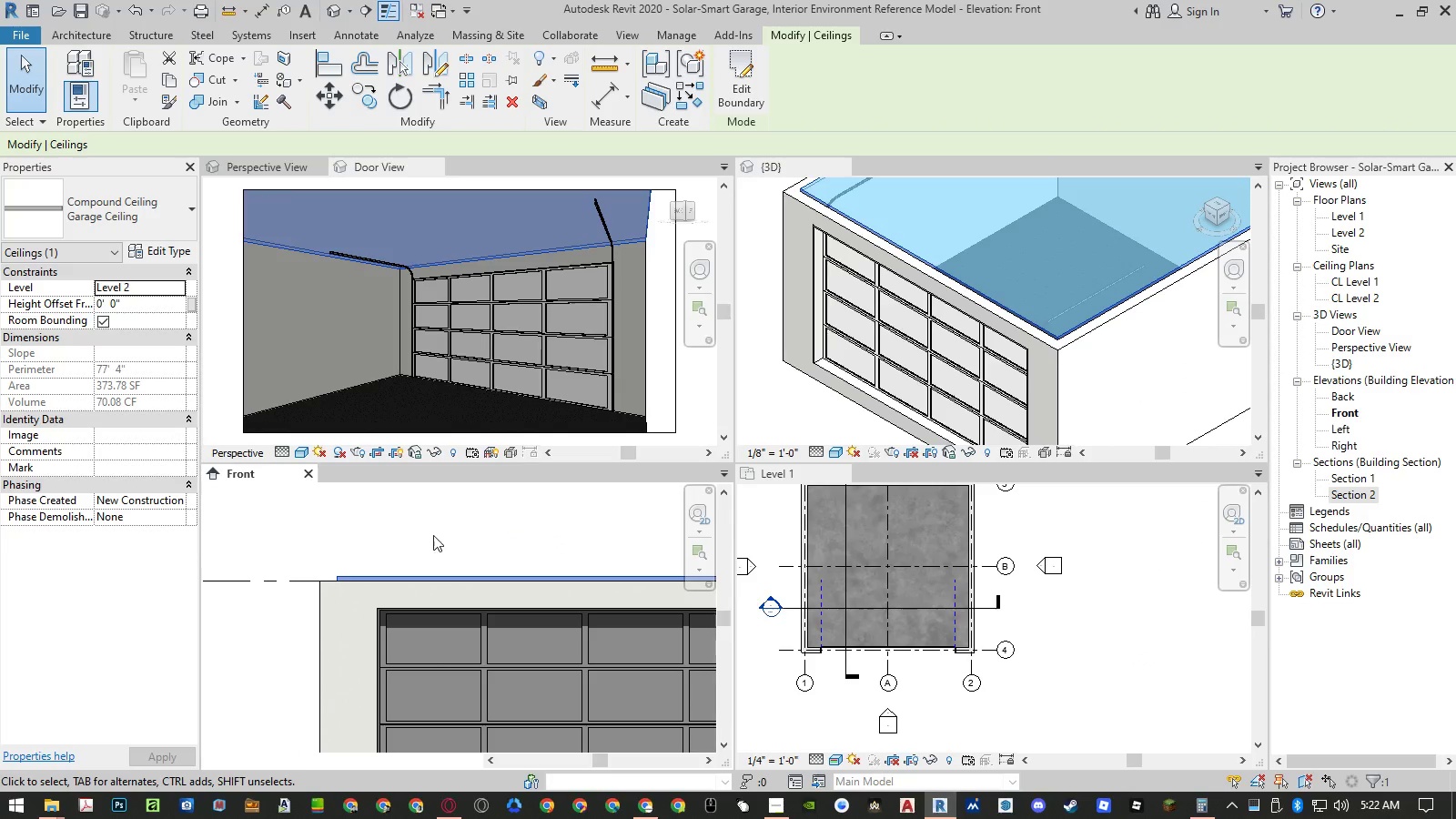 
left_click([384, 530])
 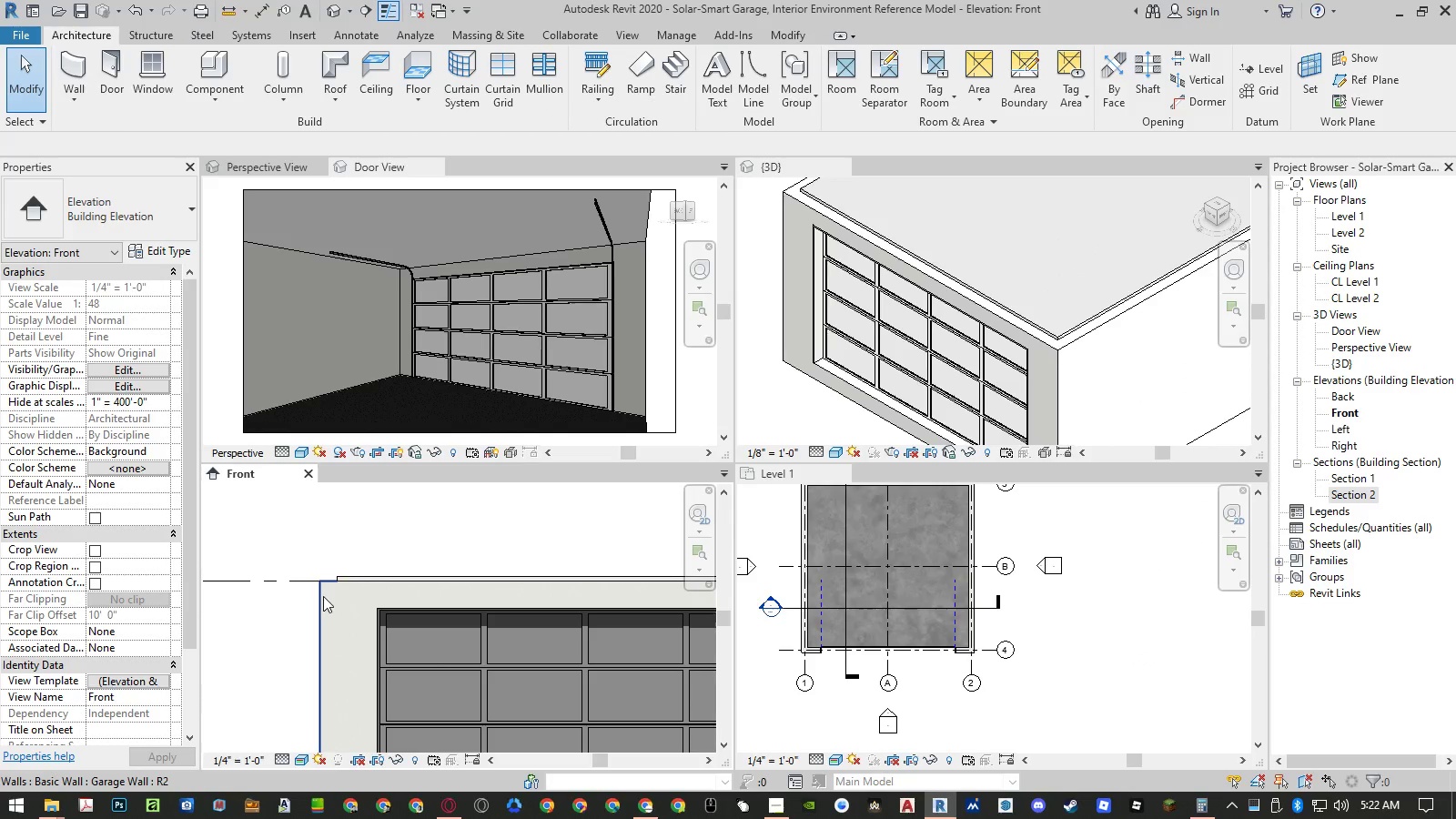 
left_click([323, 596])
 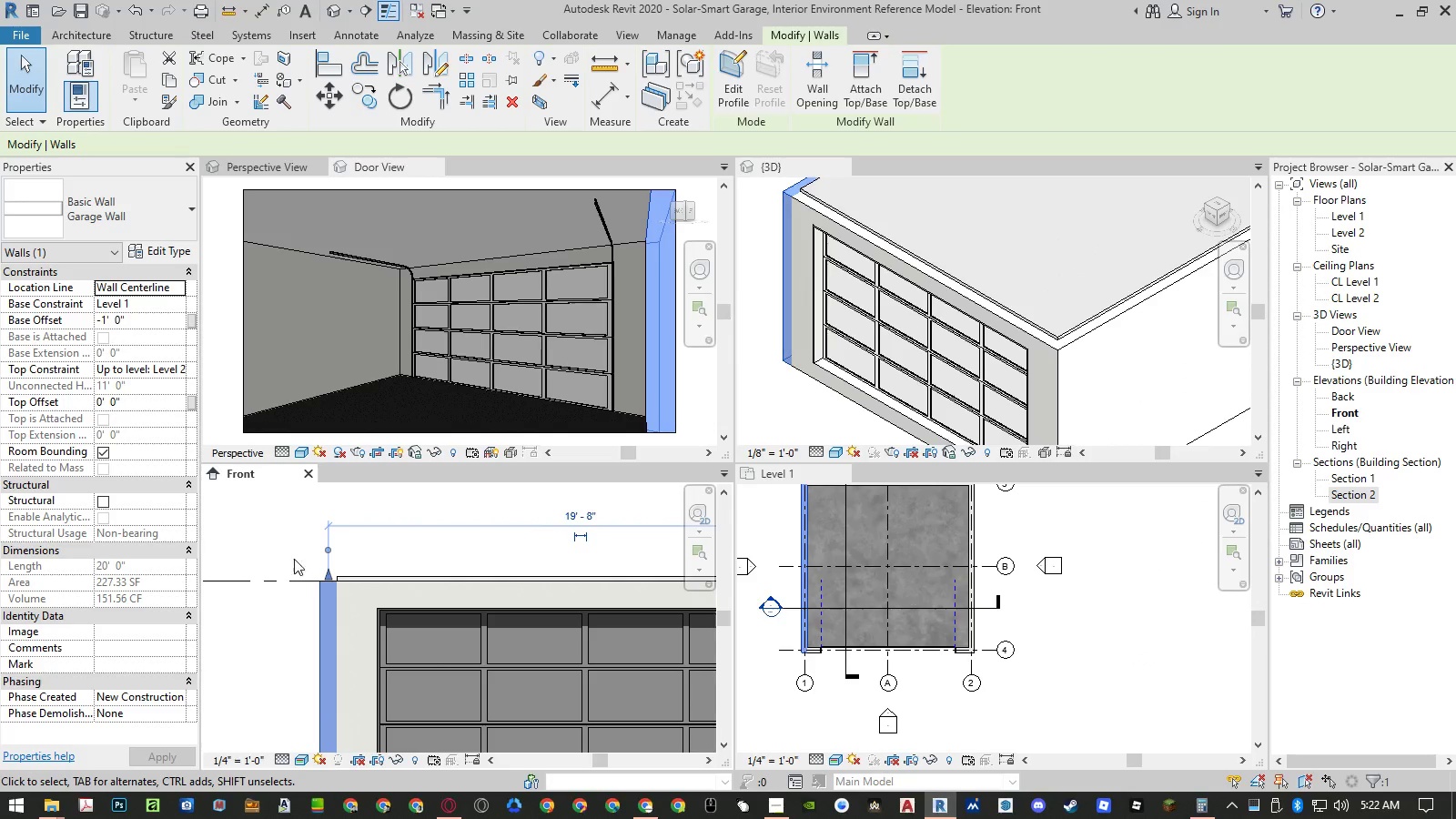 
right_click([320, 595])
 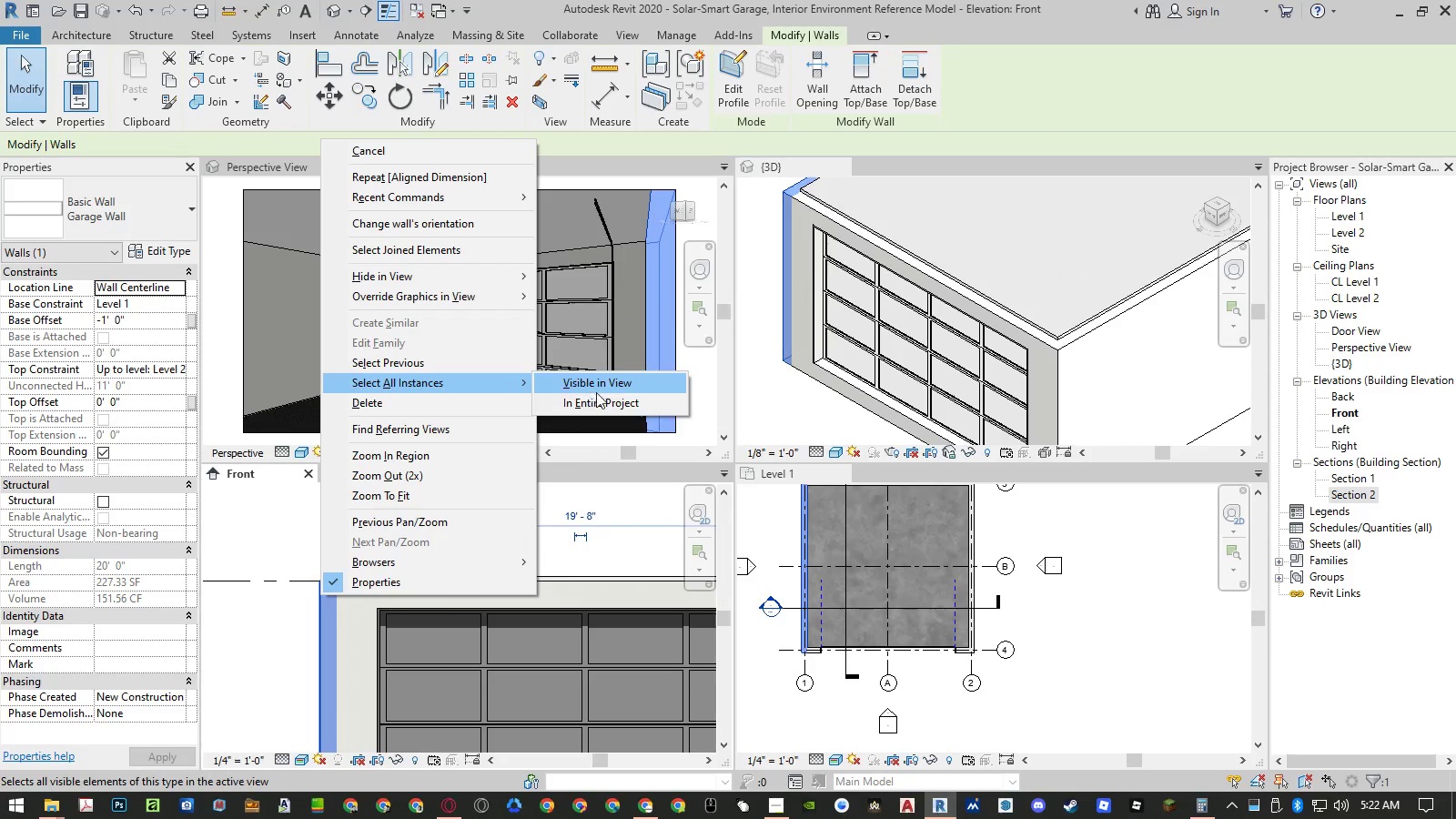 
left_click([600, 401])
 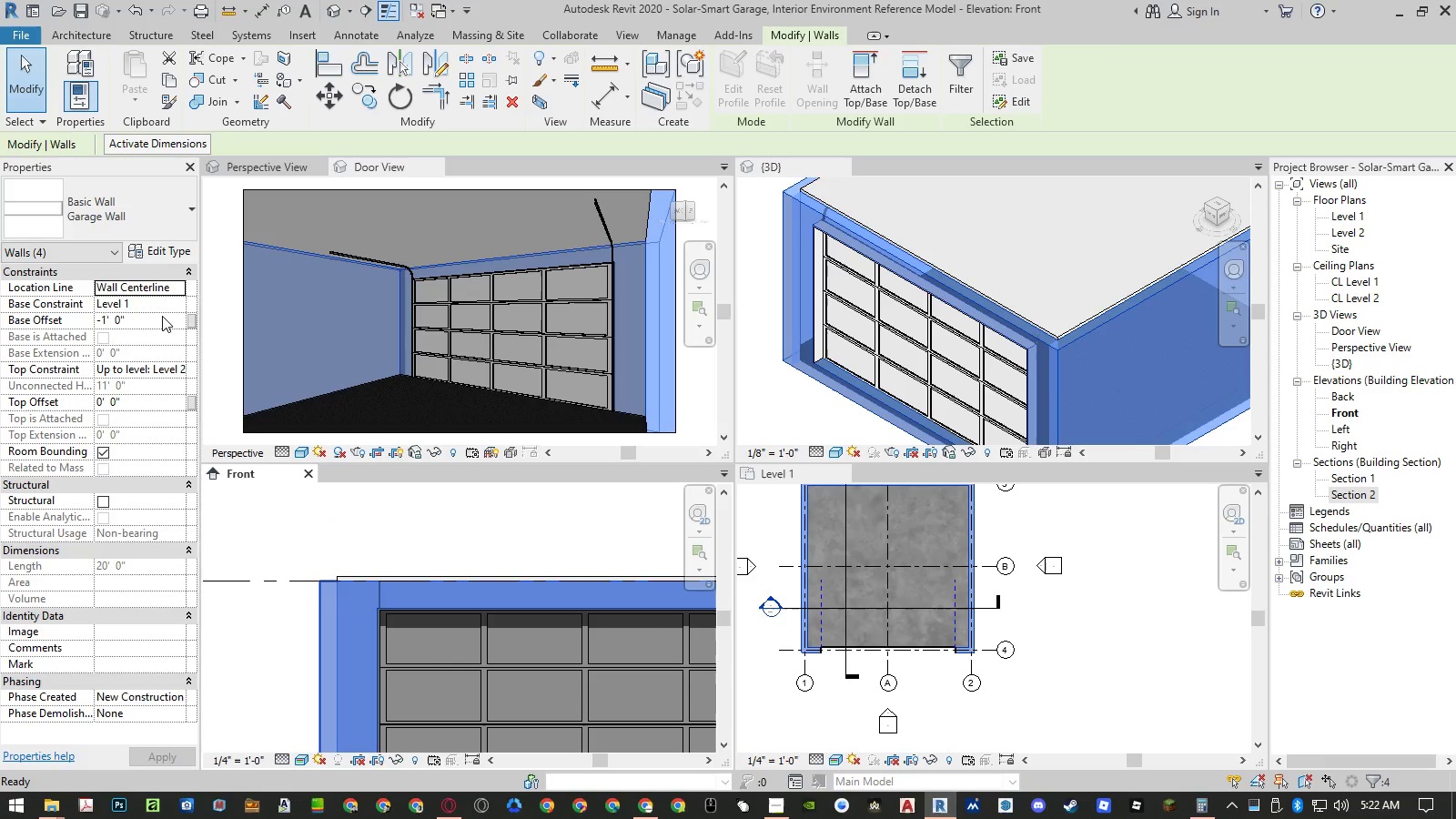 
left_click([162, 316])
 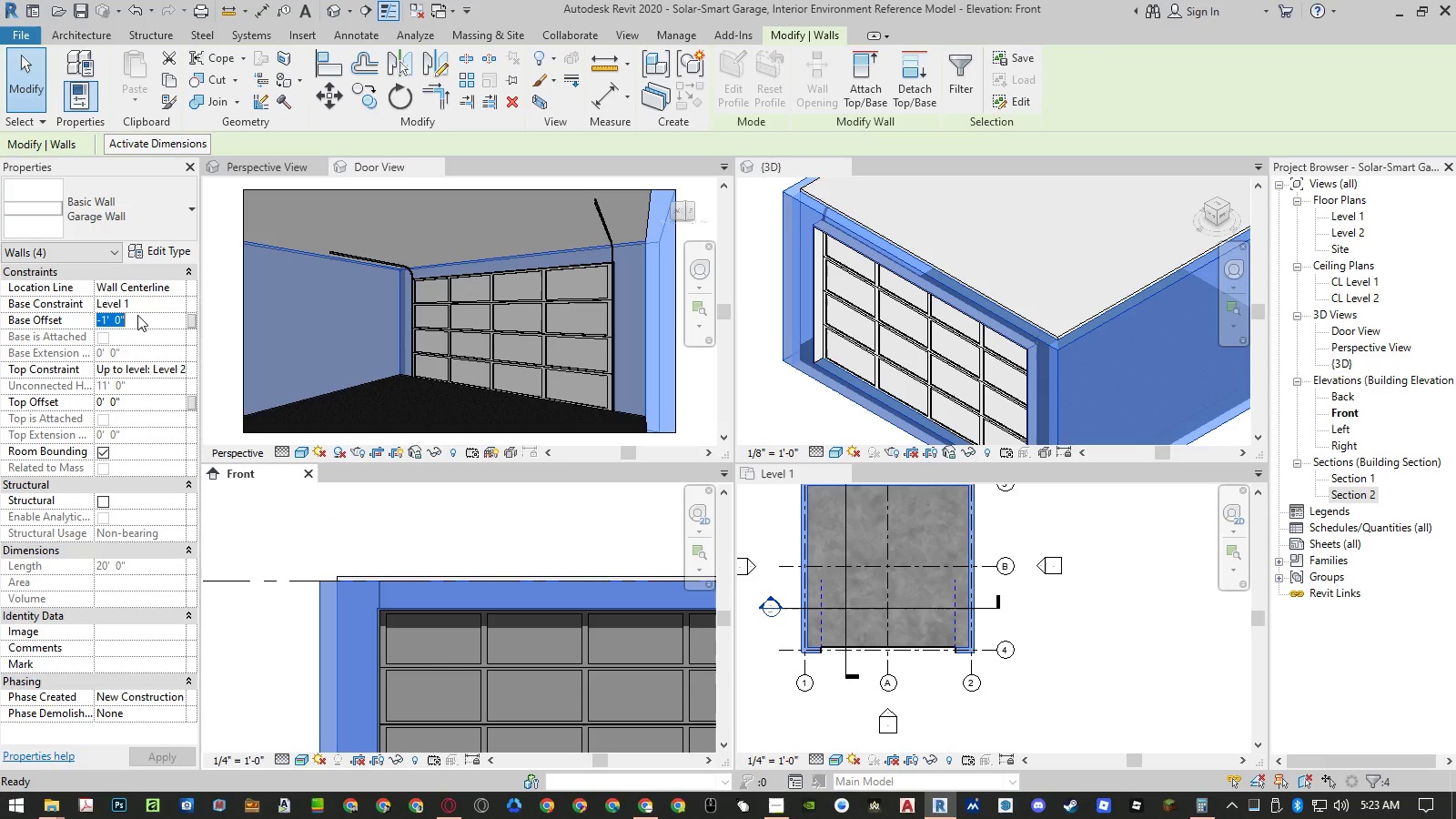 
left_click([144, 402])
 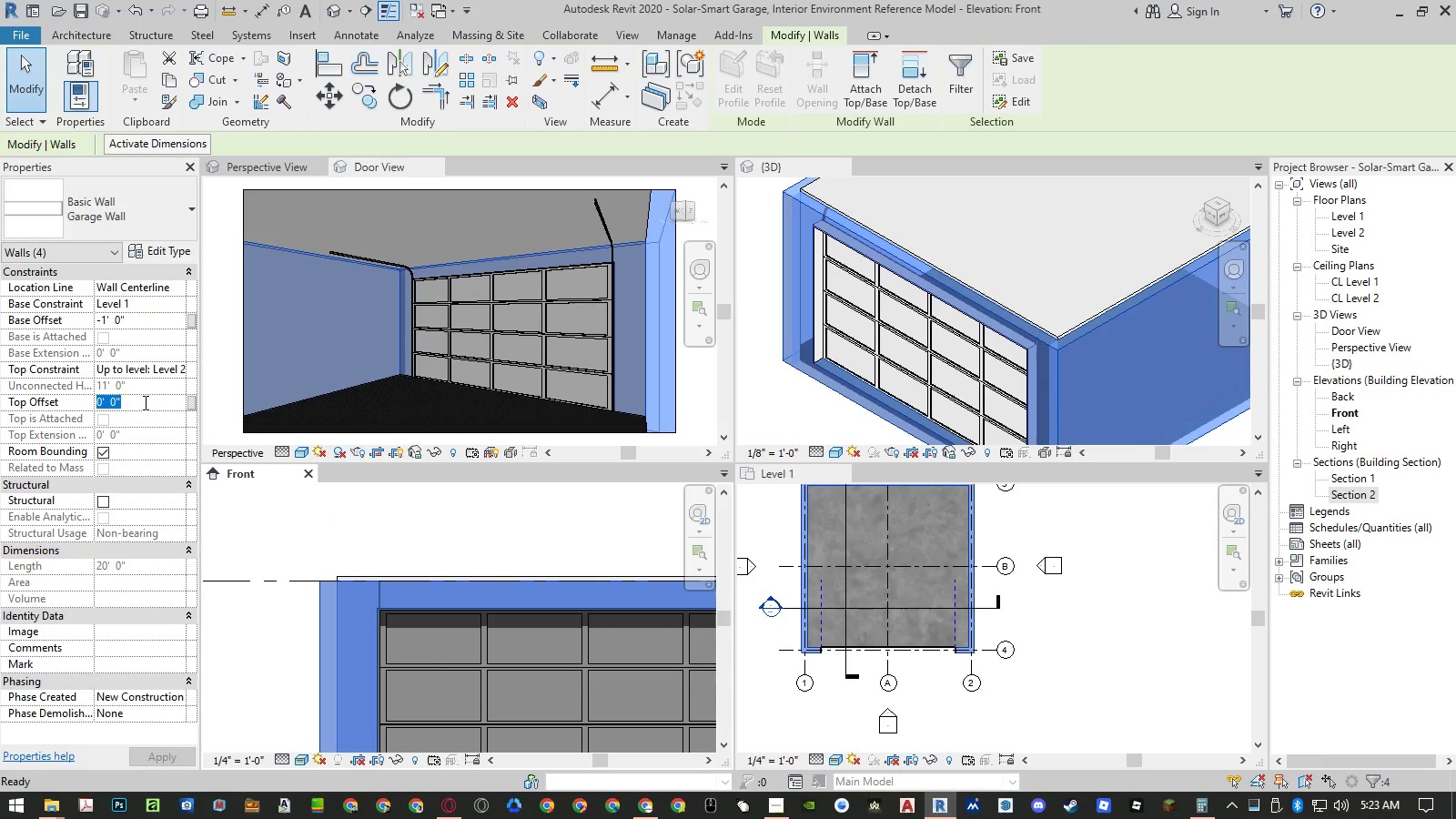 
key(Numpad2)
 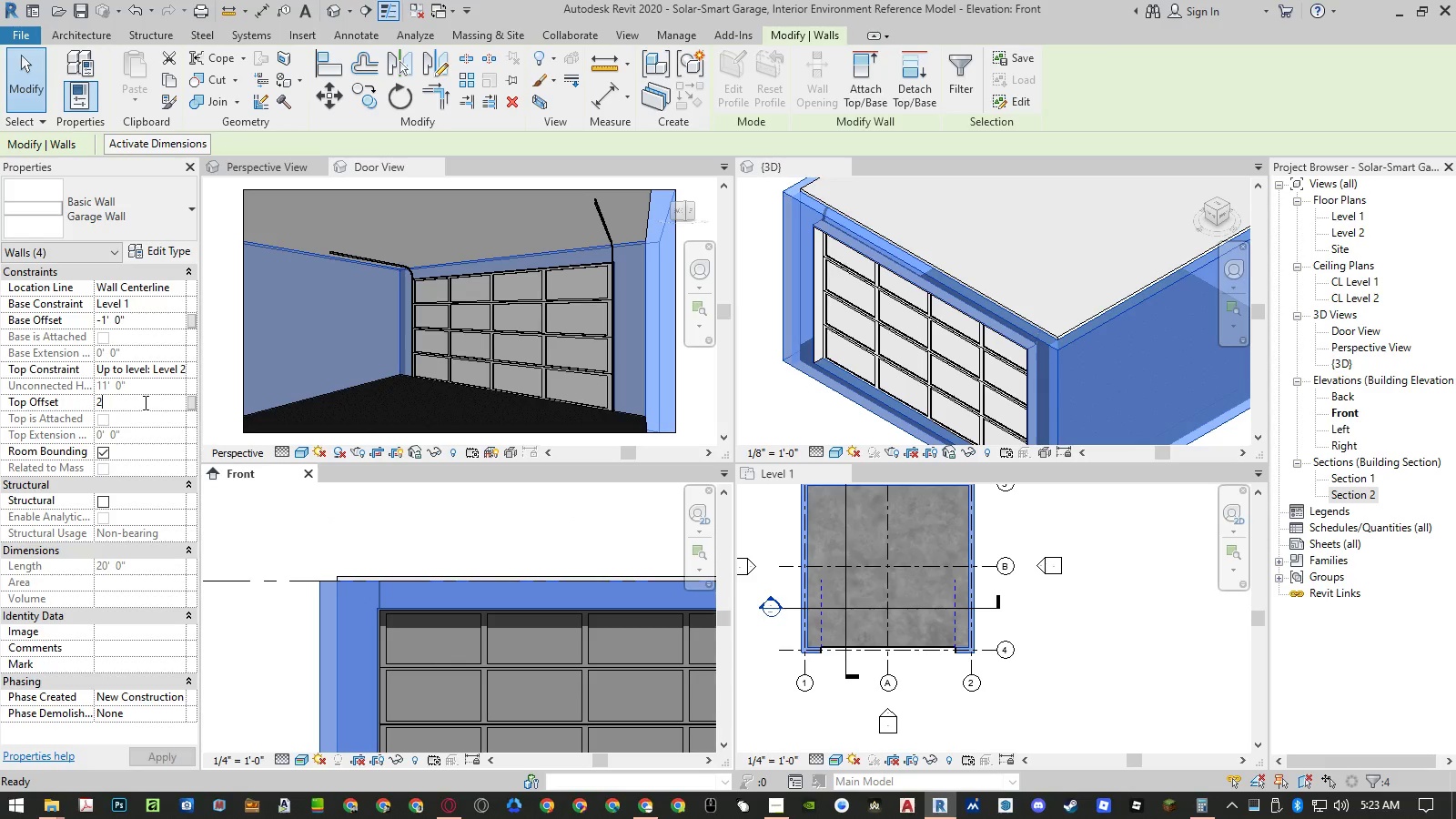 
key(NumpadDecimal)
 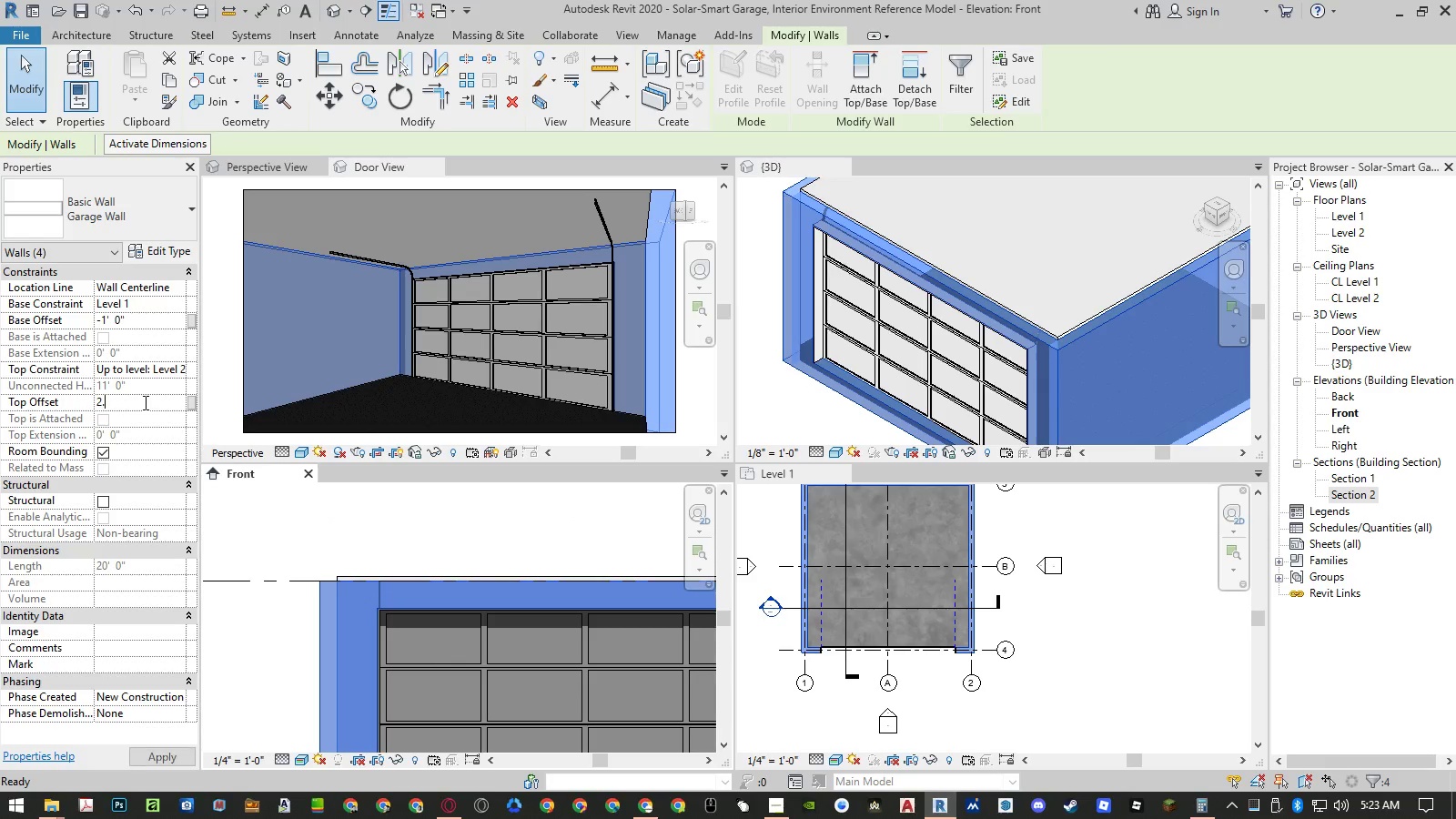 
key(Numpad5)
 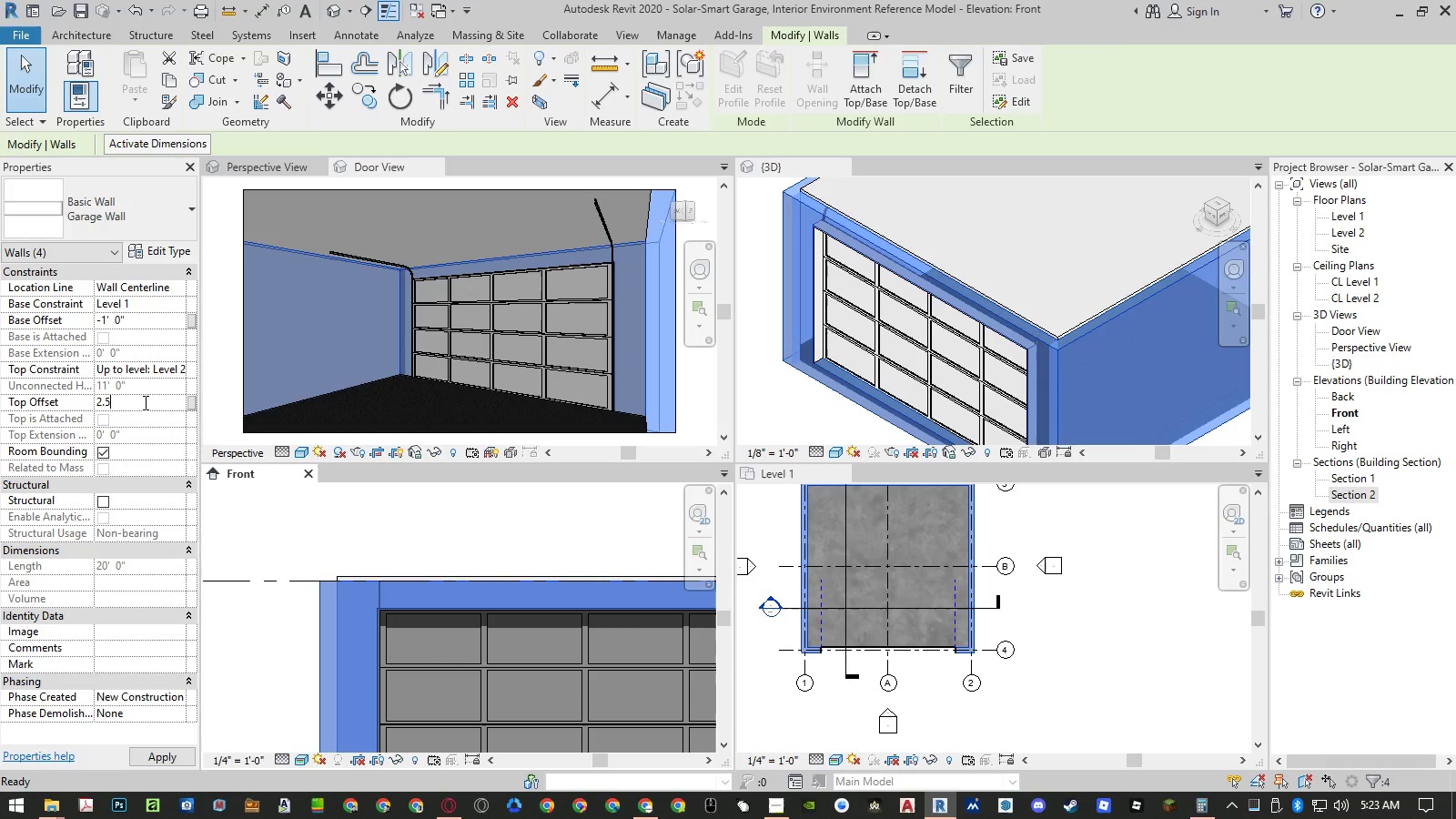 
key(NumpadEnter)
 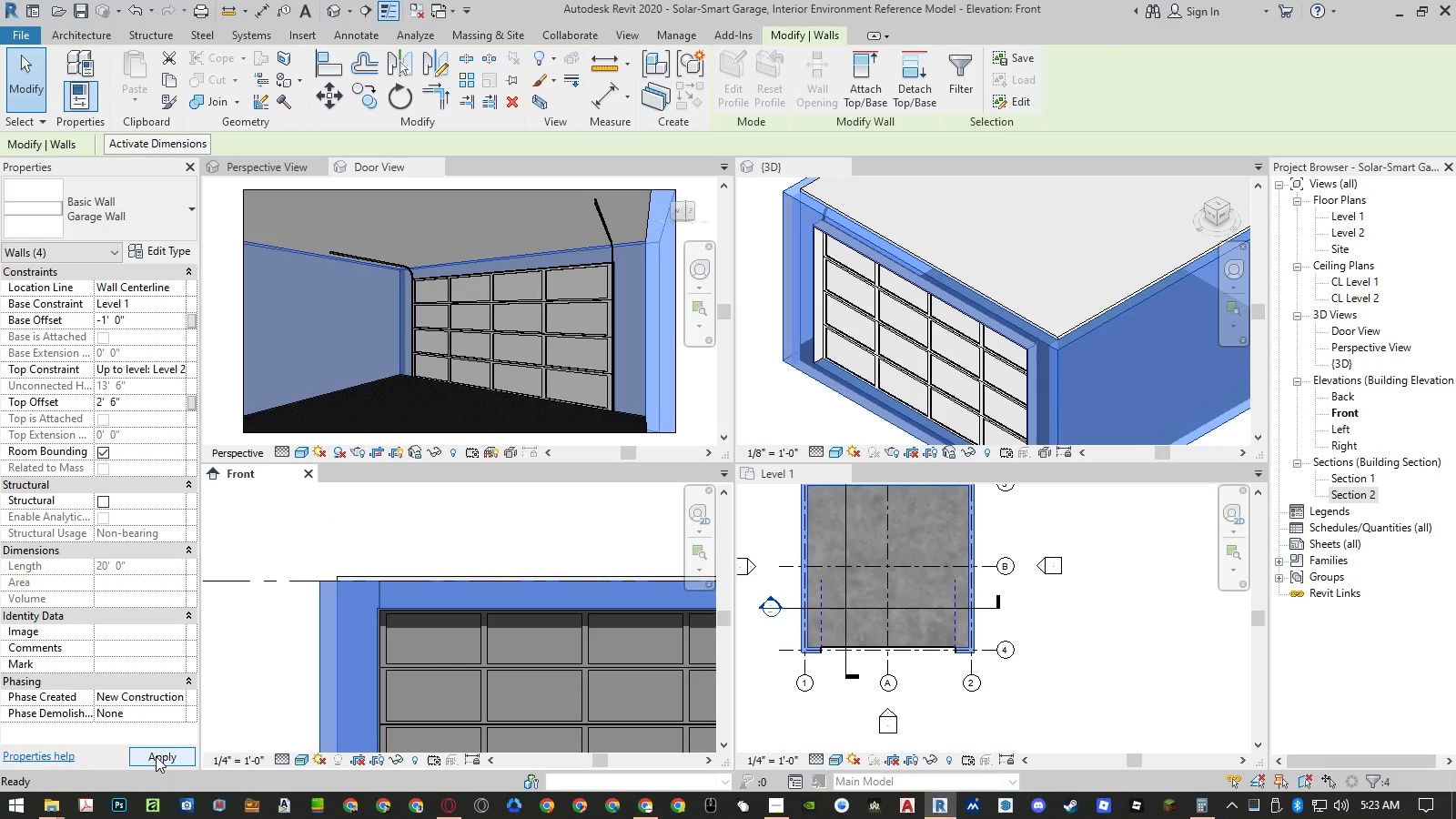 
left_click([156, 756])
 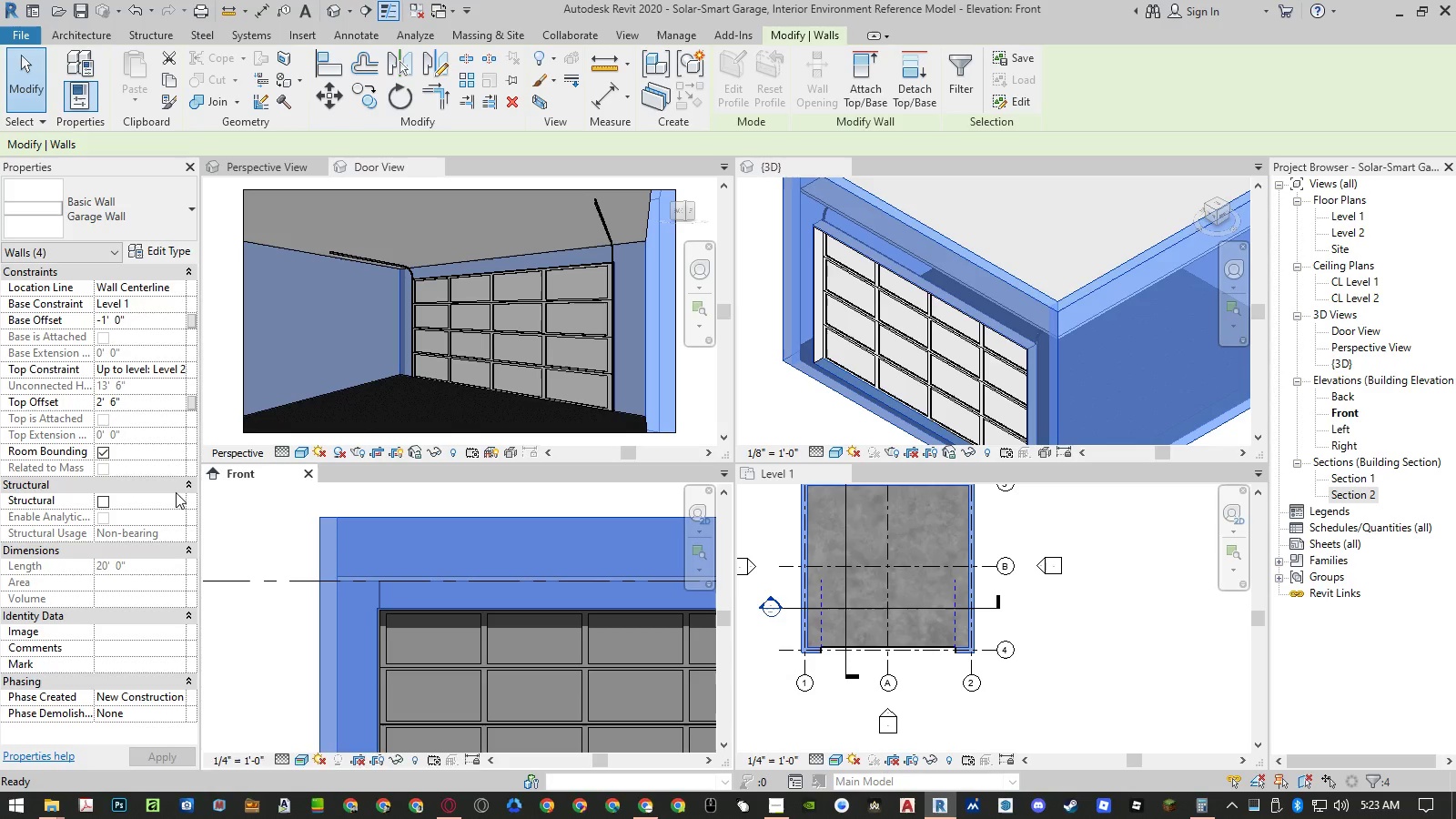 
left_click([123, 405])
 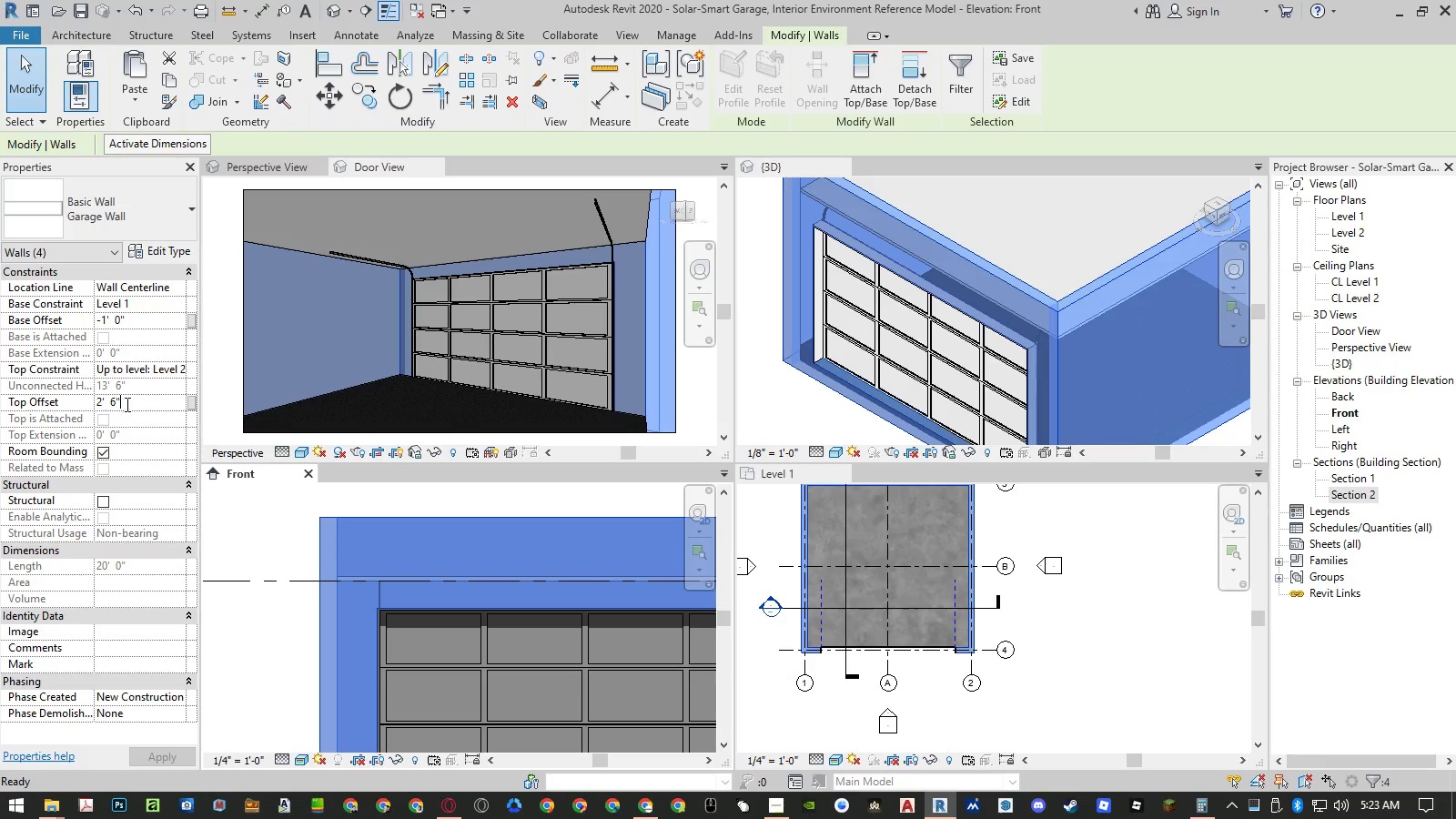 
left_click_drag(start_coordinate=[128, 403], to_coordinate=[79, 405])
 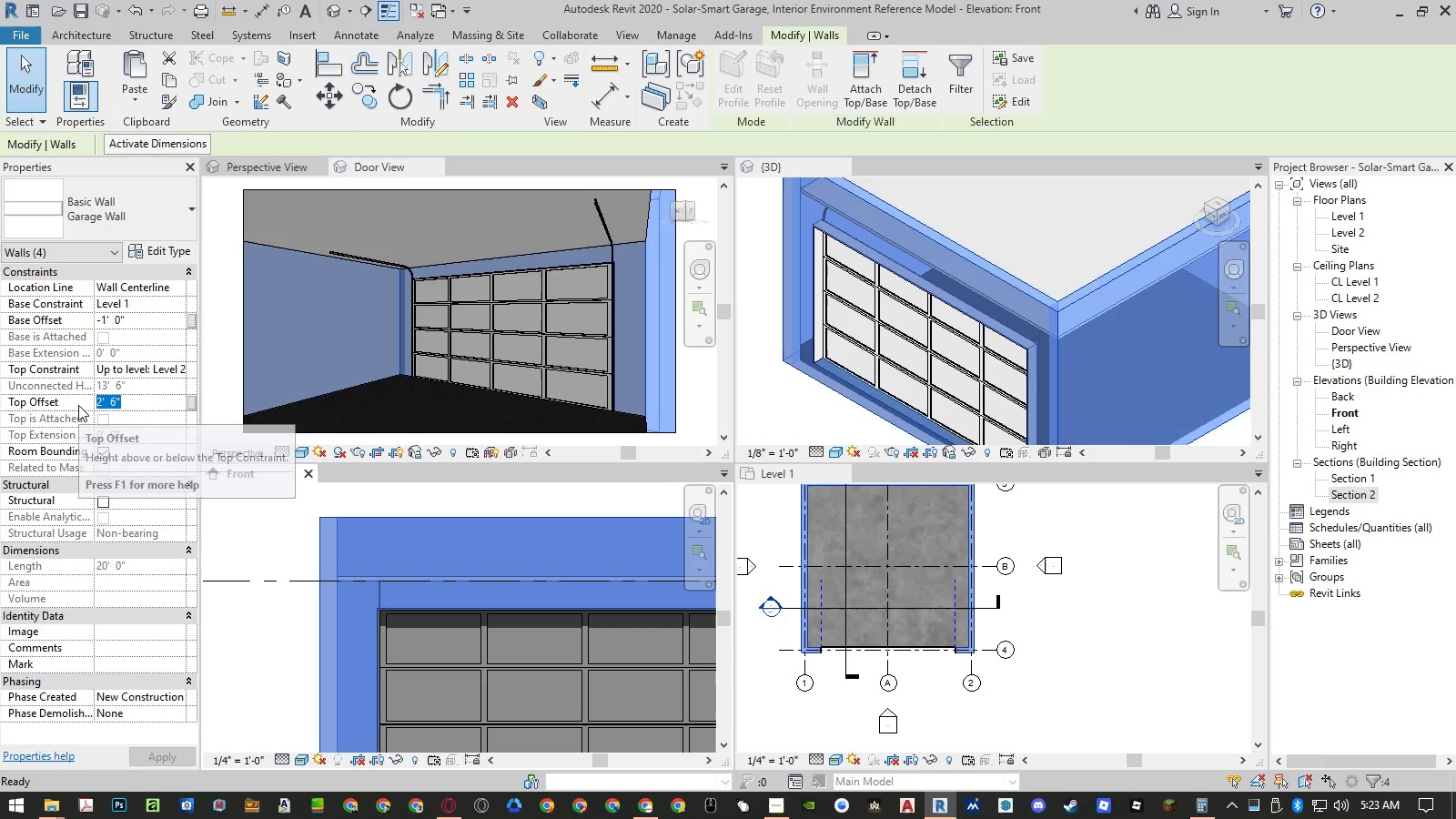 
key(Numpad0)
 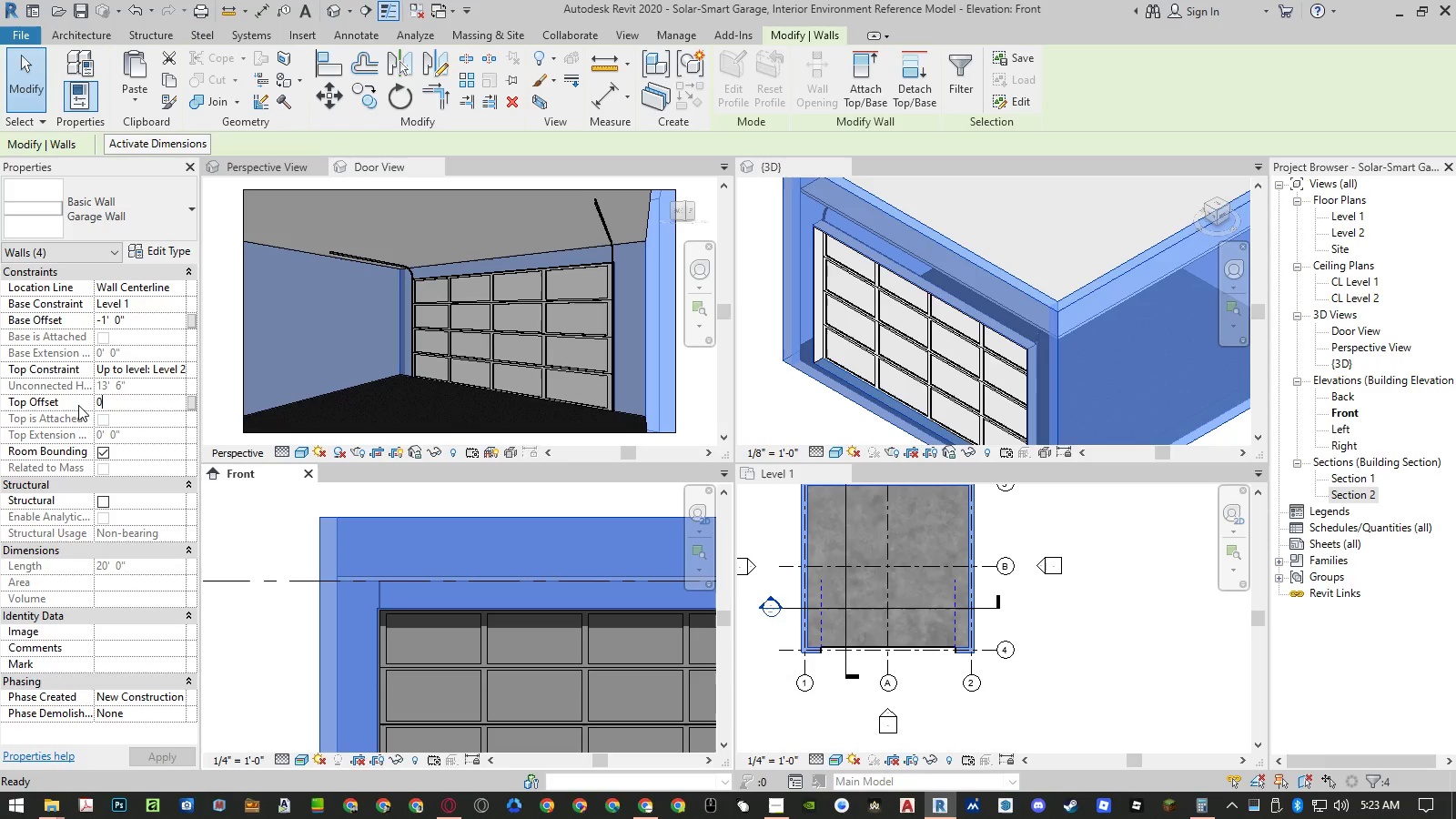 
key(NumpadDecimal)
 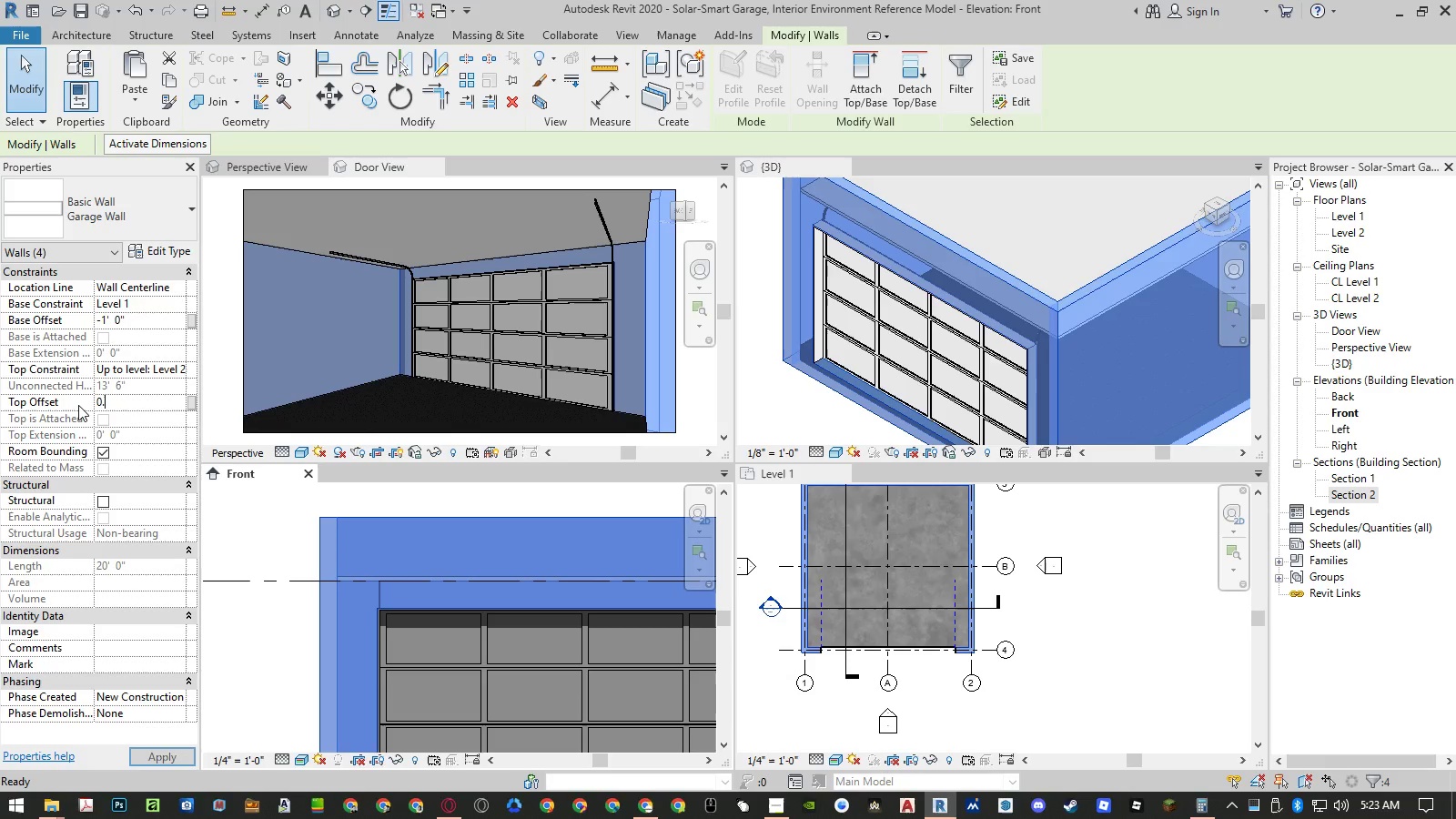 
key(Numpad2)
 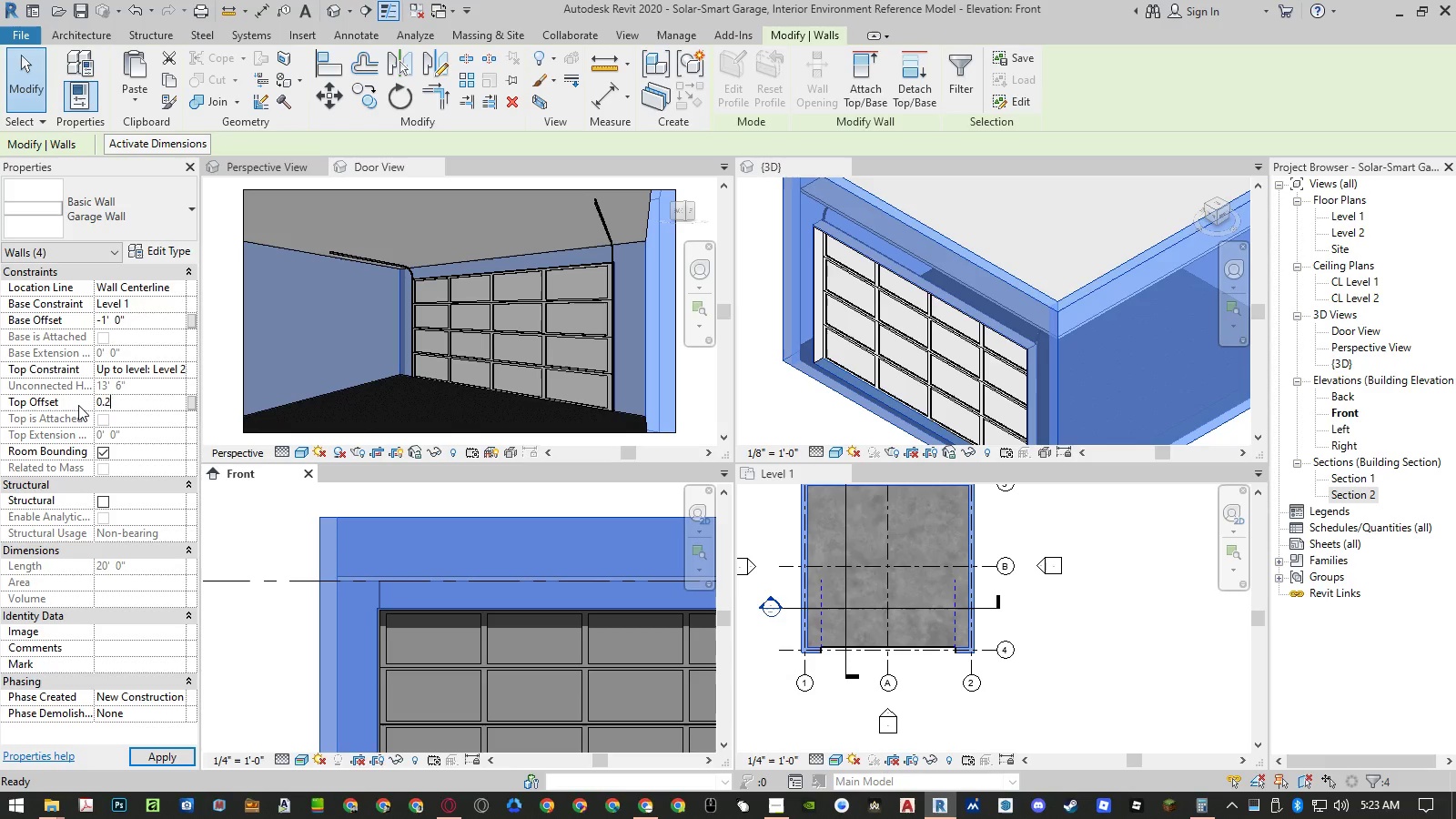 
key(Numpad5)
 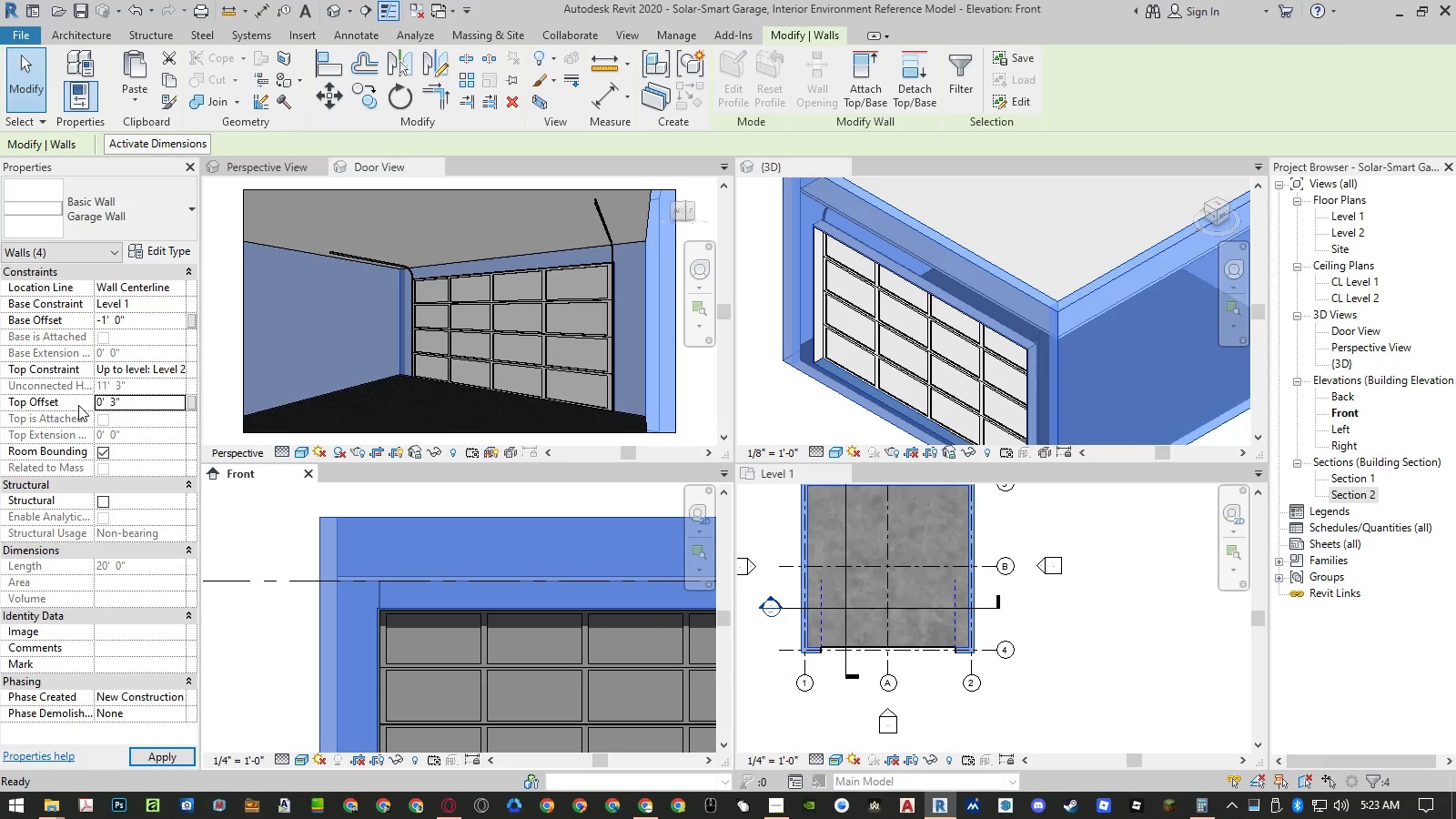 
key(NumpadEnter)
 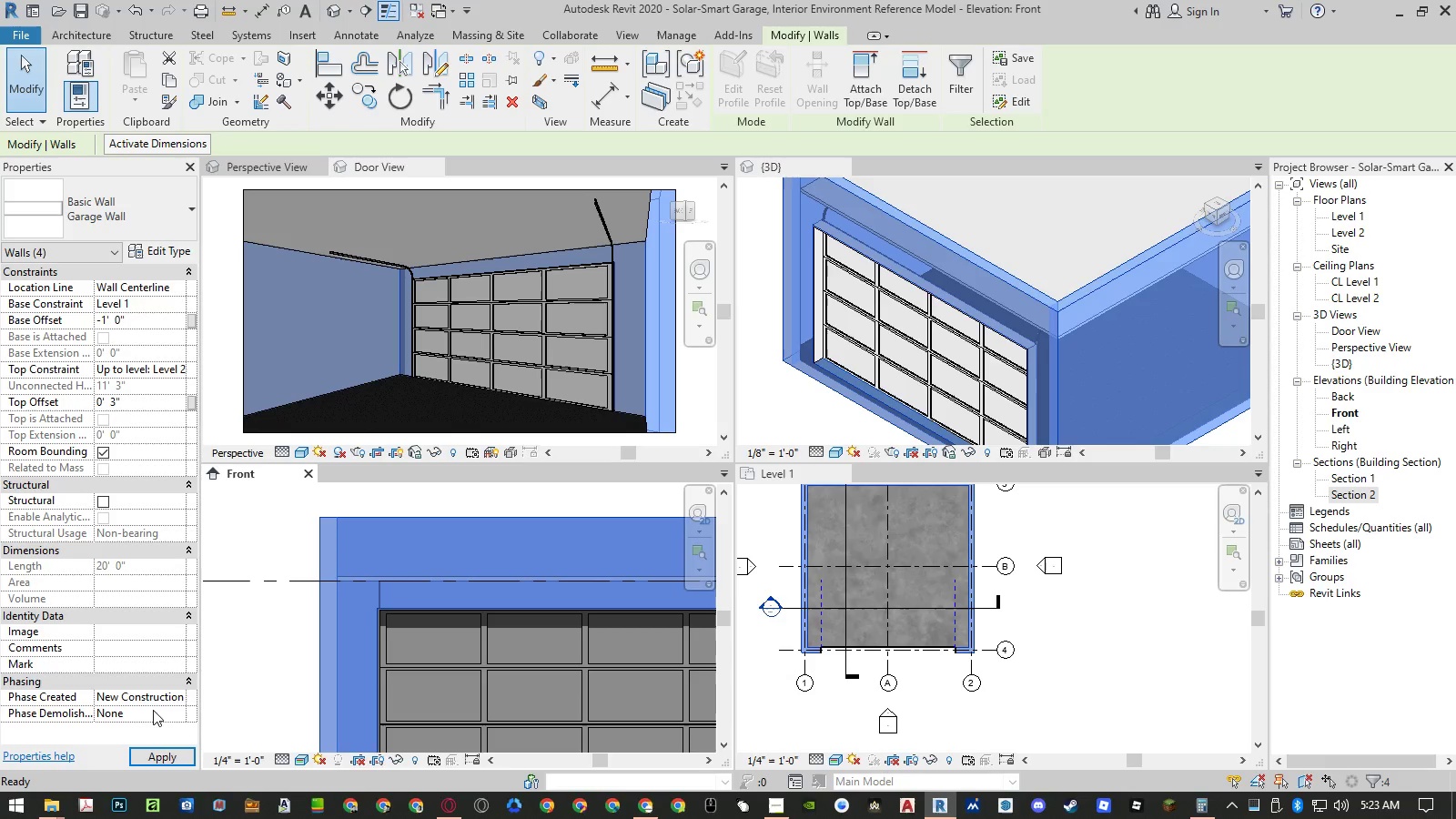 
left_click([166, 758])
 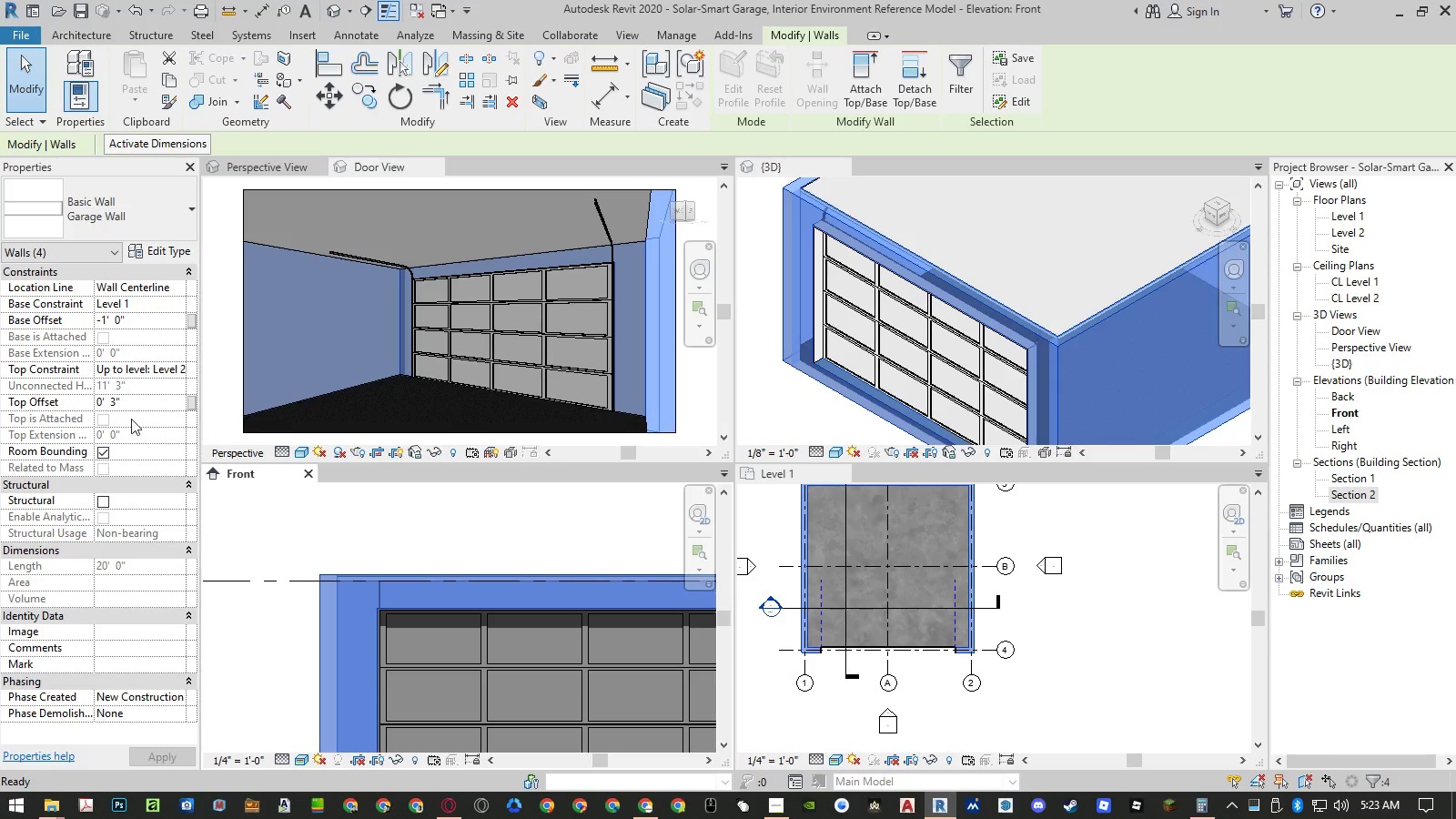 
double_click([115, 400])
 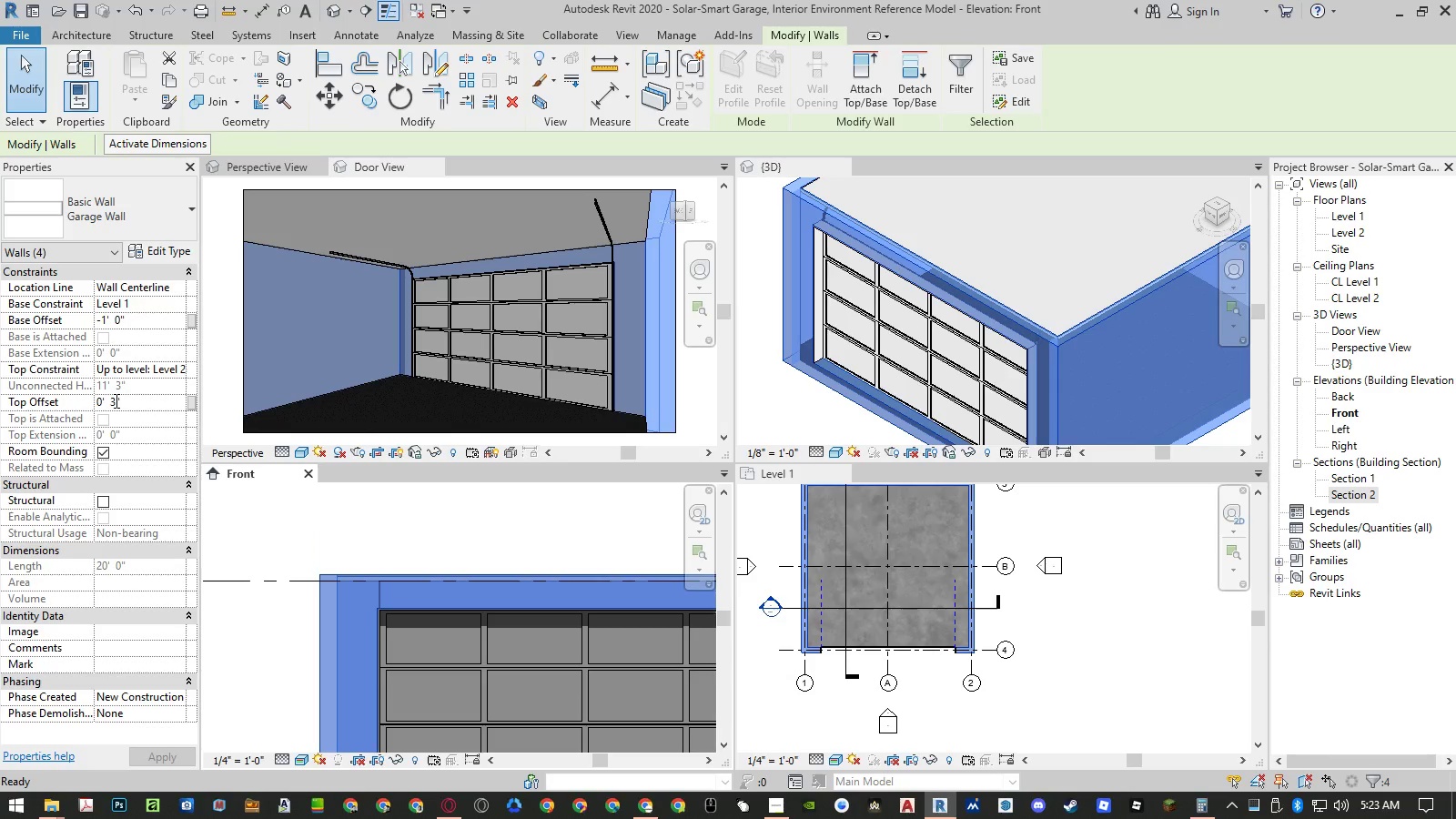 
key(Backspace)
 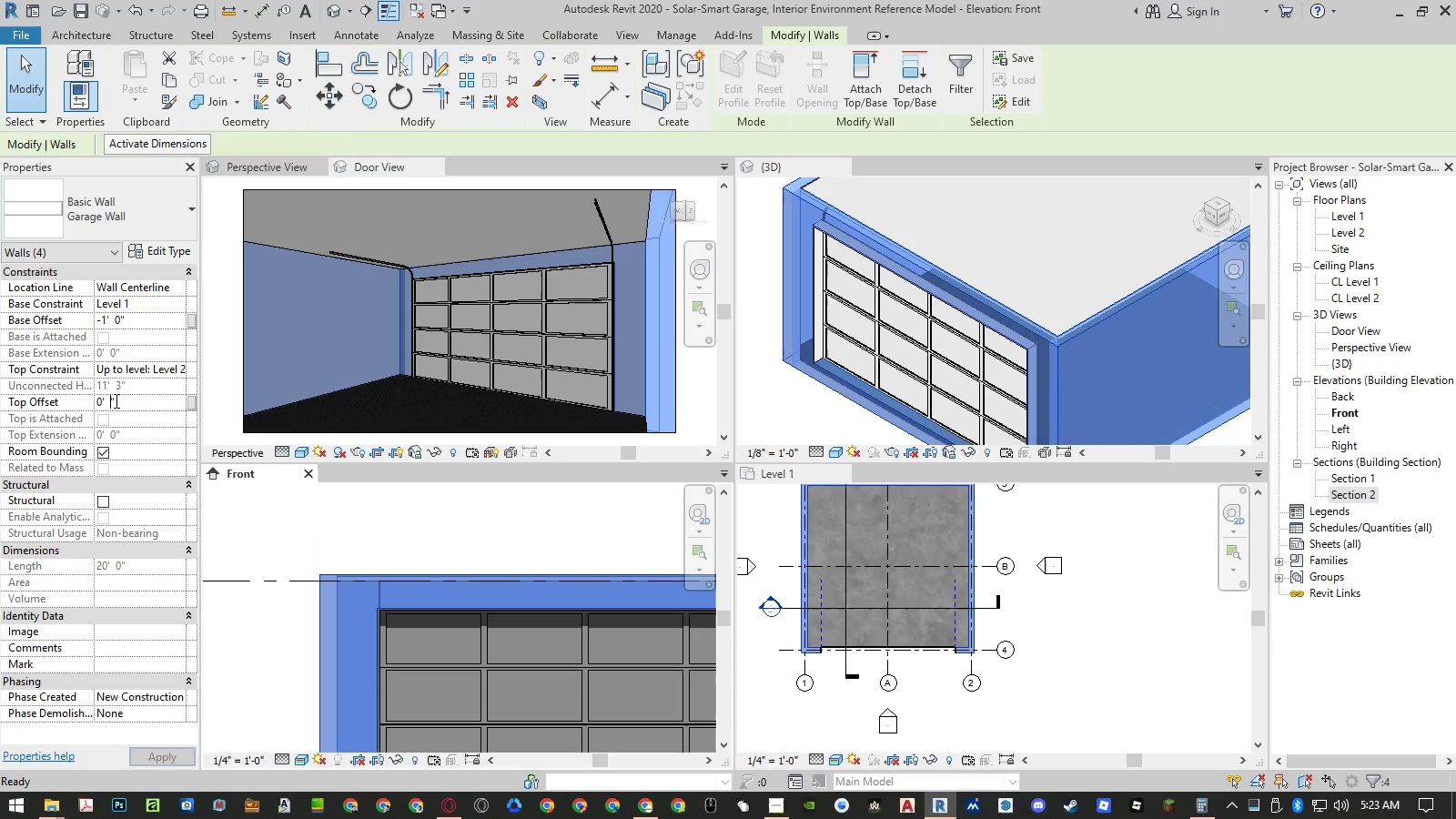 
key(Numpad2)
 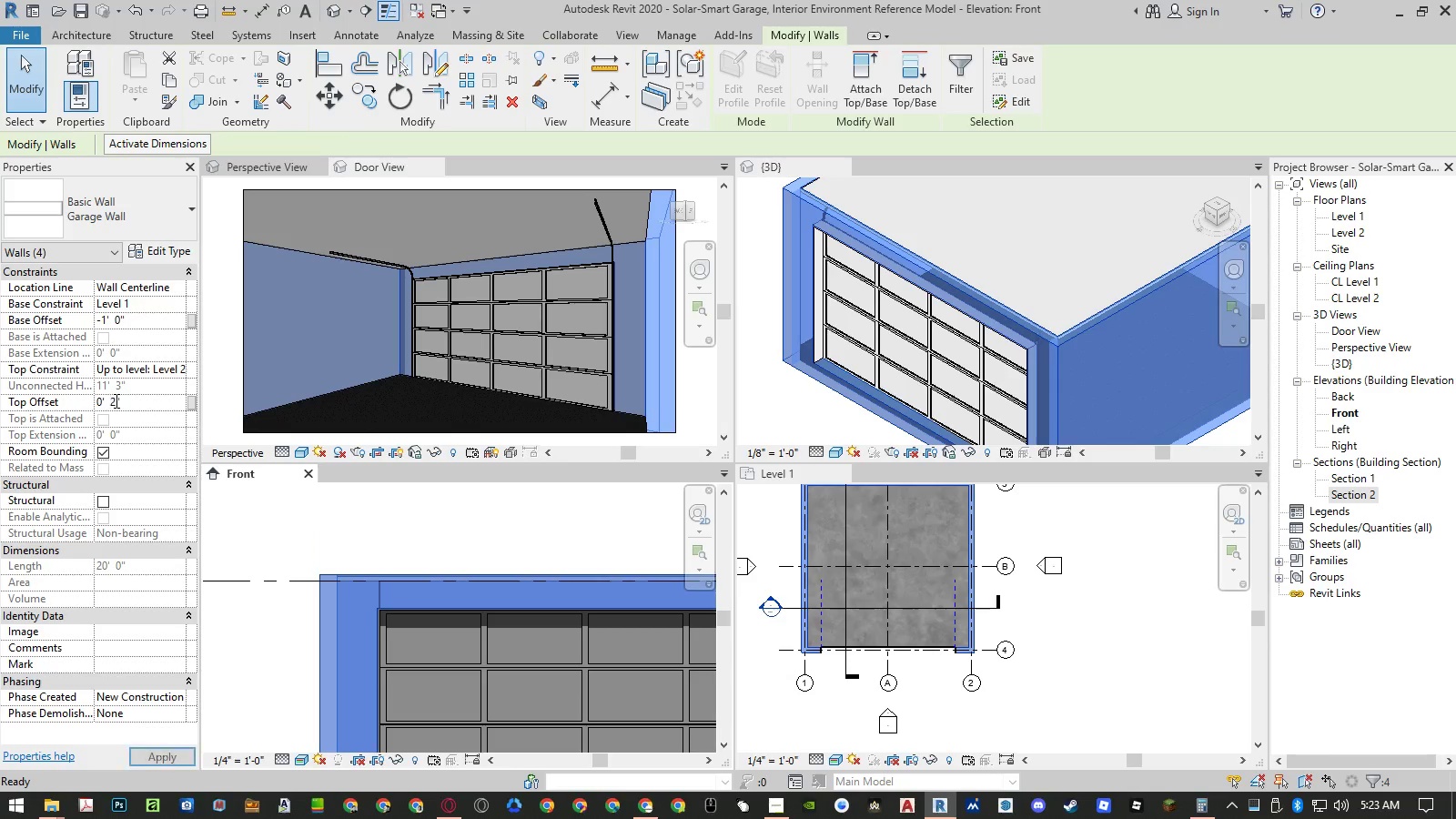 
key(NumpadEnter)
 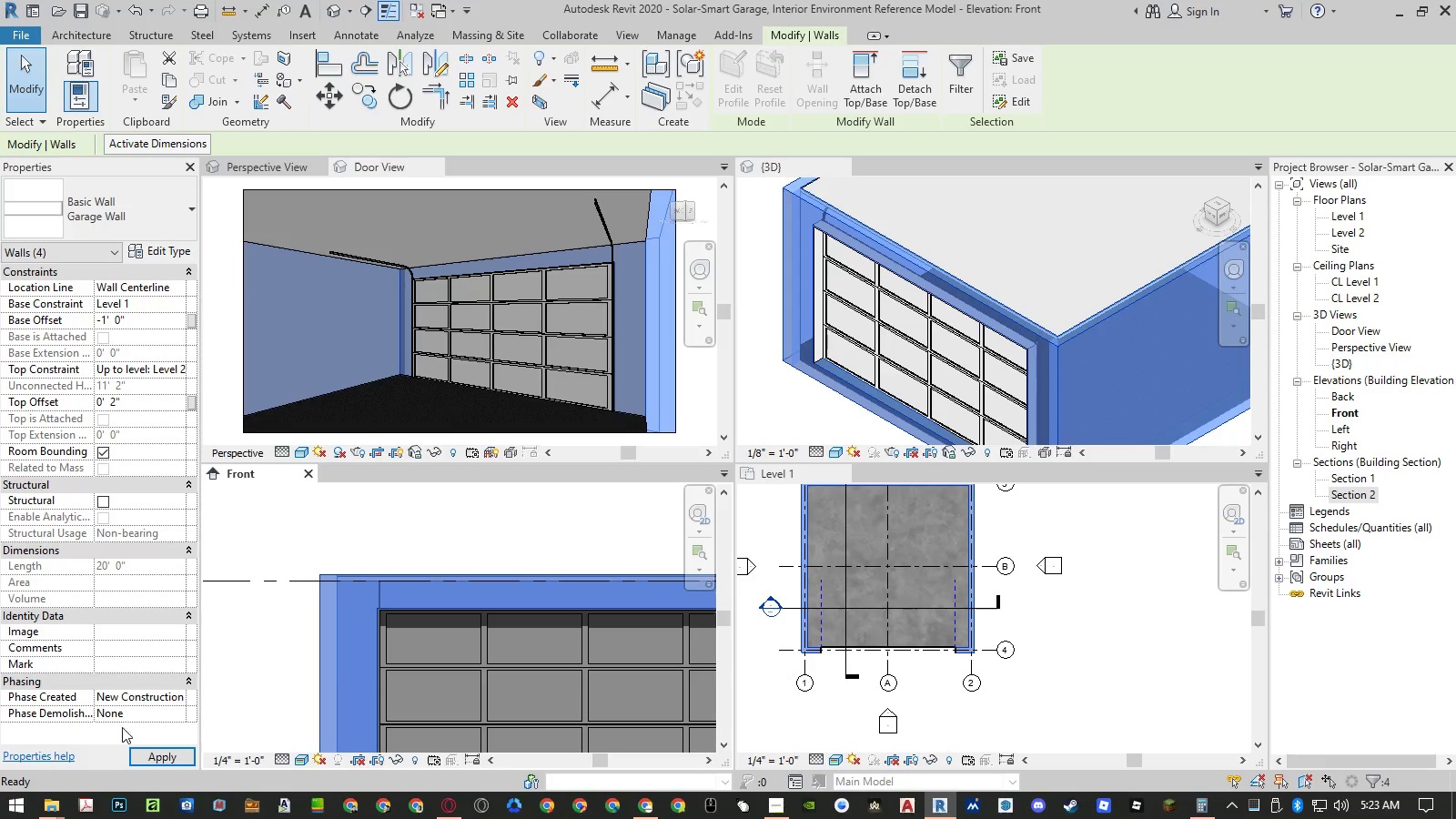 
left_click([140, 750])
 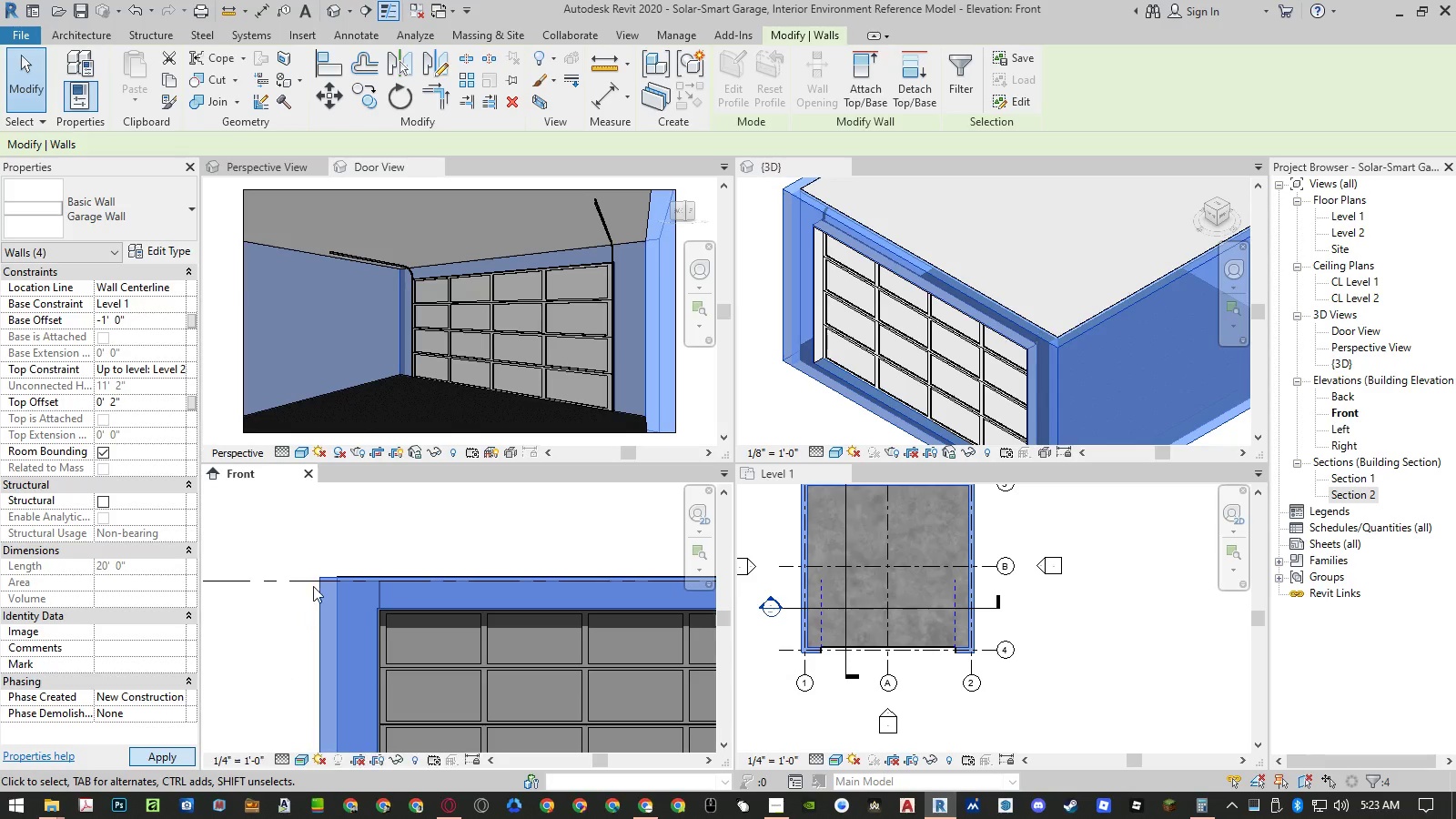 
key(Escape)
 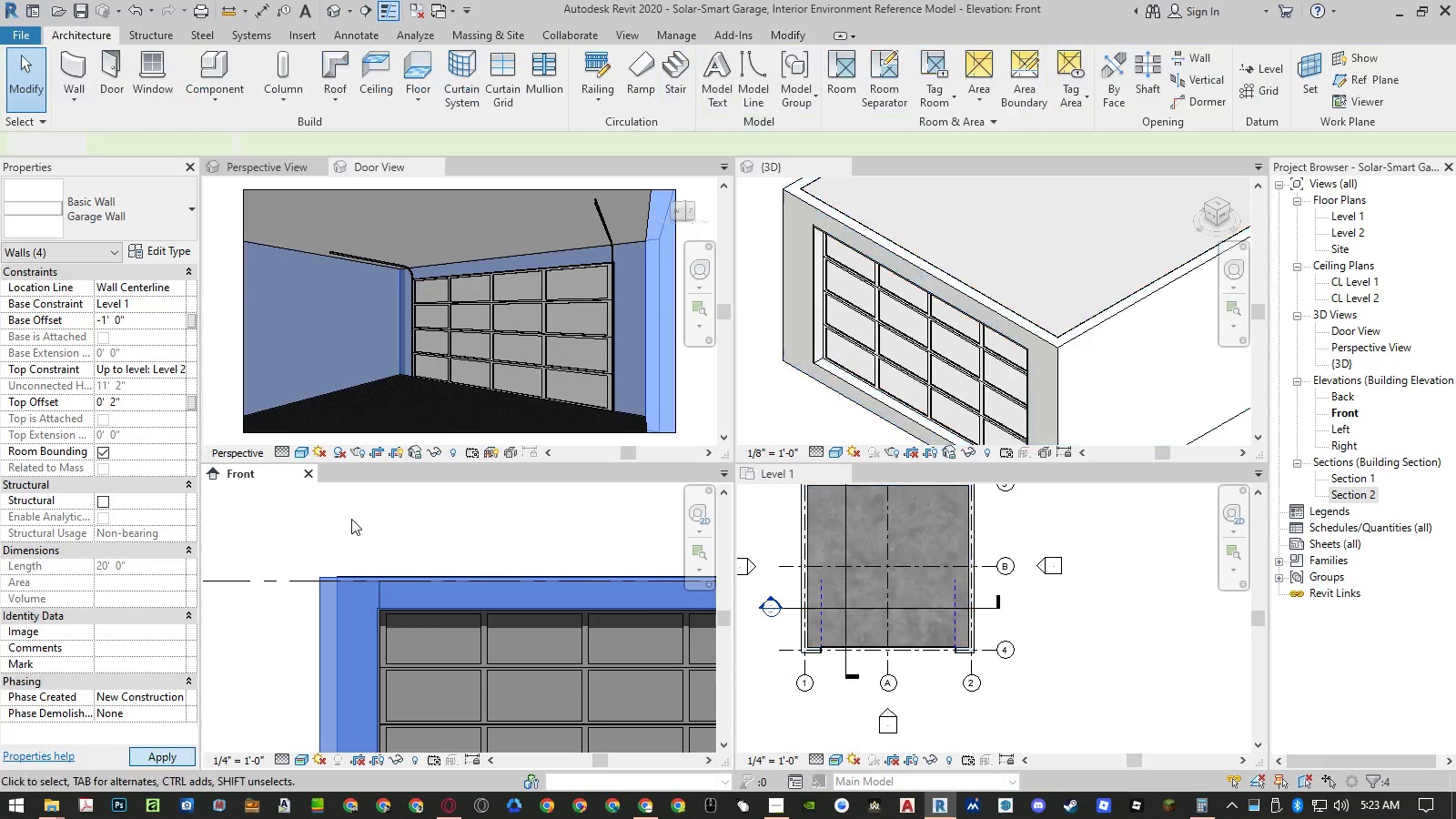 
key(Escape)
 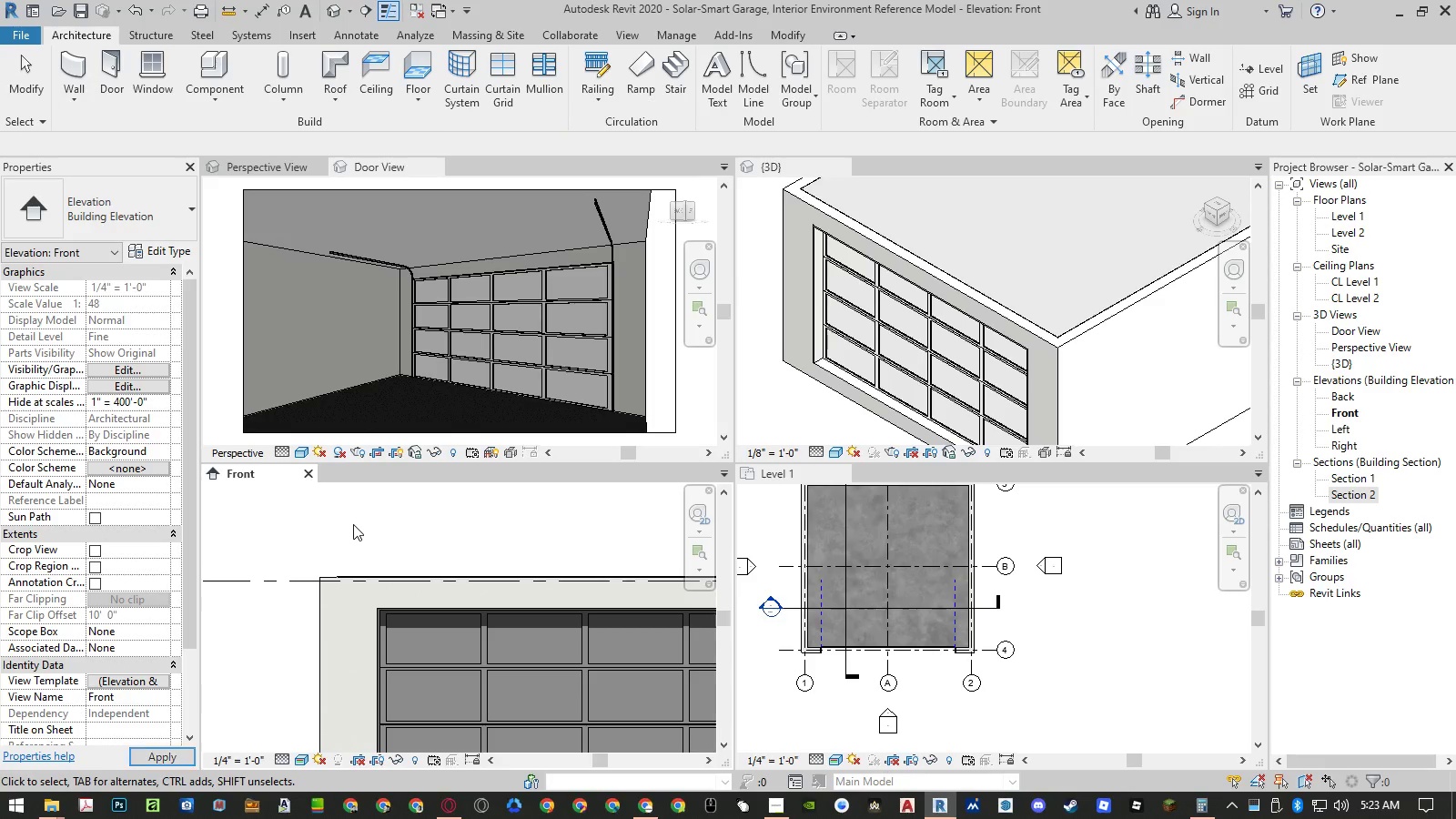 
left_click([353, 524])
 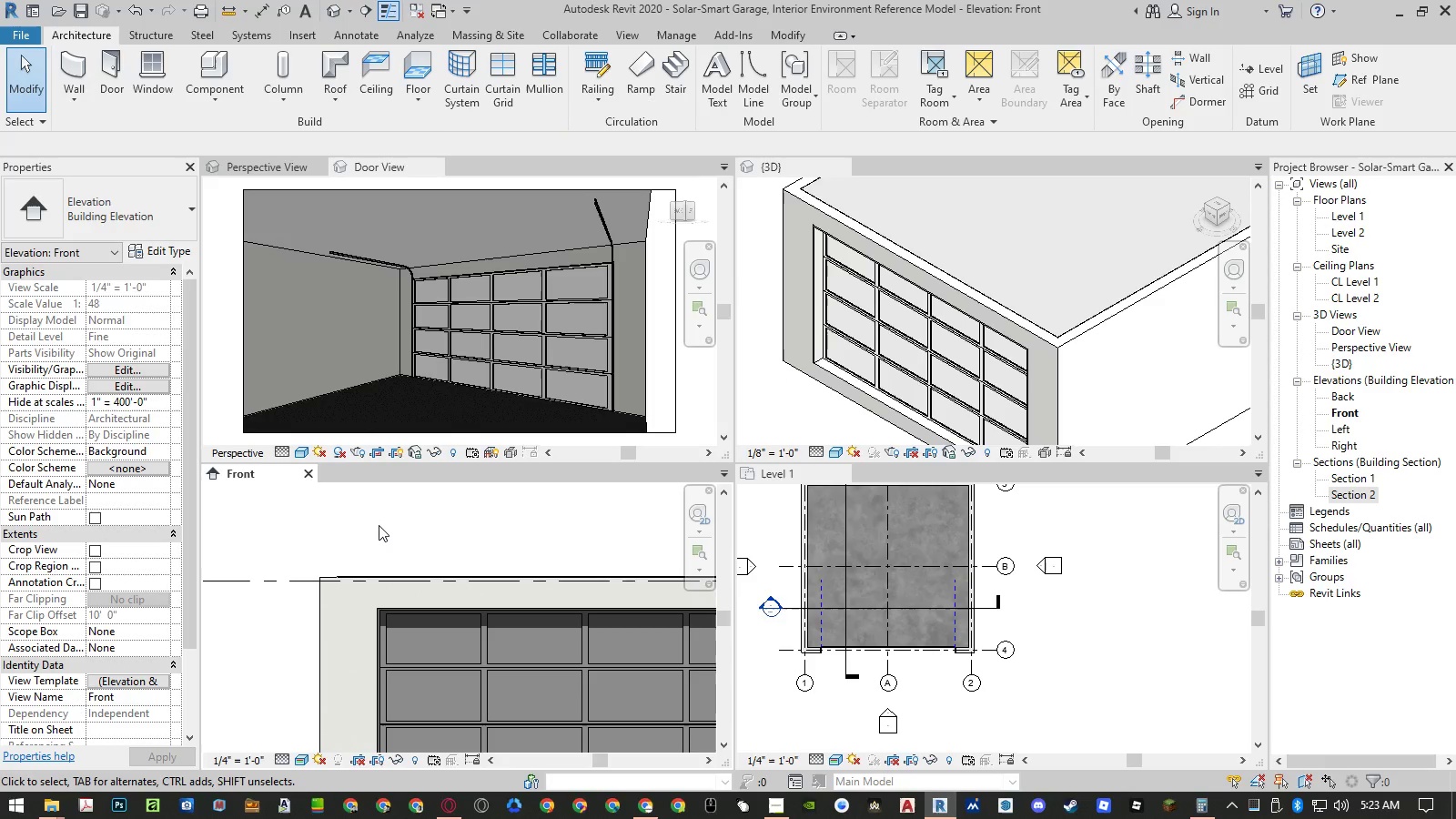 
wait(7.34)
 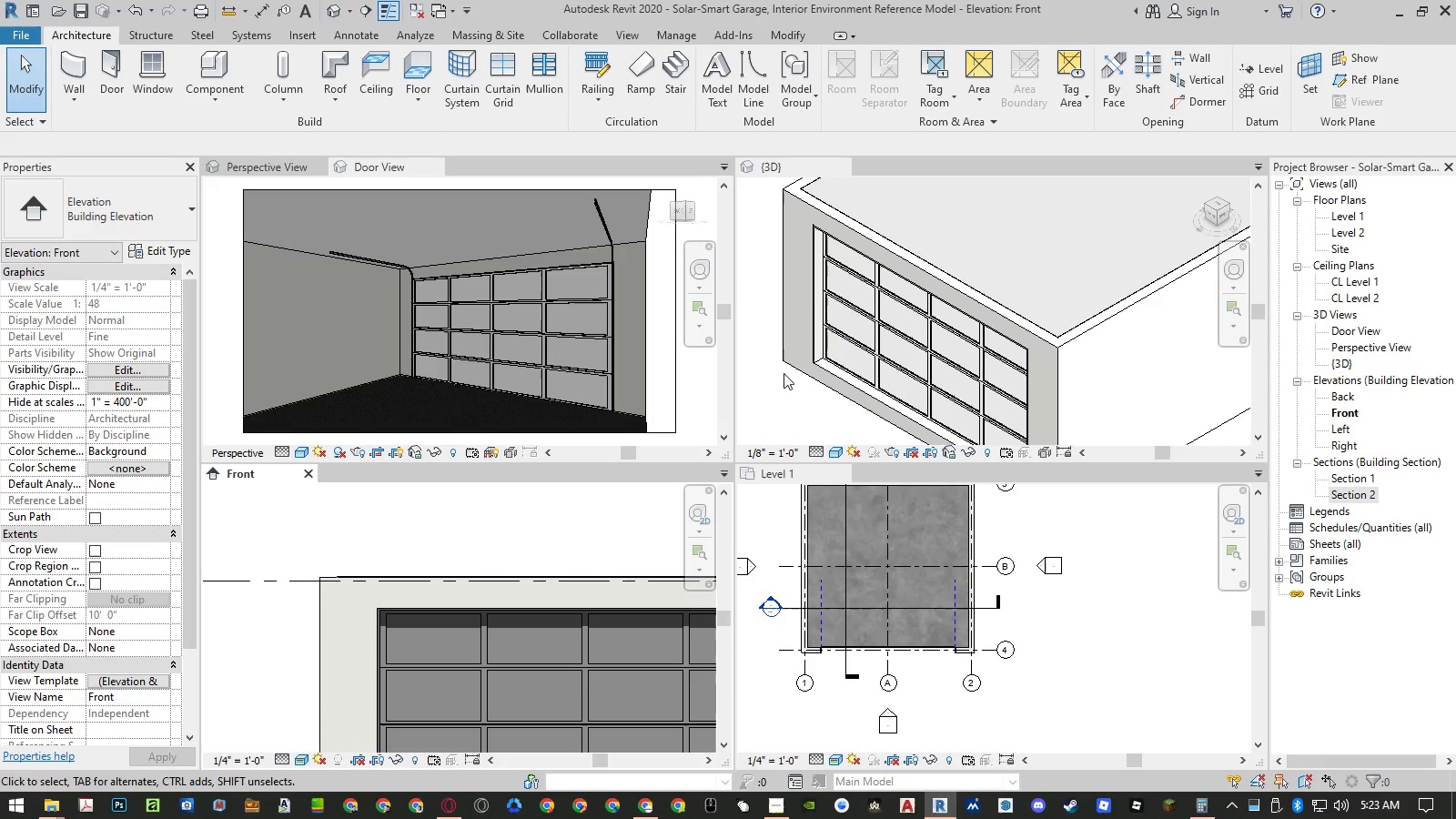 
key(Control+ControlLeft)
 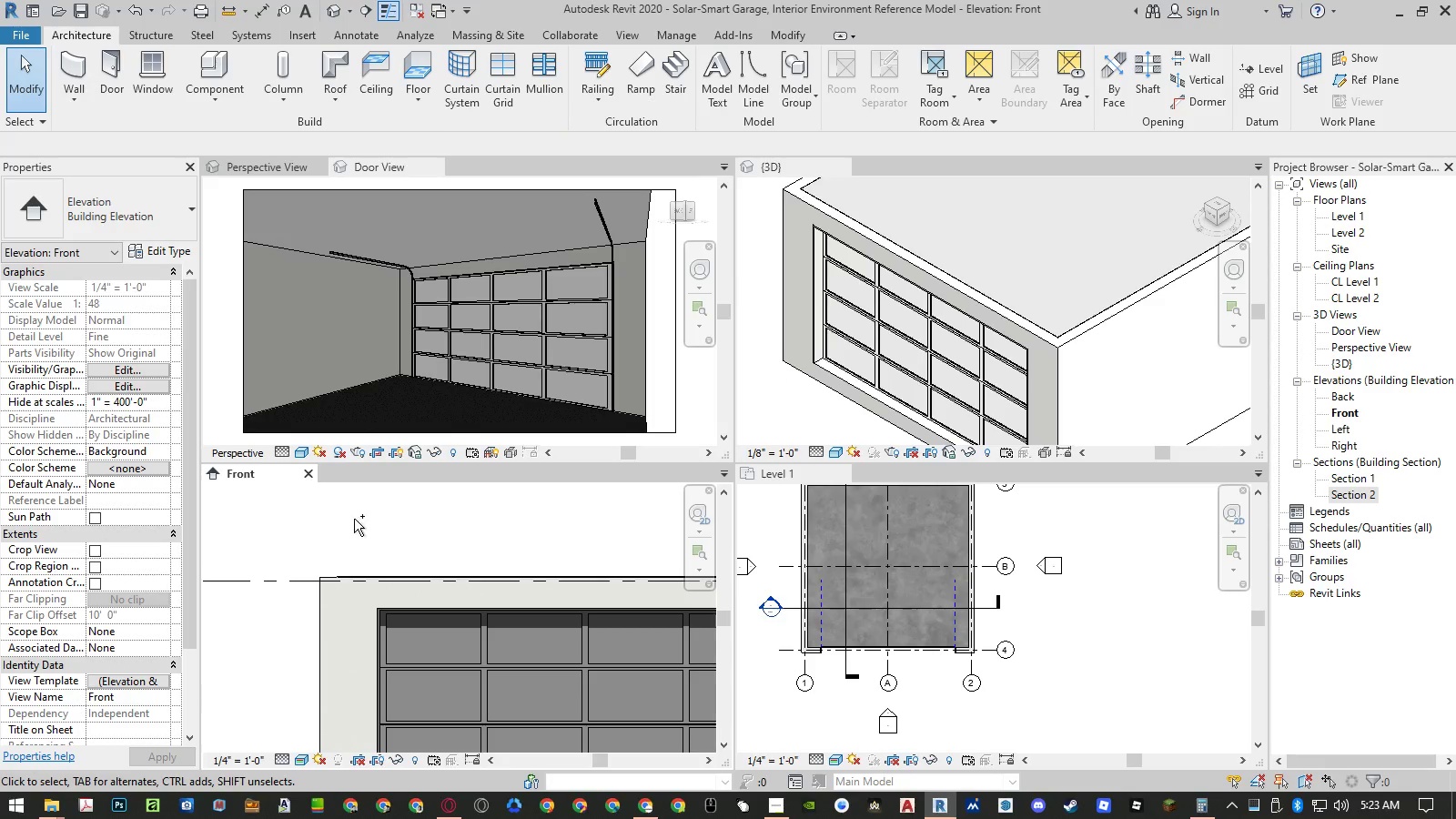 
key(Control+Z)
 